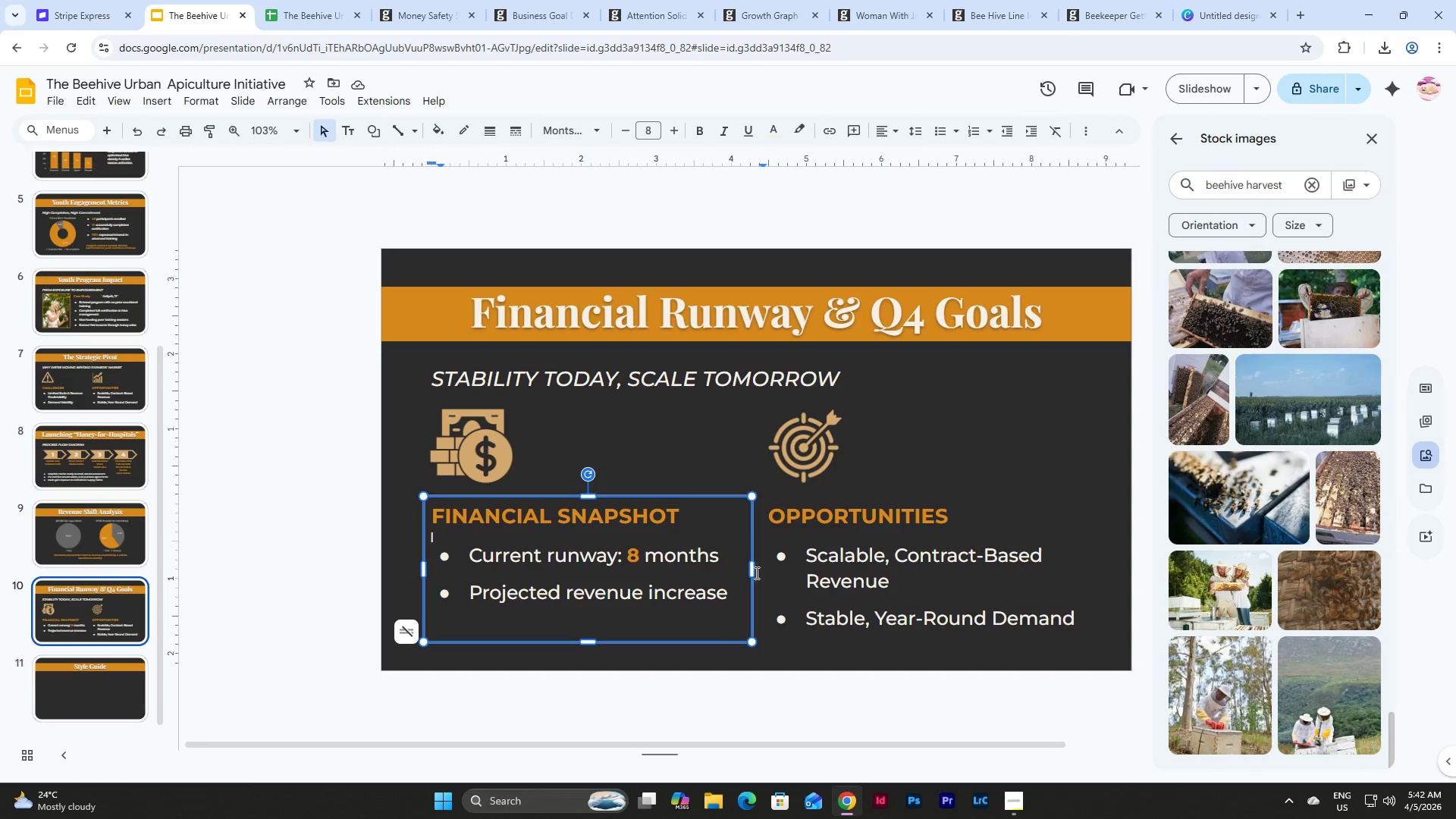 
left_click([861, 544])
 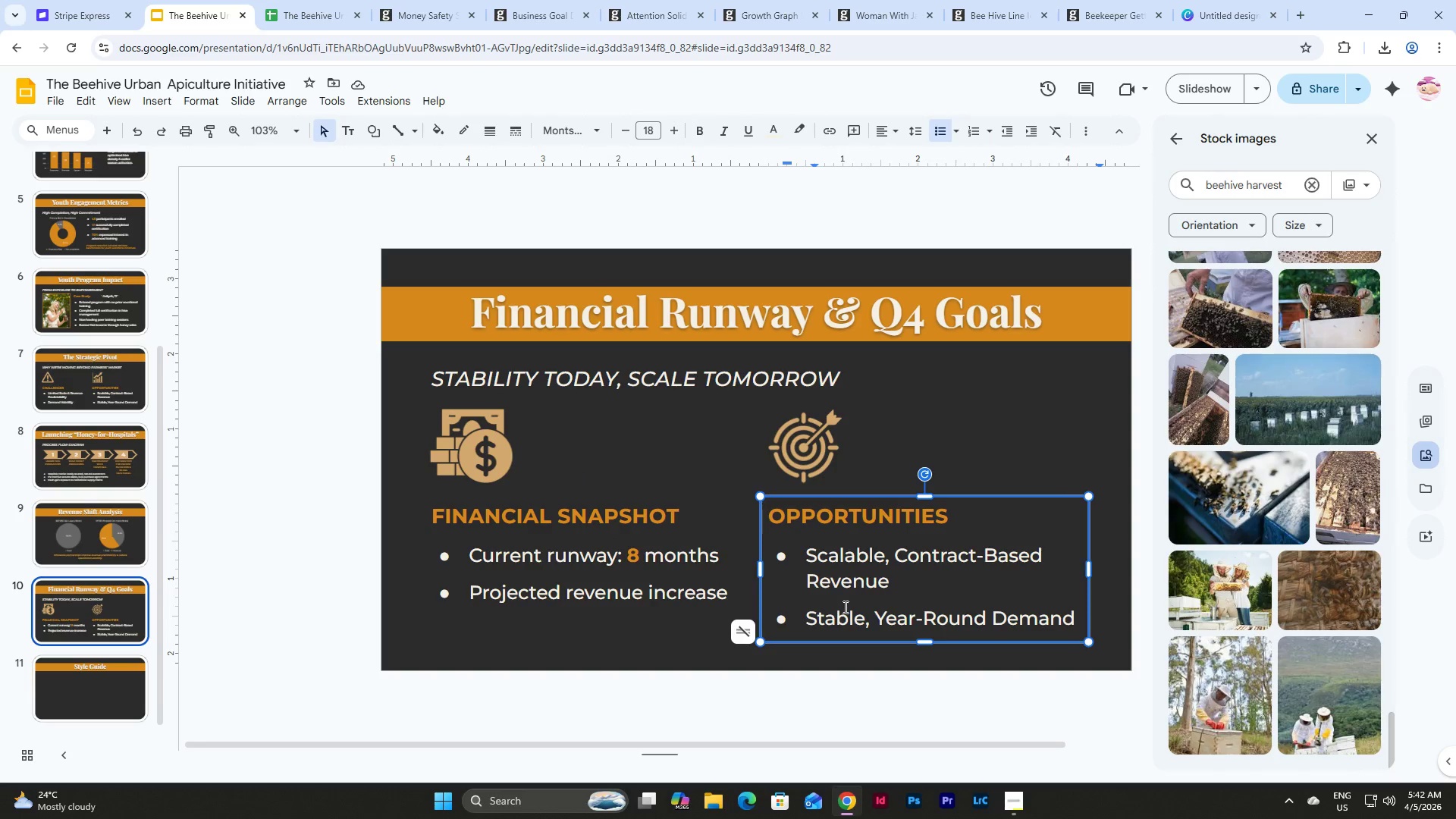 
wait(8.91)
 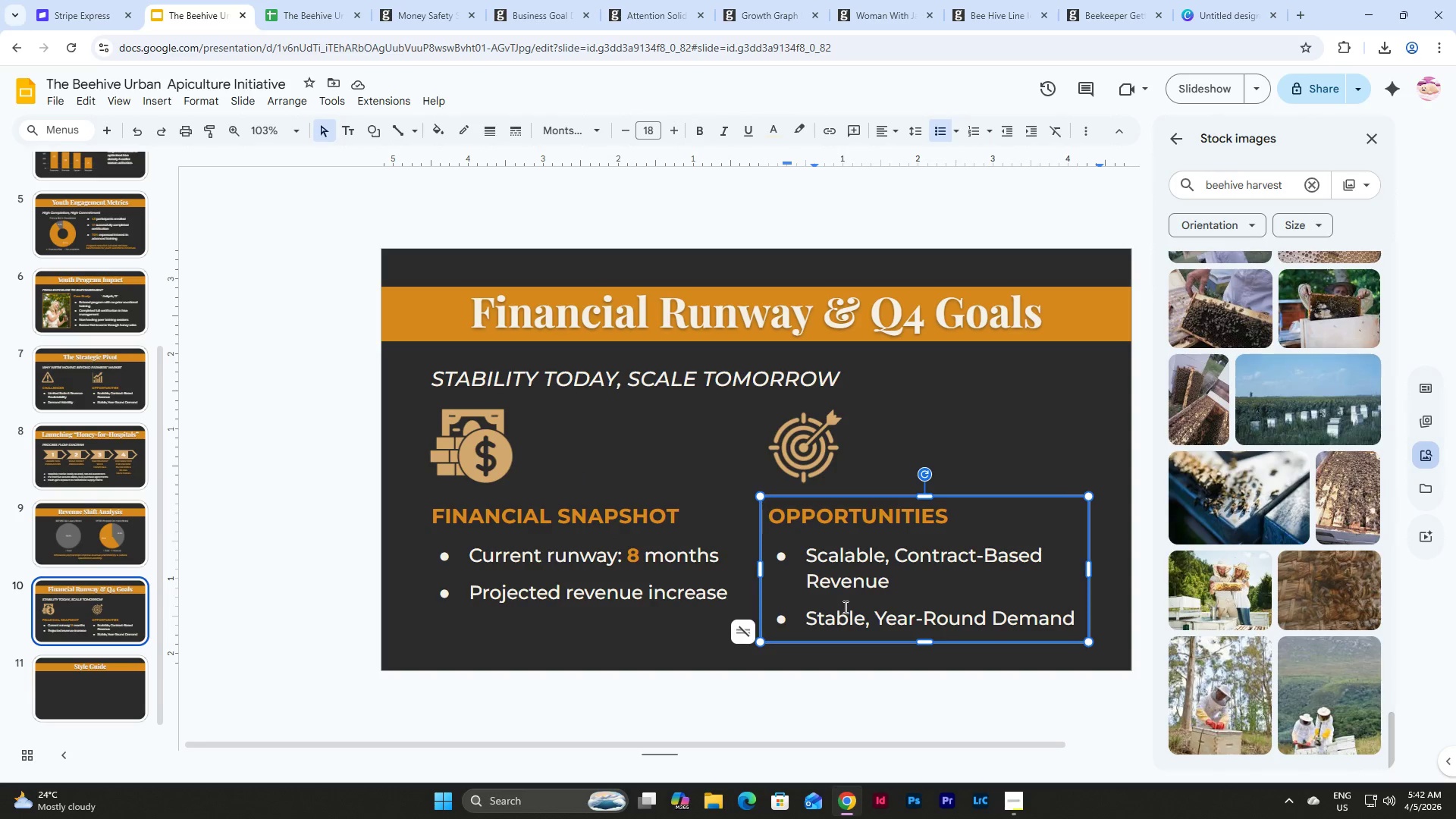 
left_click([558, 584])
 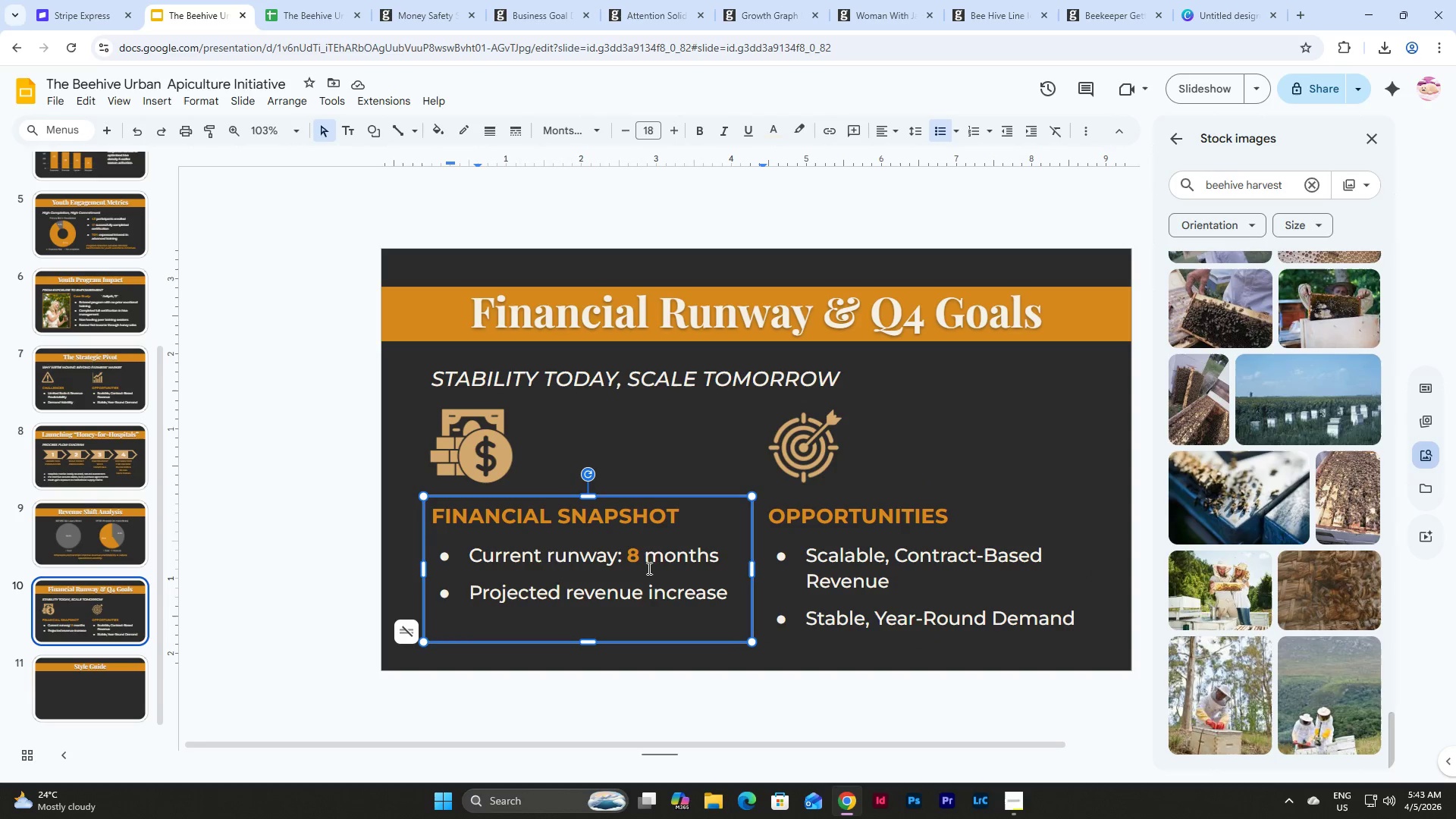 
left_click([648, 568])
 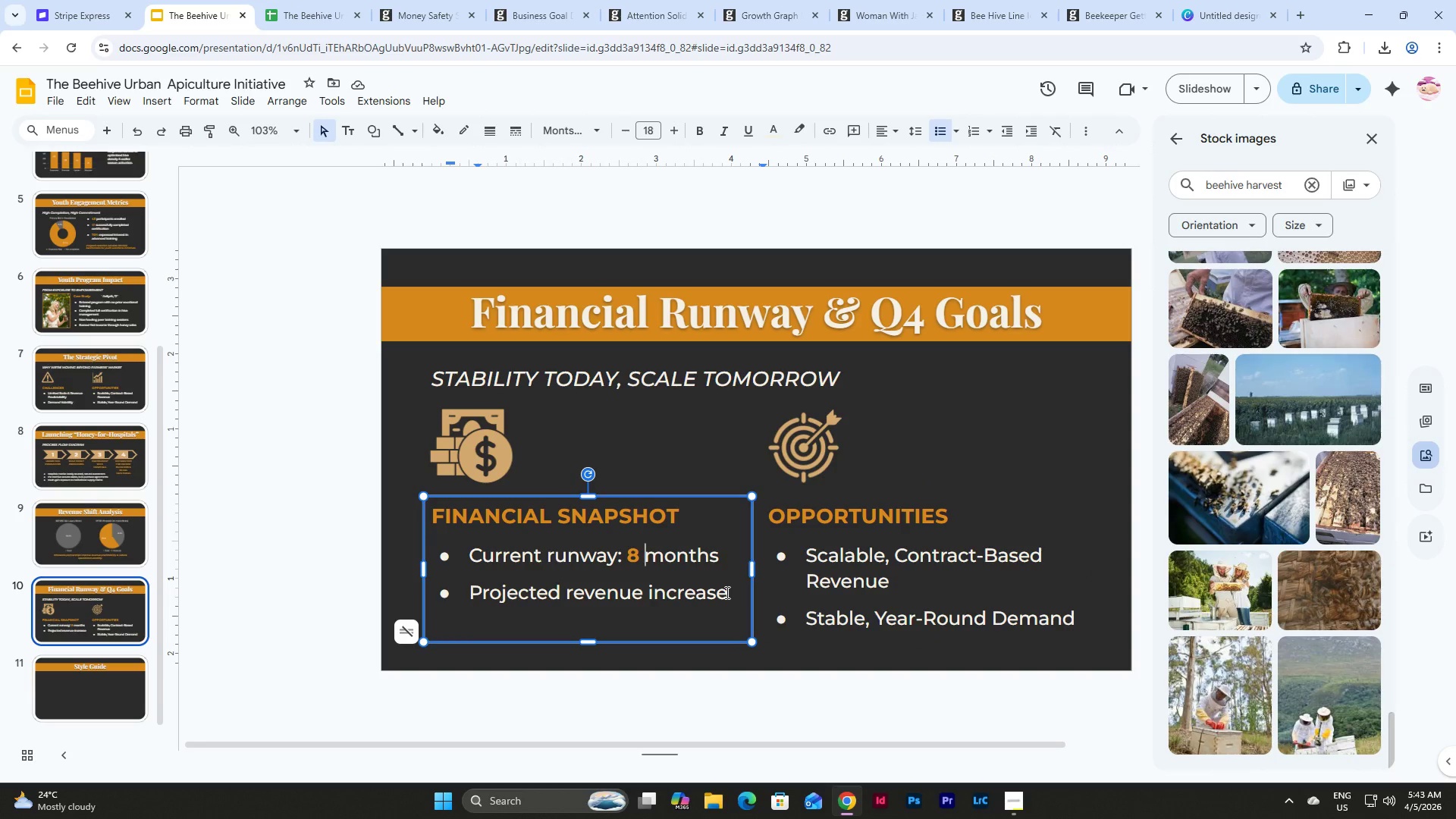 
left_click_drag(start_coordinate=[726, 592], to_coordinate=[500, 553])
 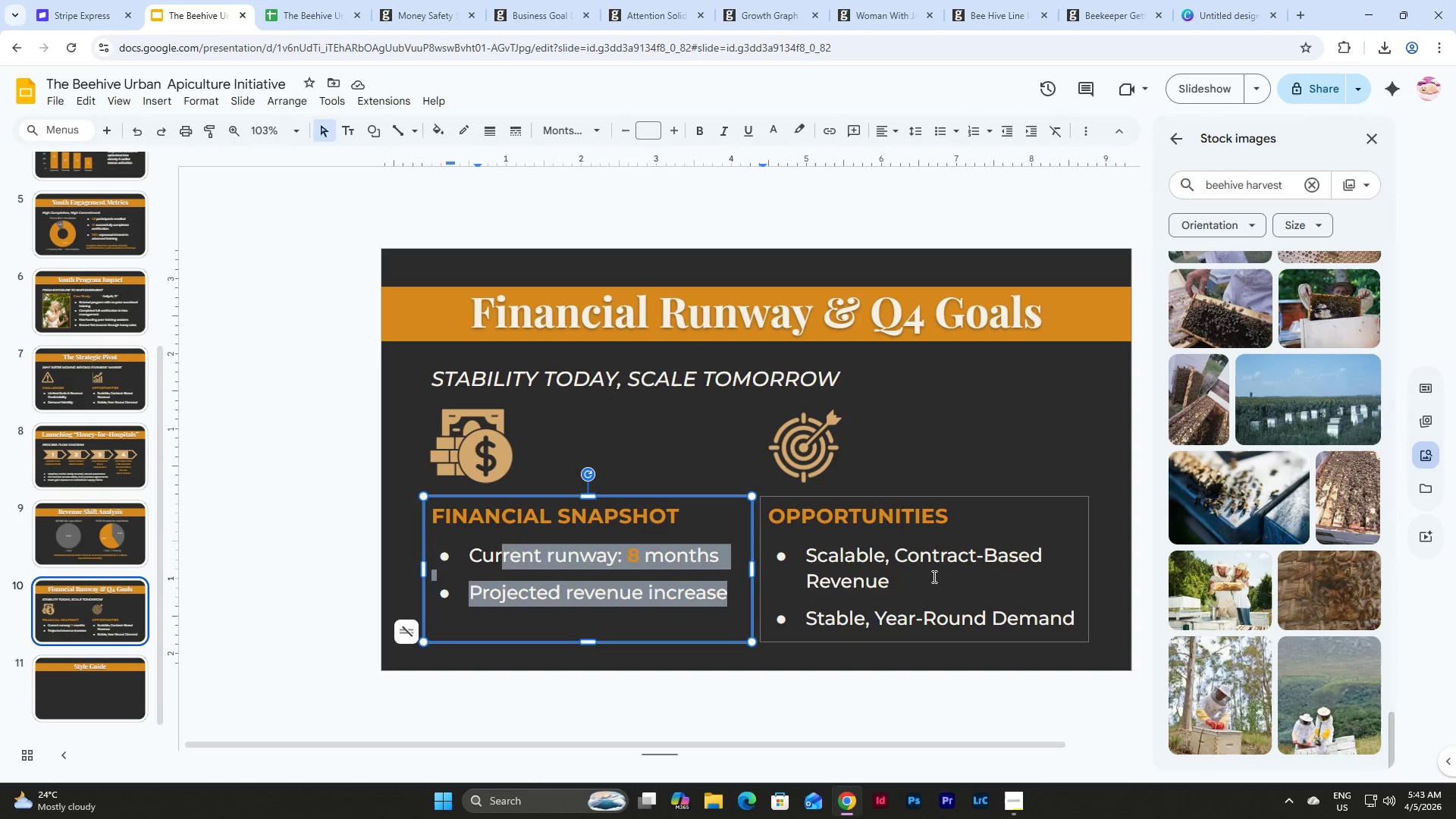 
left_click([933, 576])
 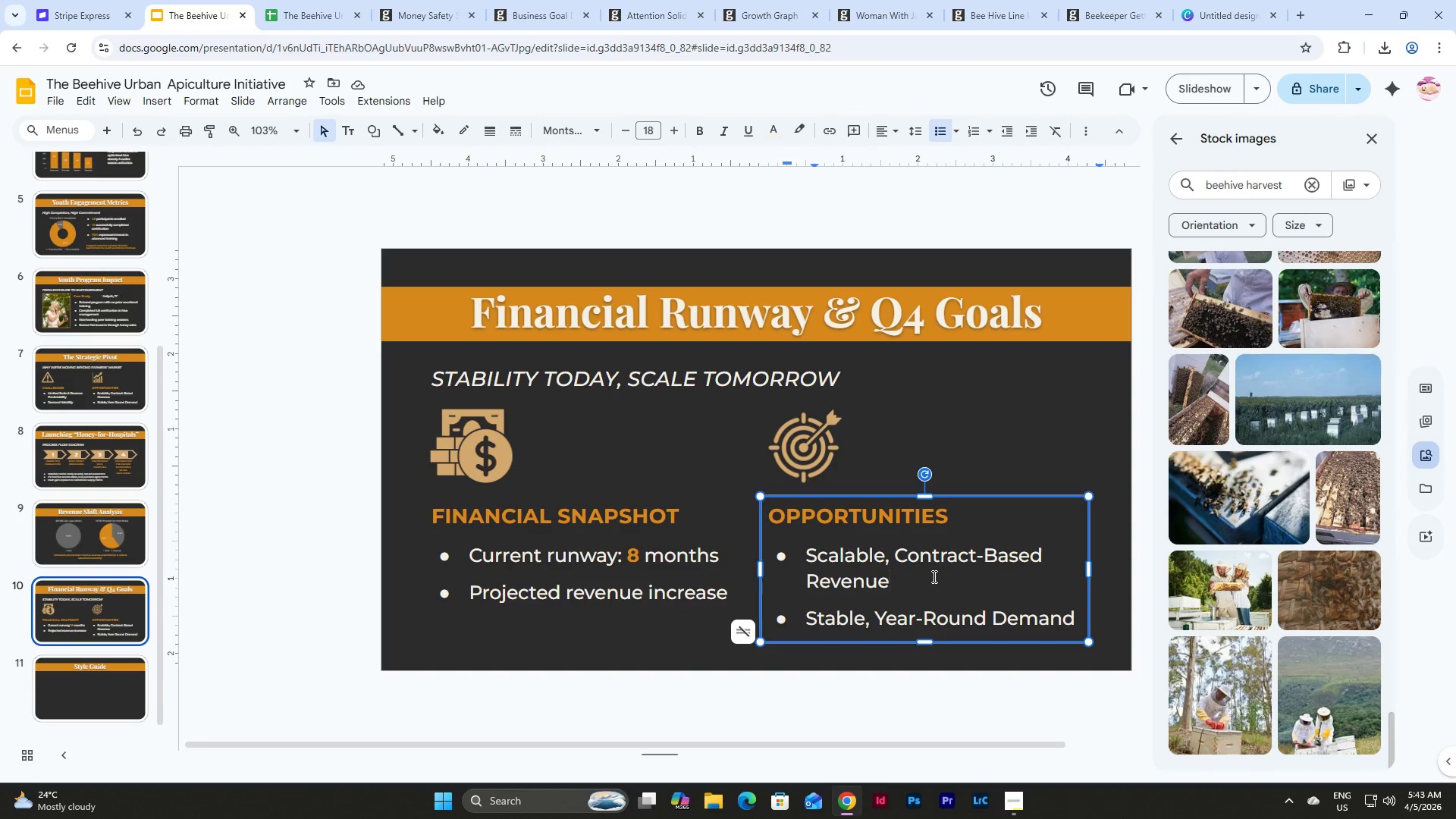 
left_click([732, 592])
 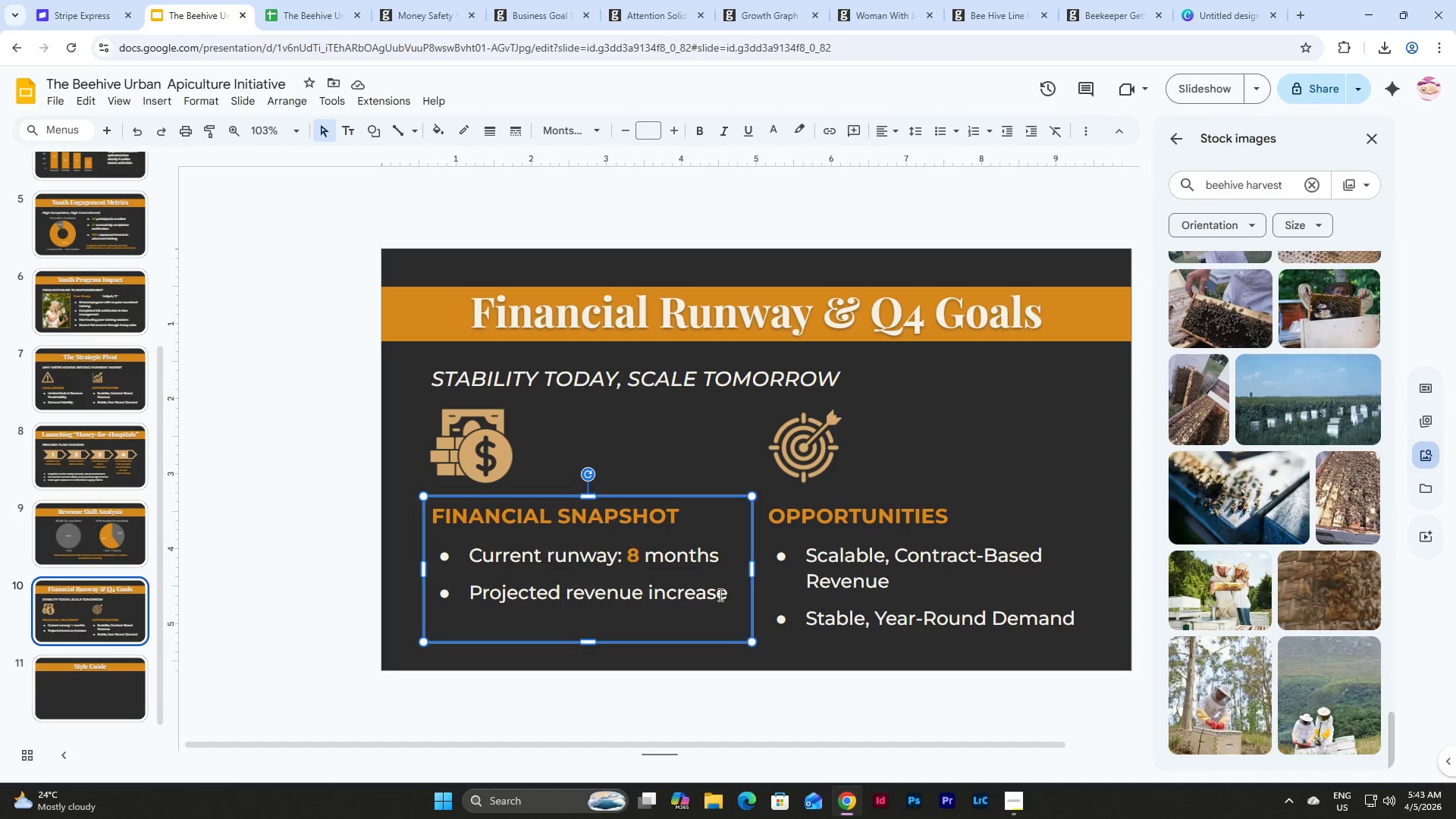 
left_click([710, 595])
 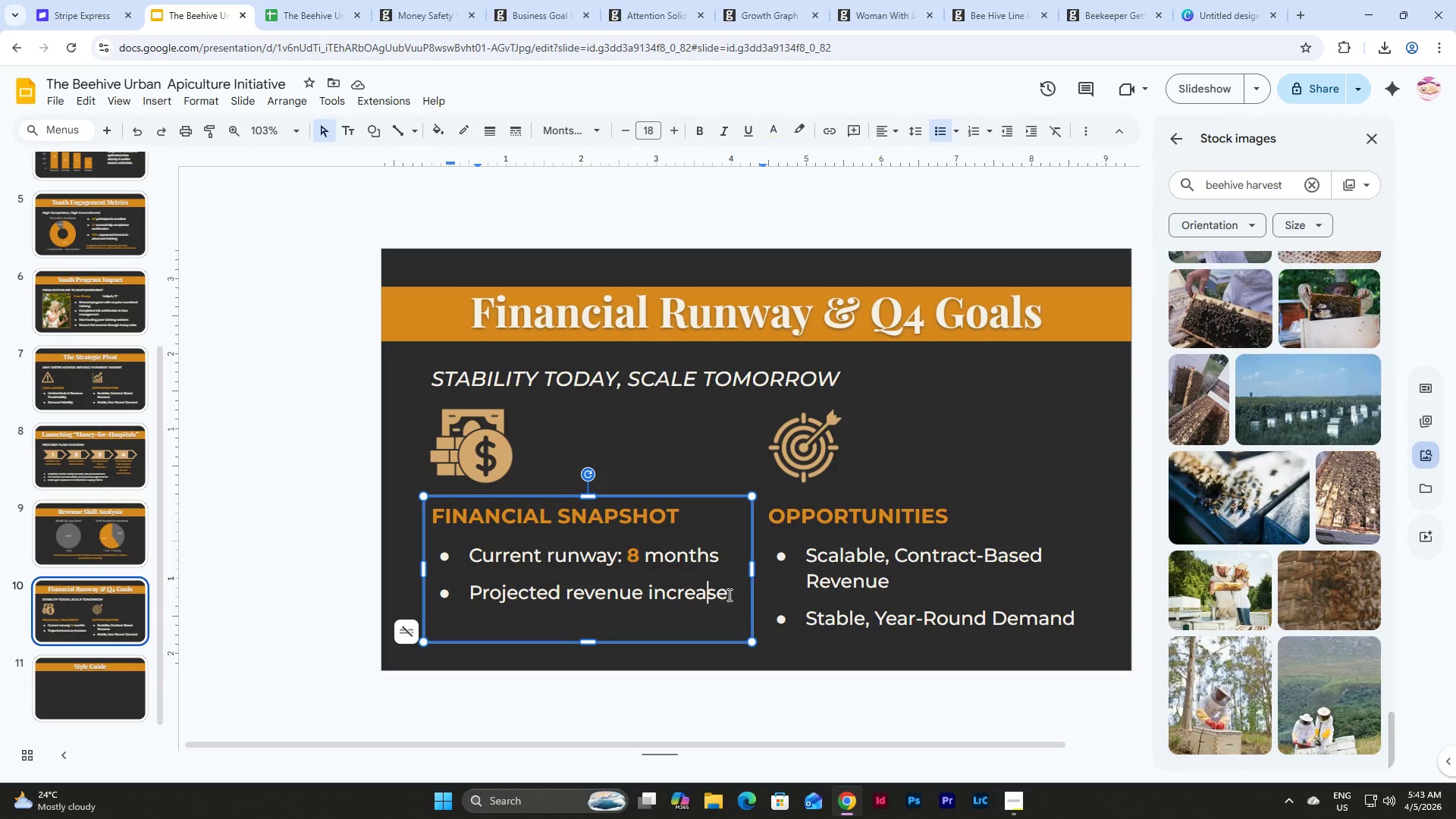 
left_click([729, 595])
 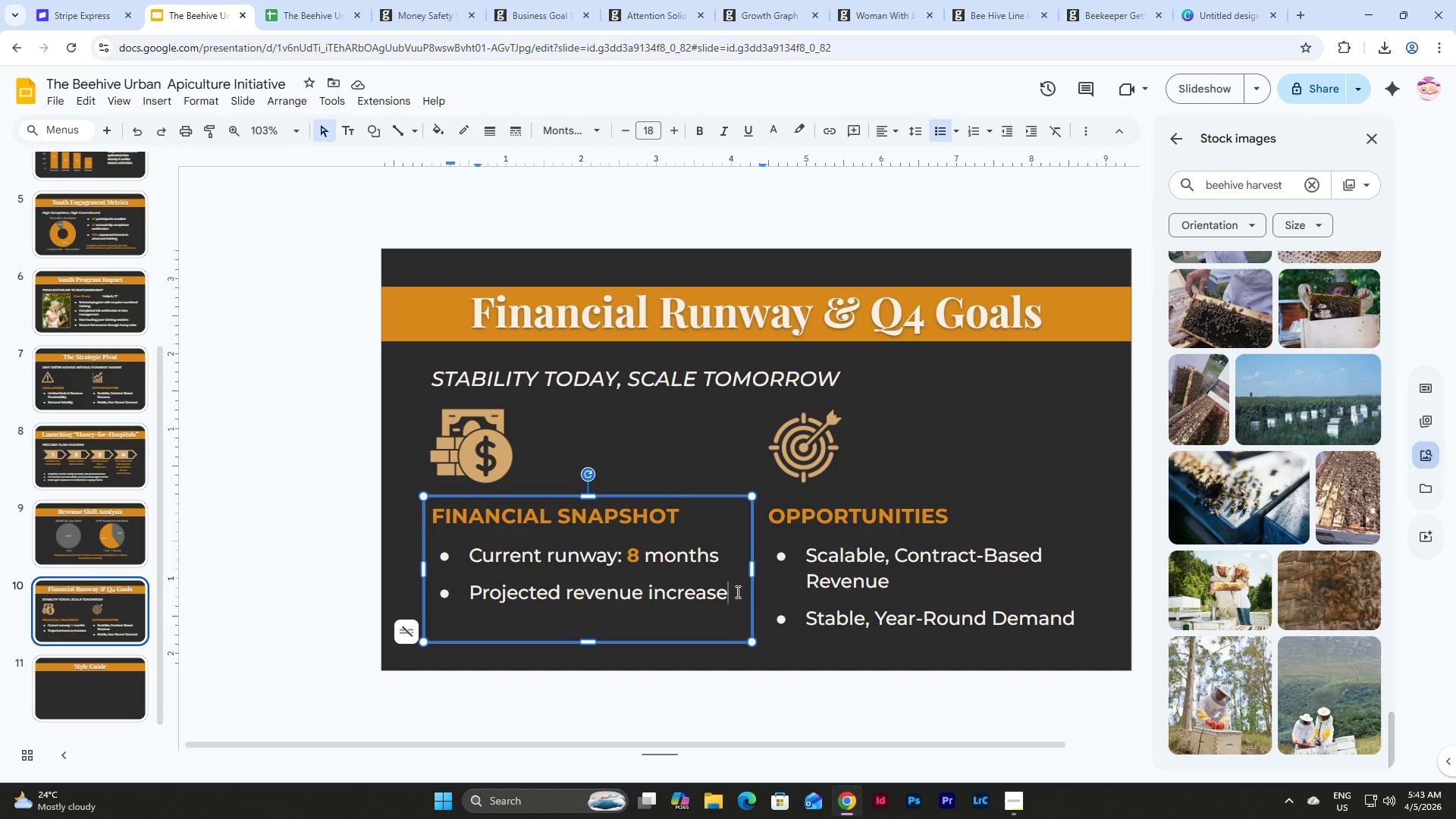 
type(: +25)
key(Backspace)
key(Backspace)
type(35% with wholesale integration)
 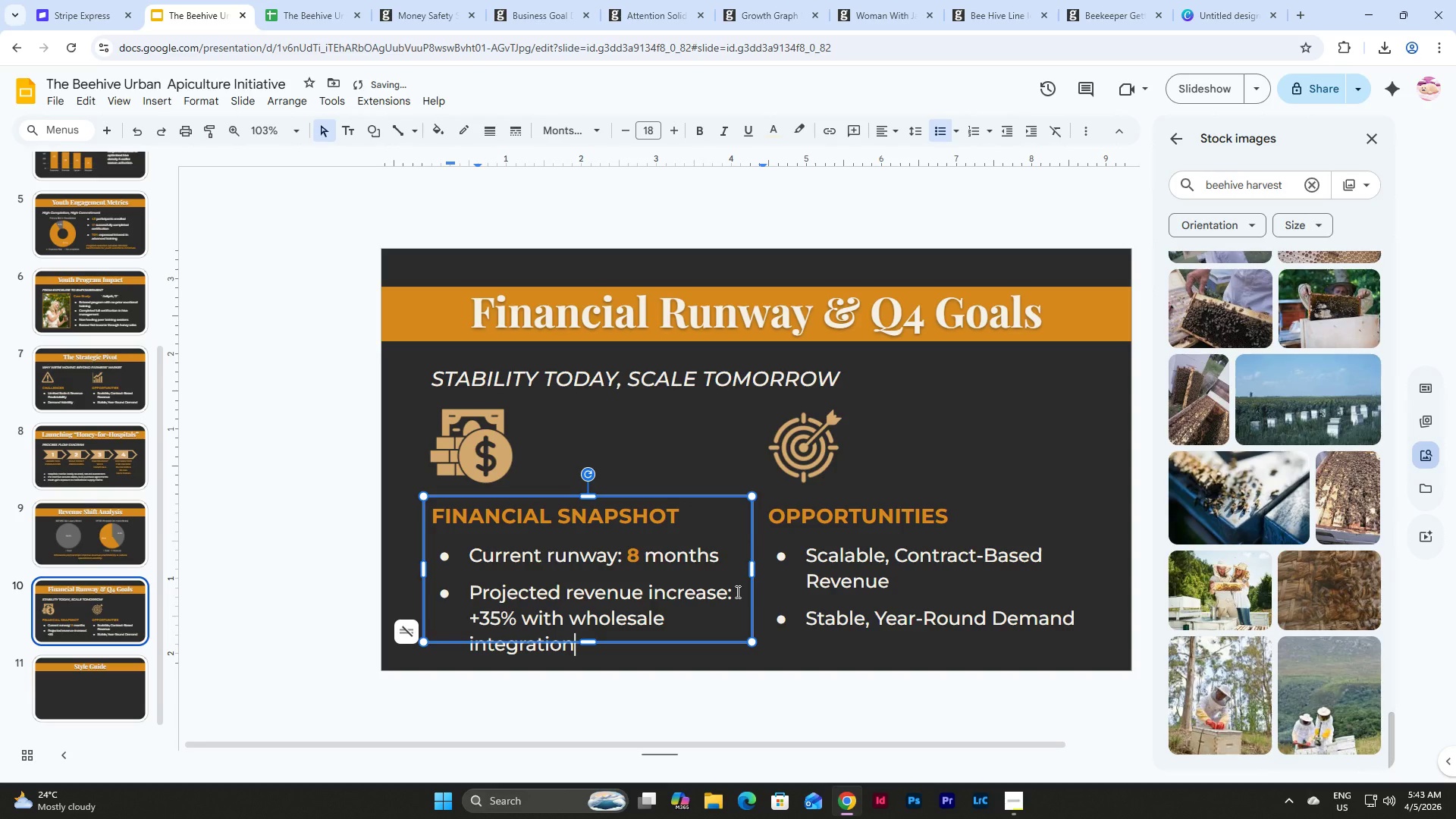 
left_click([623, 523])
 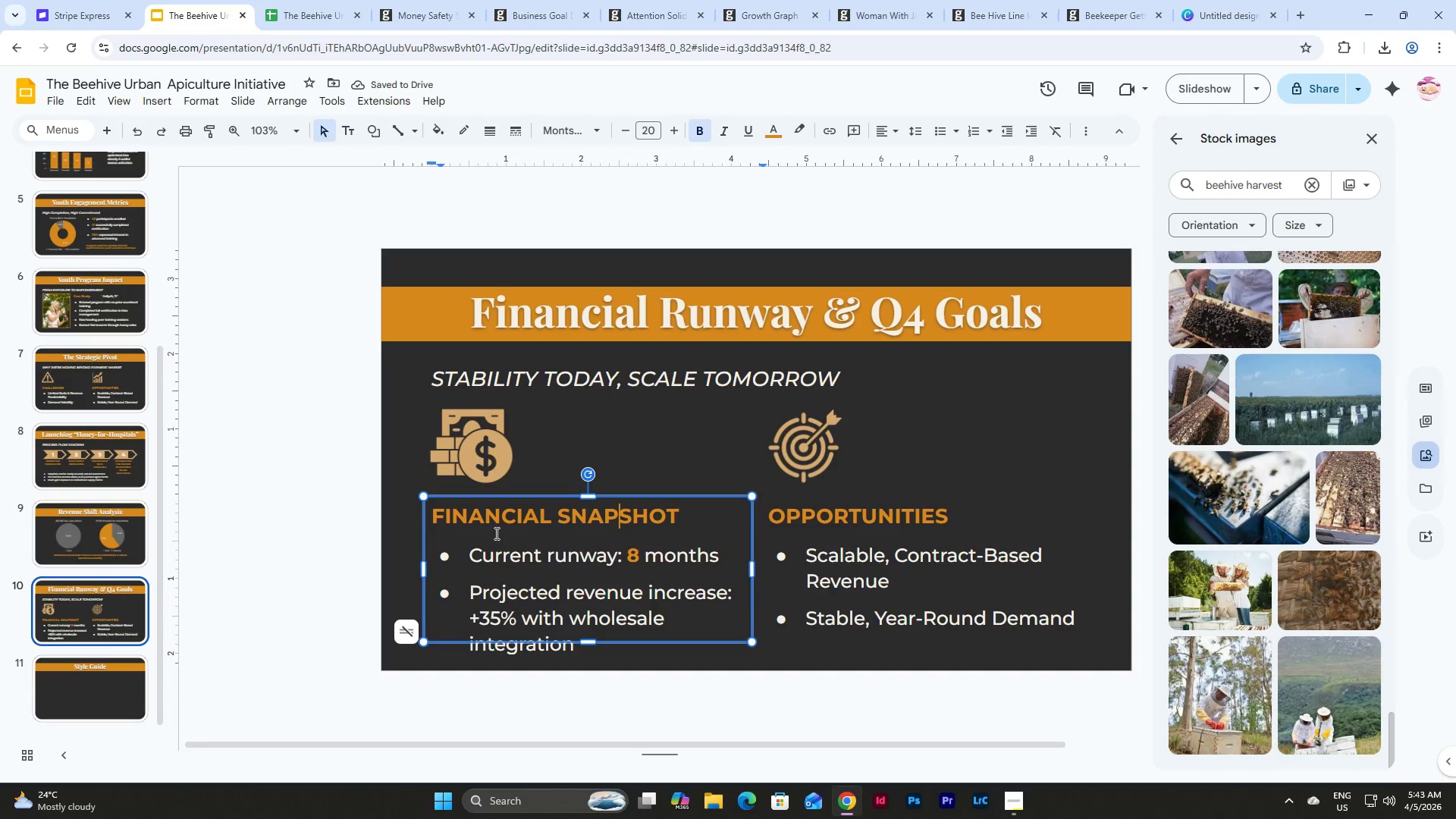 
left_click([470, 535])
 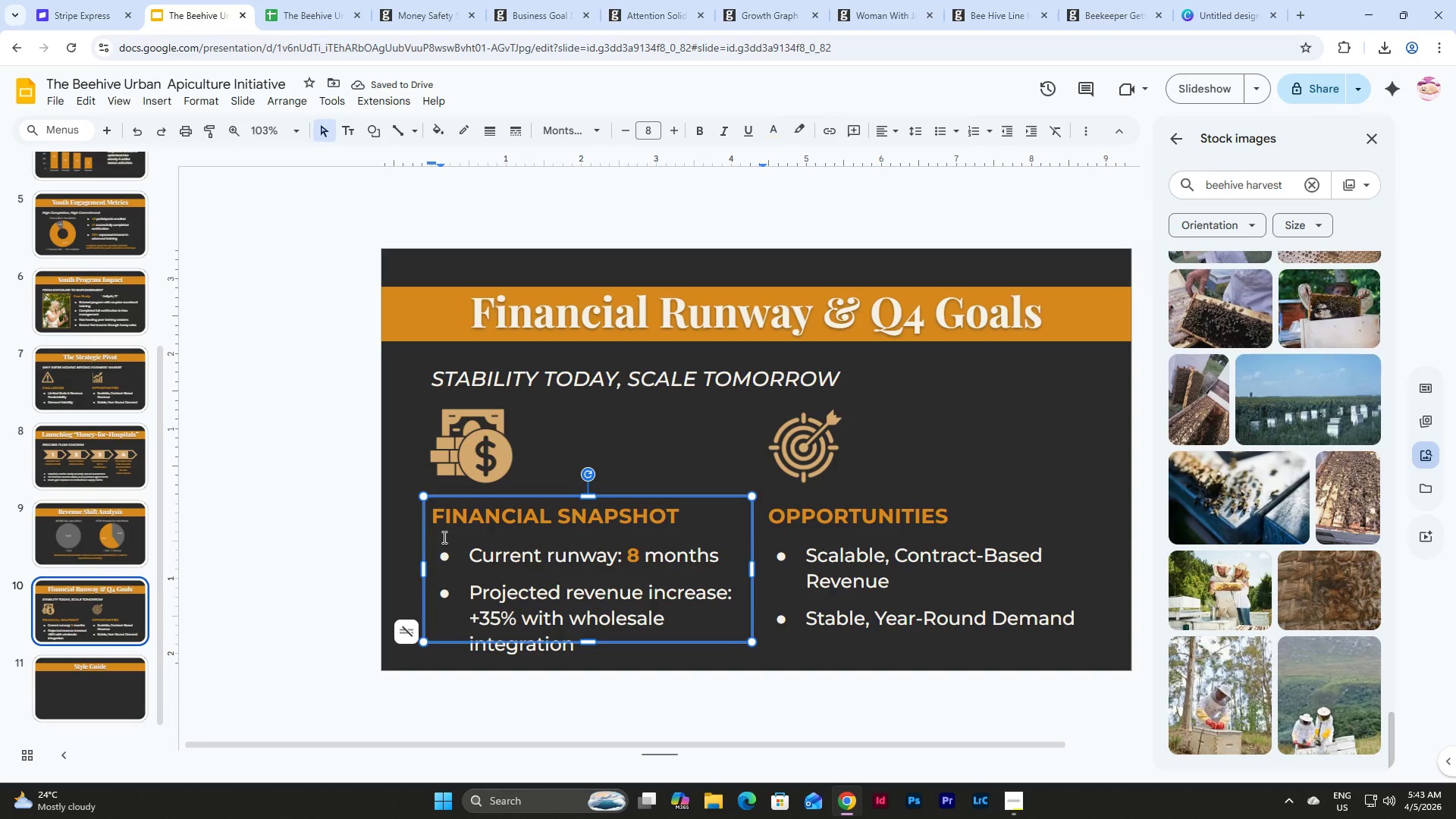 
left_click_drag(start_coordinate=[443, 537], to_coordinate=[421, 505])
 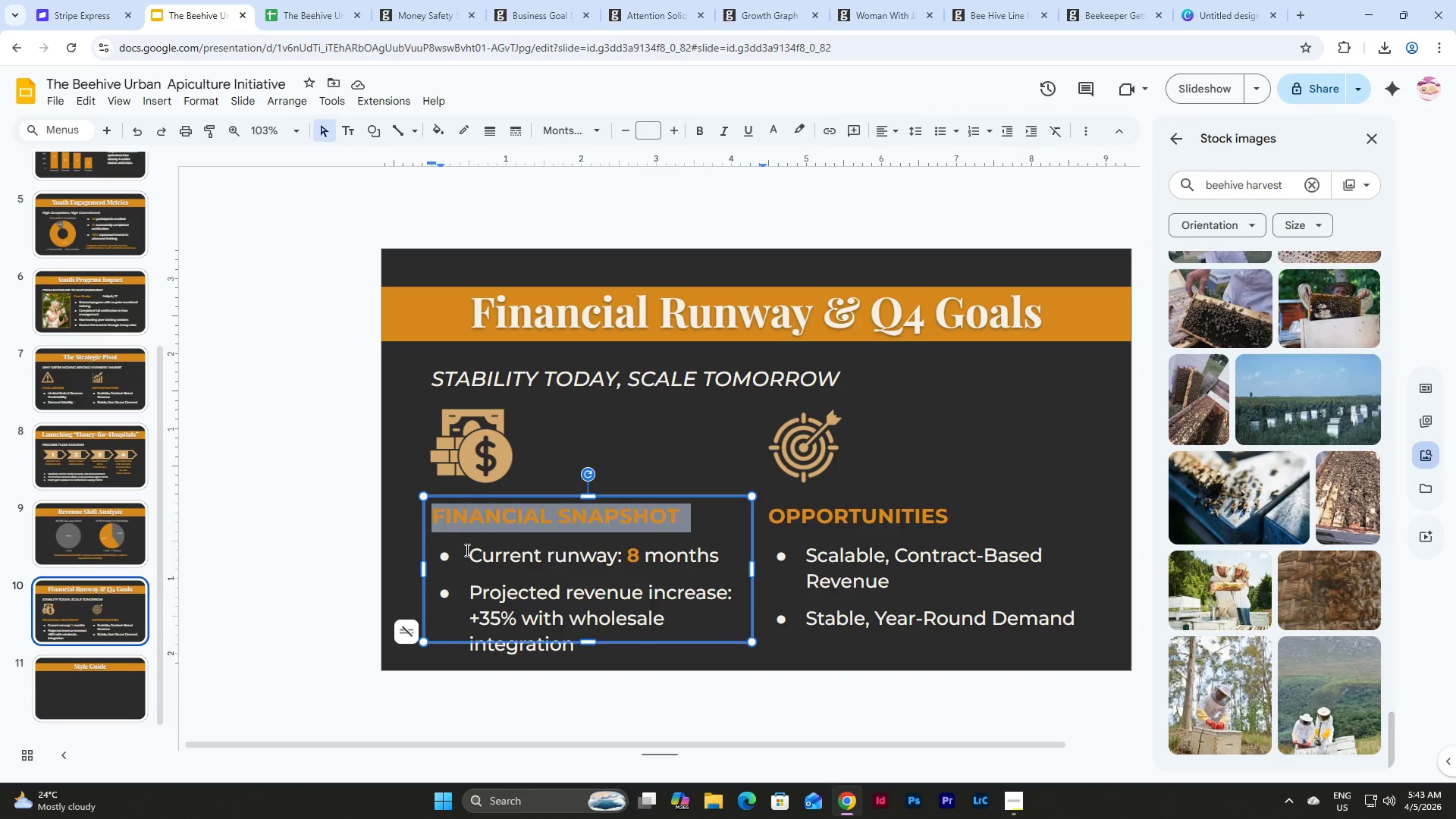 
left_click_drag(start_coordinate=[466, 550], to_coordinate=[443, 538])
 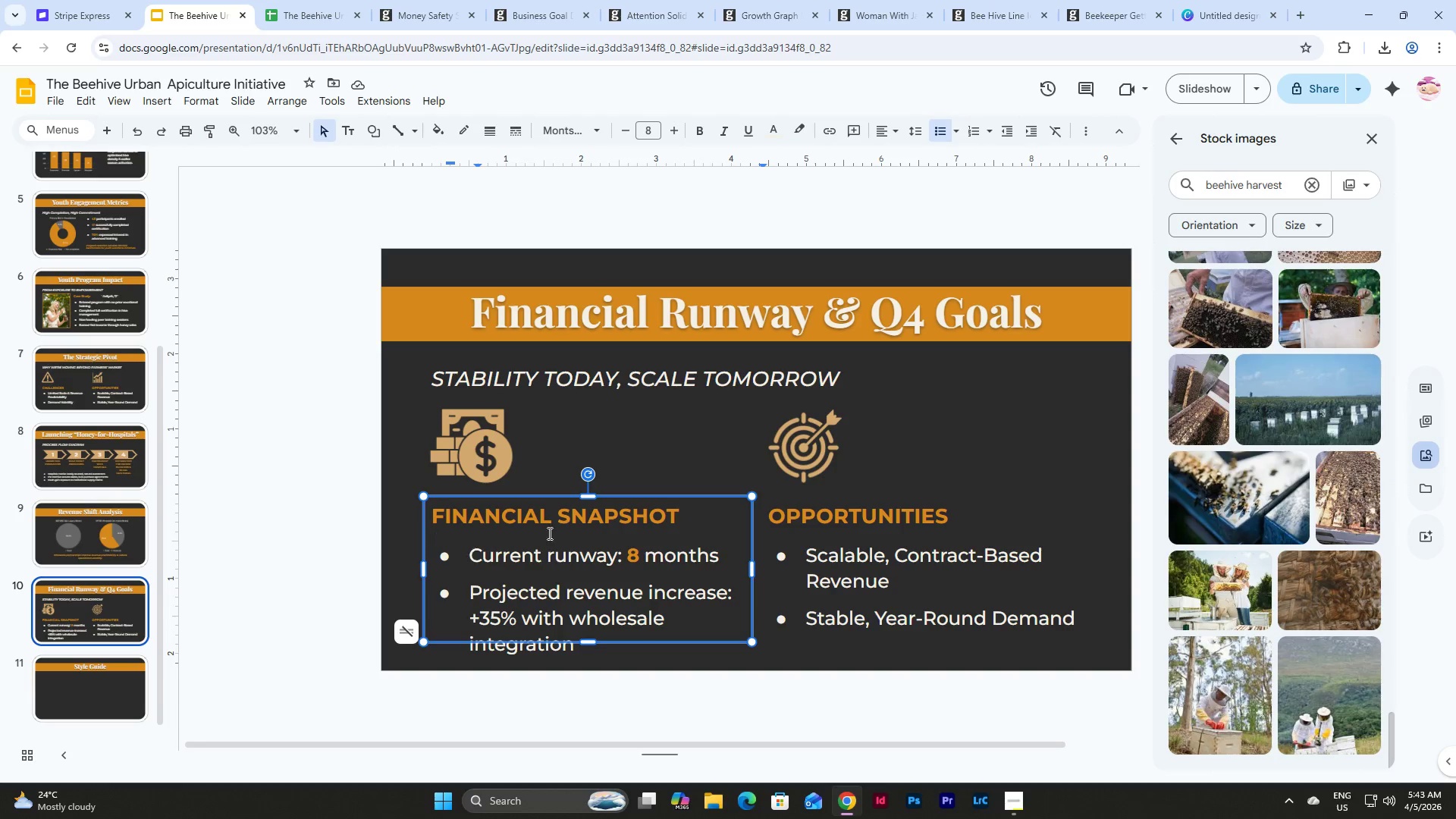 
left_click_drag(start_coordinate=[694, 517], to_coordinate=[417, 501])
 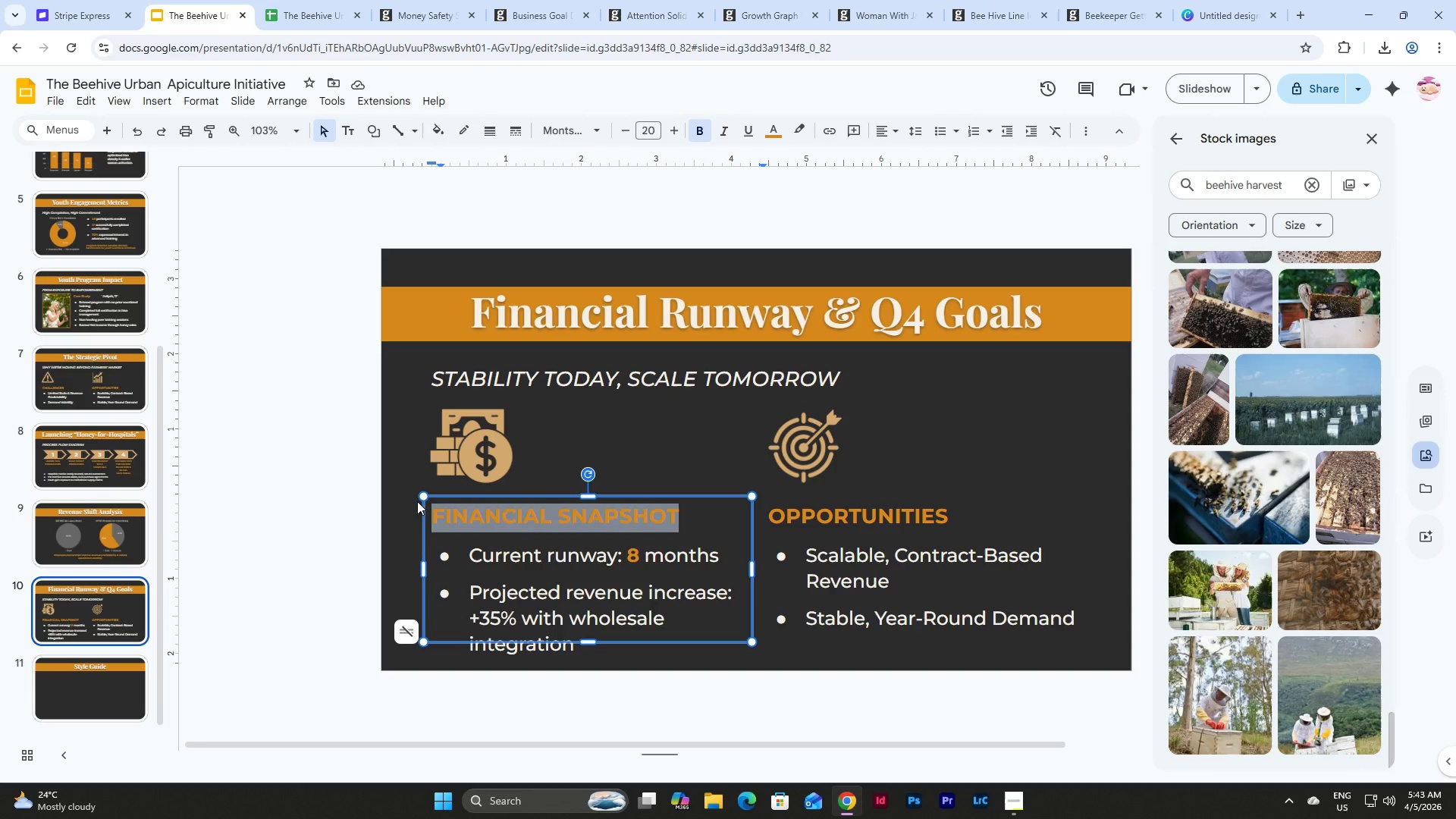 
key(Control+C)
 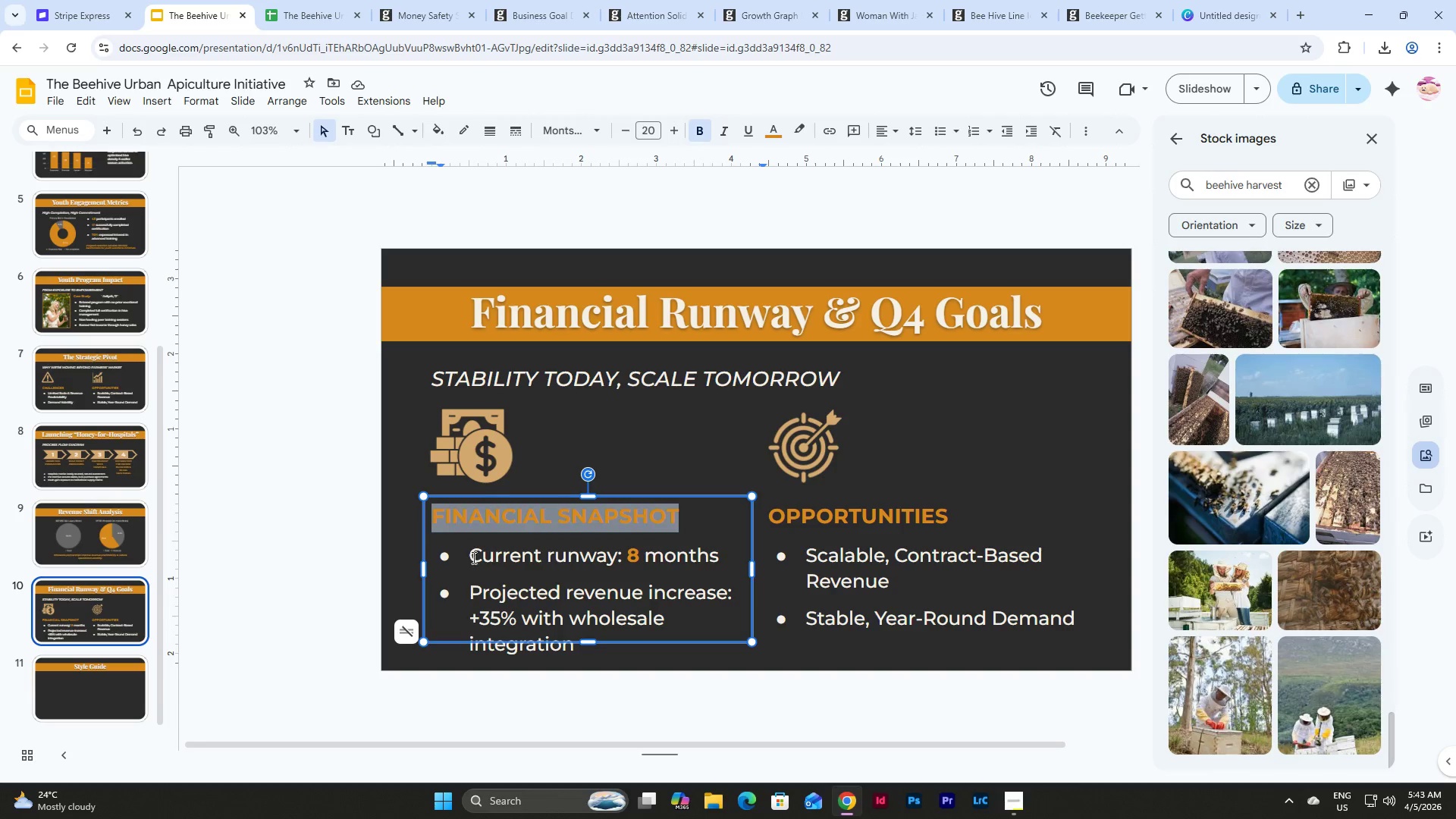 
left_click_drag(start_coordinate=[472, 558], to_coordinate=[414, 511])
 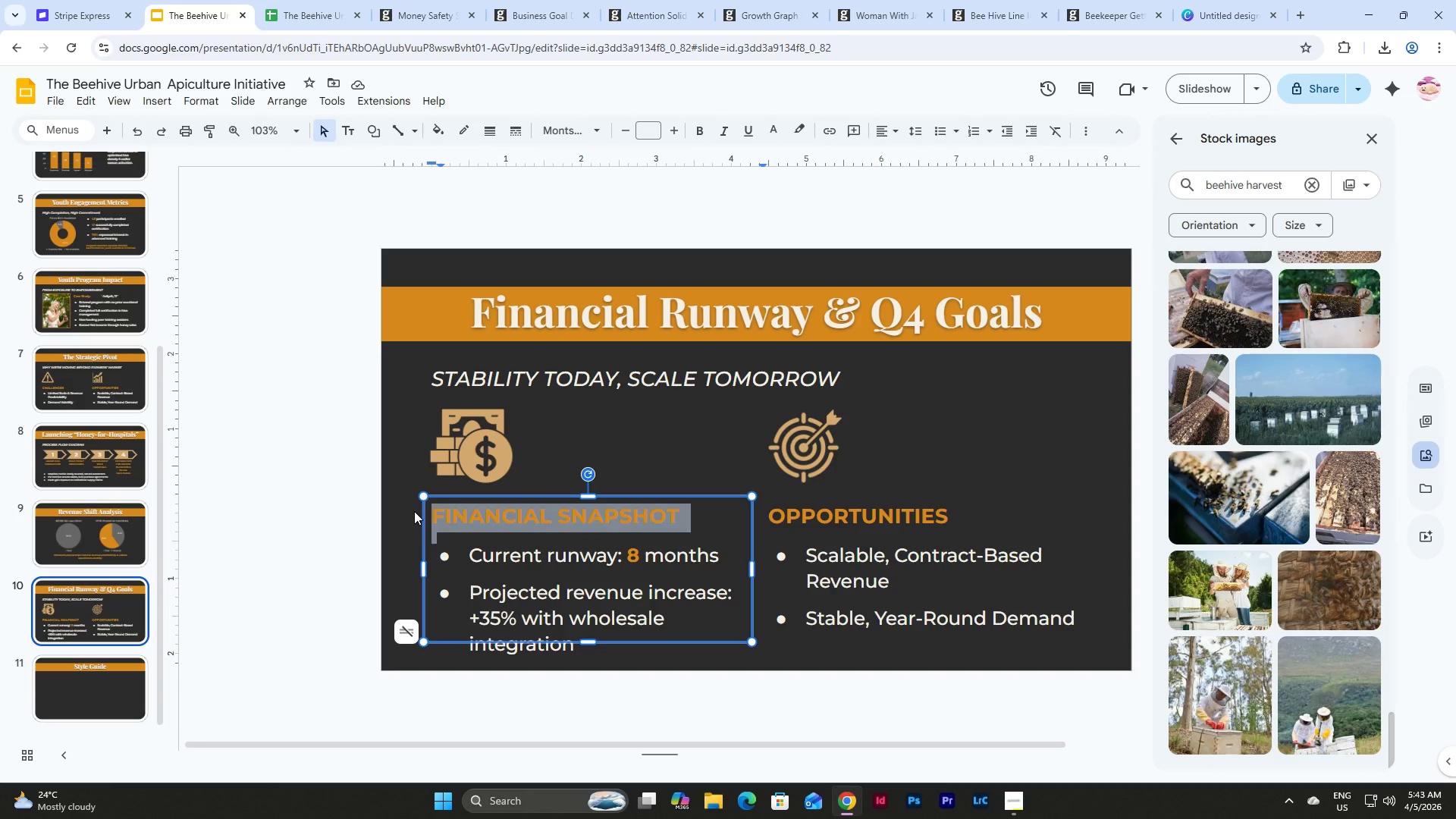 
key(Backspace)
 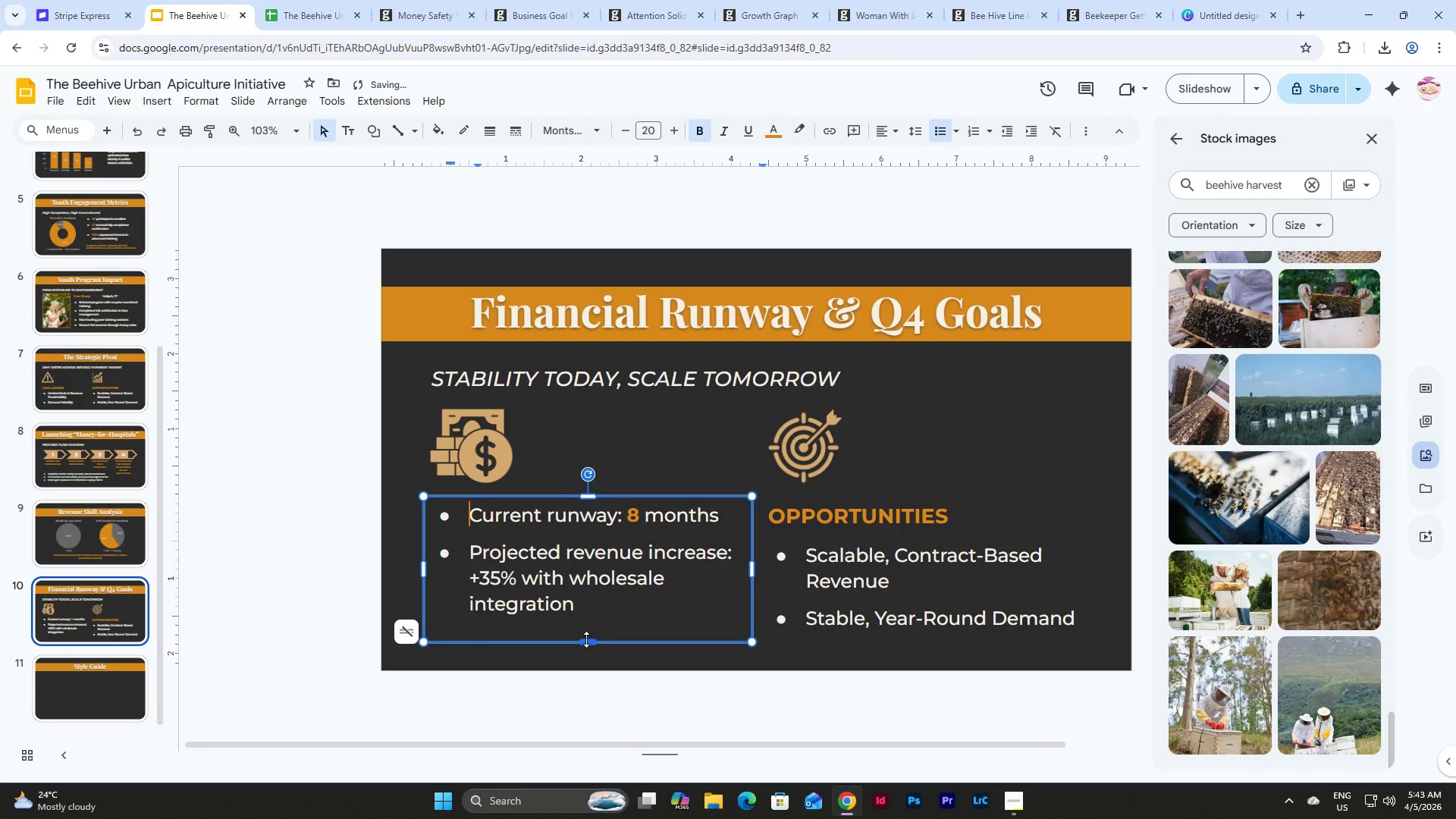 
left_click([645, 475])
 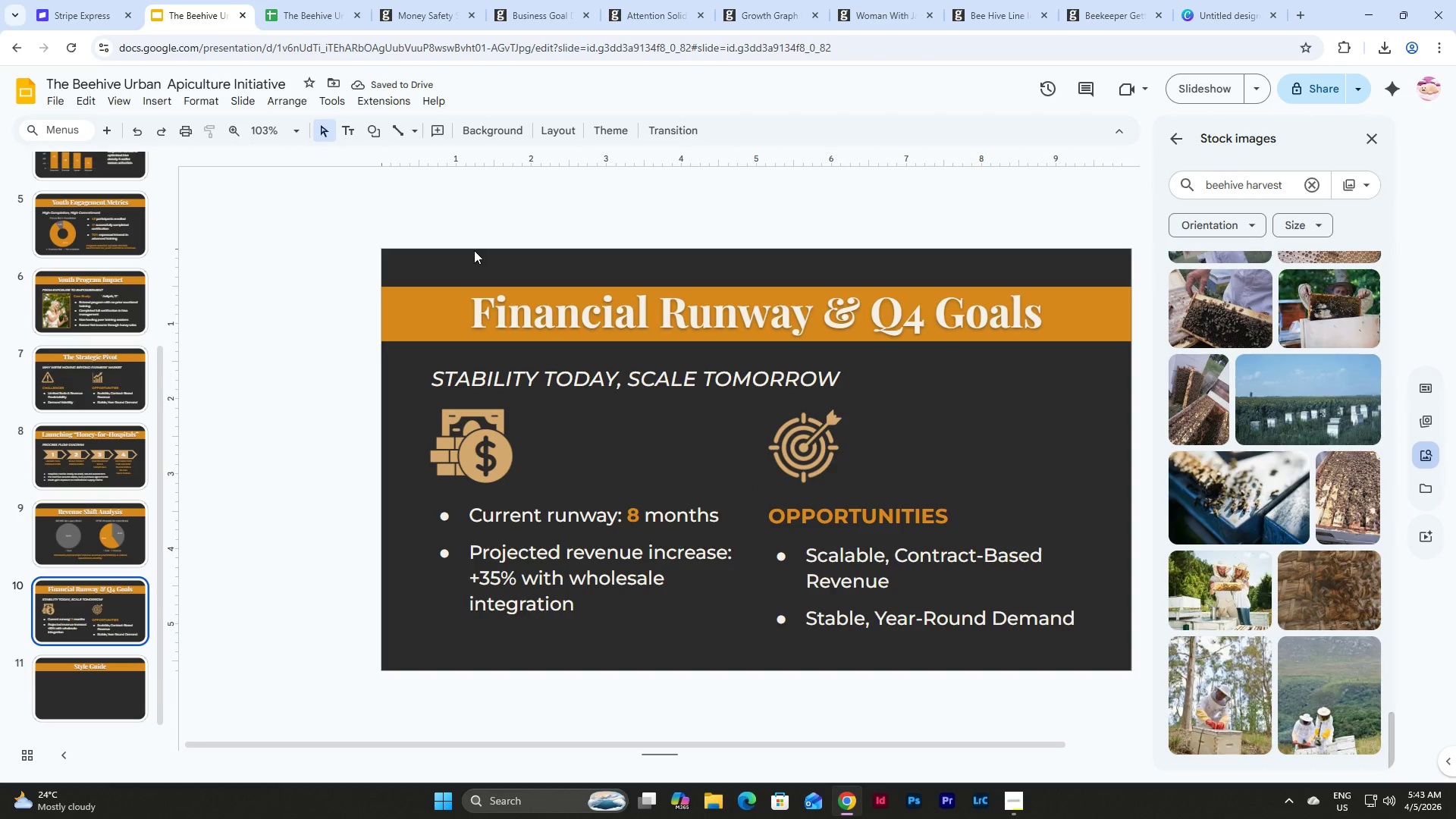 
left_click([577, 559])
 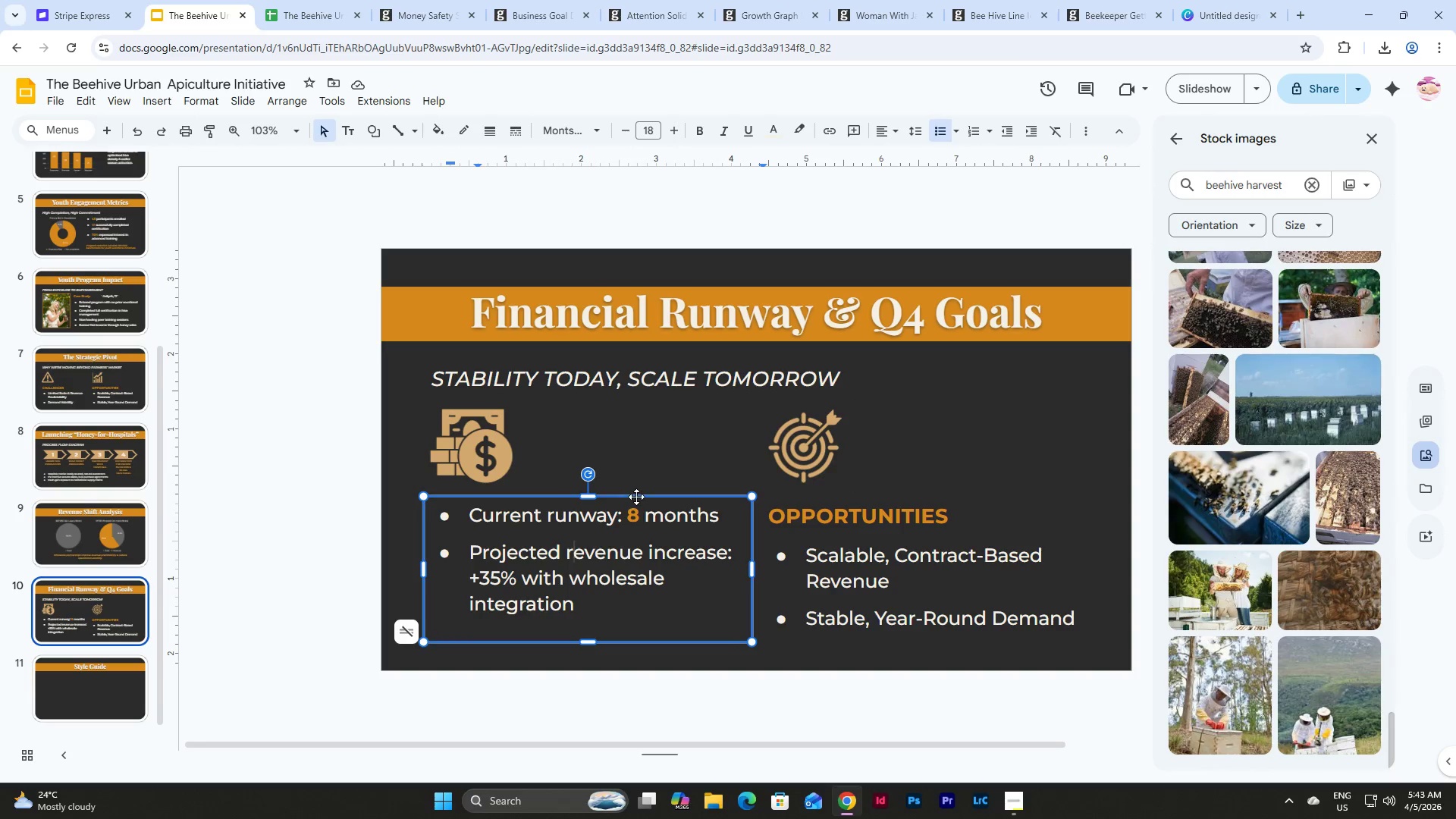 
left_click([636, 497])
 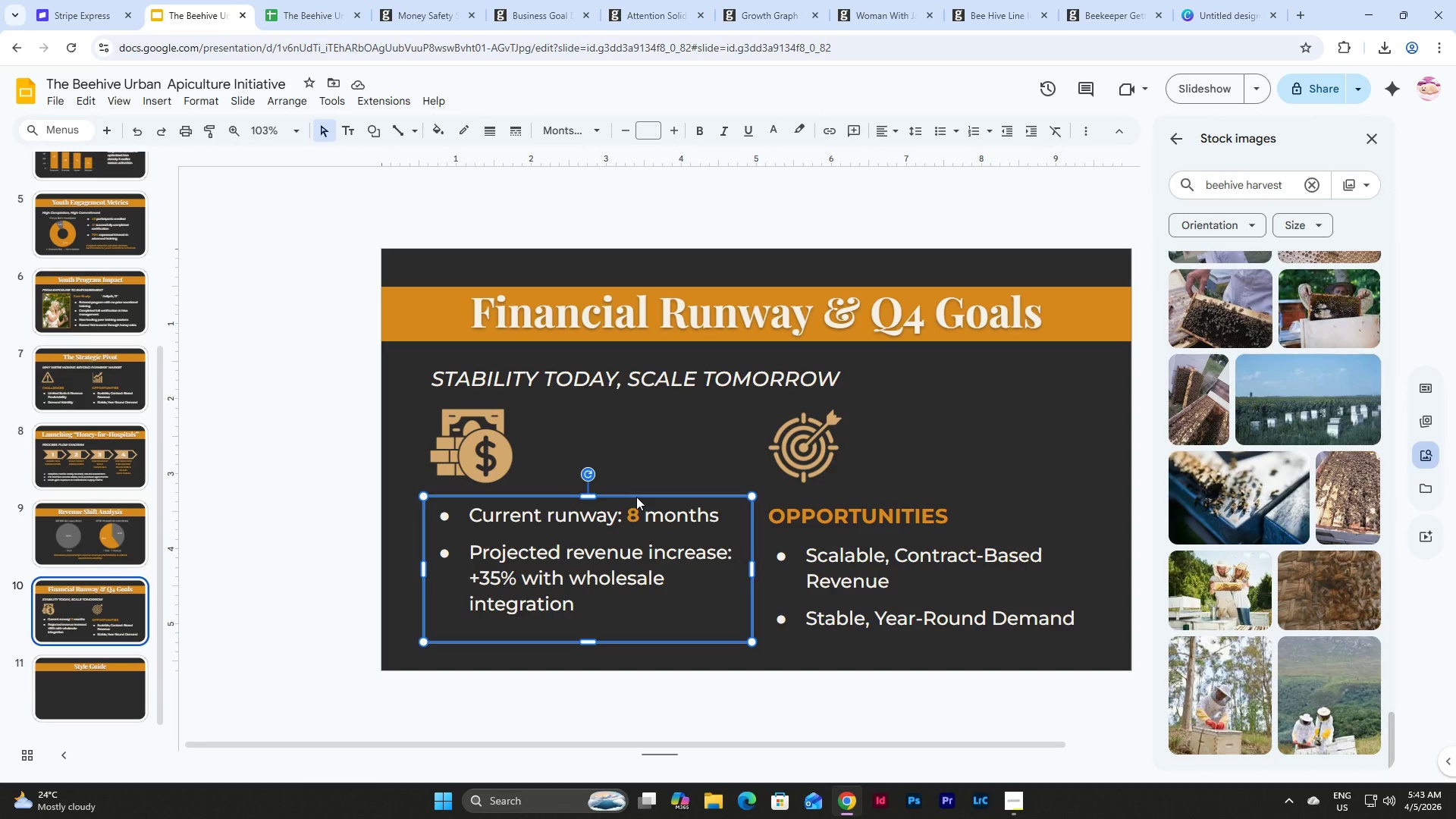 
key(Control+D)
 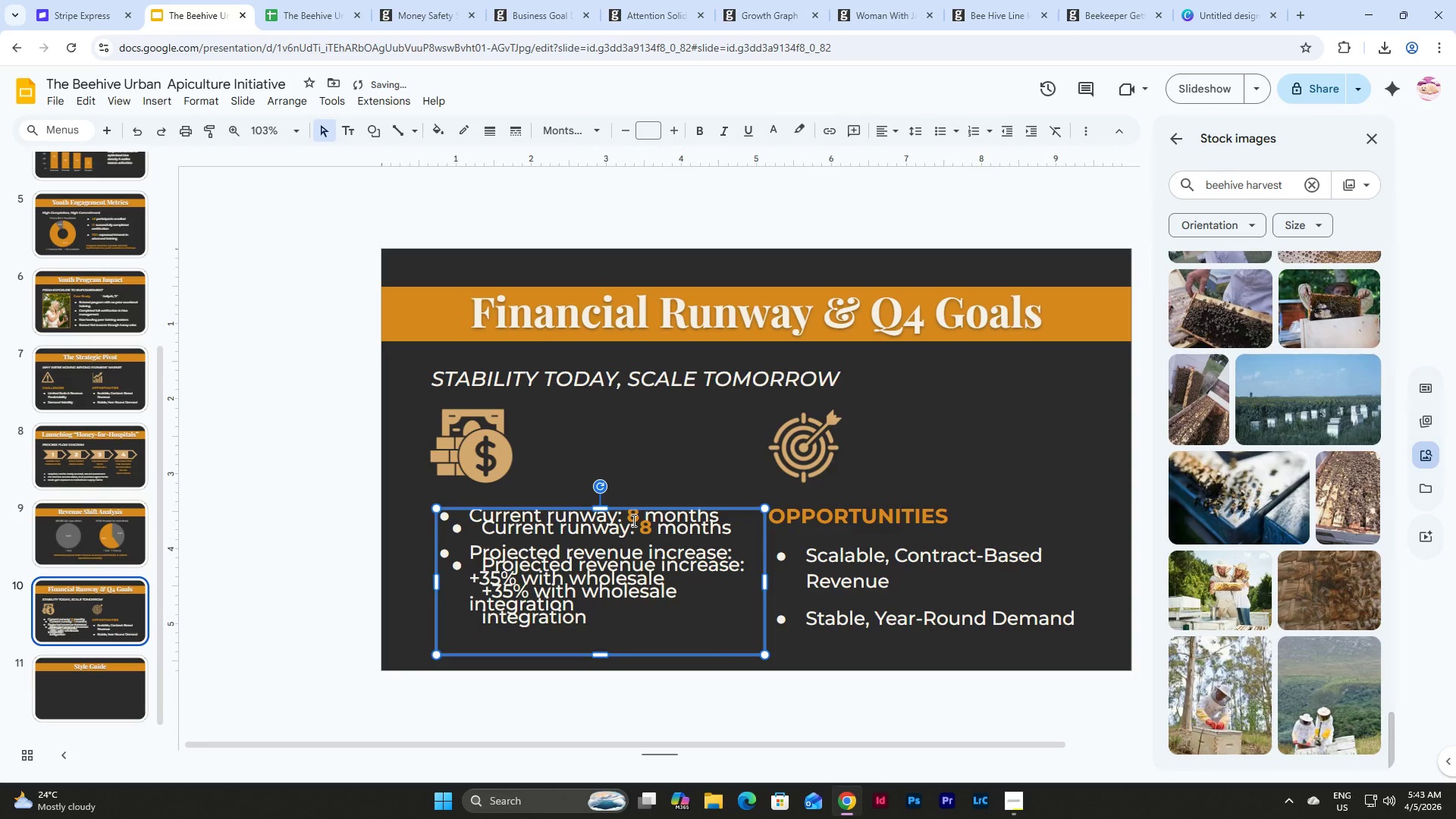 
left_click([632, 520])
 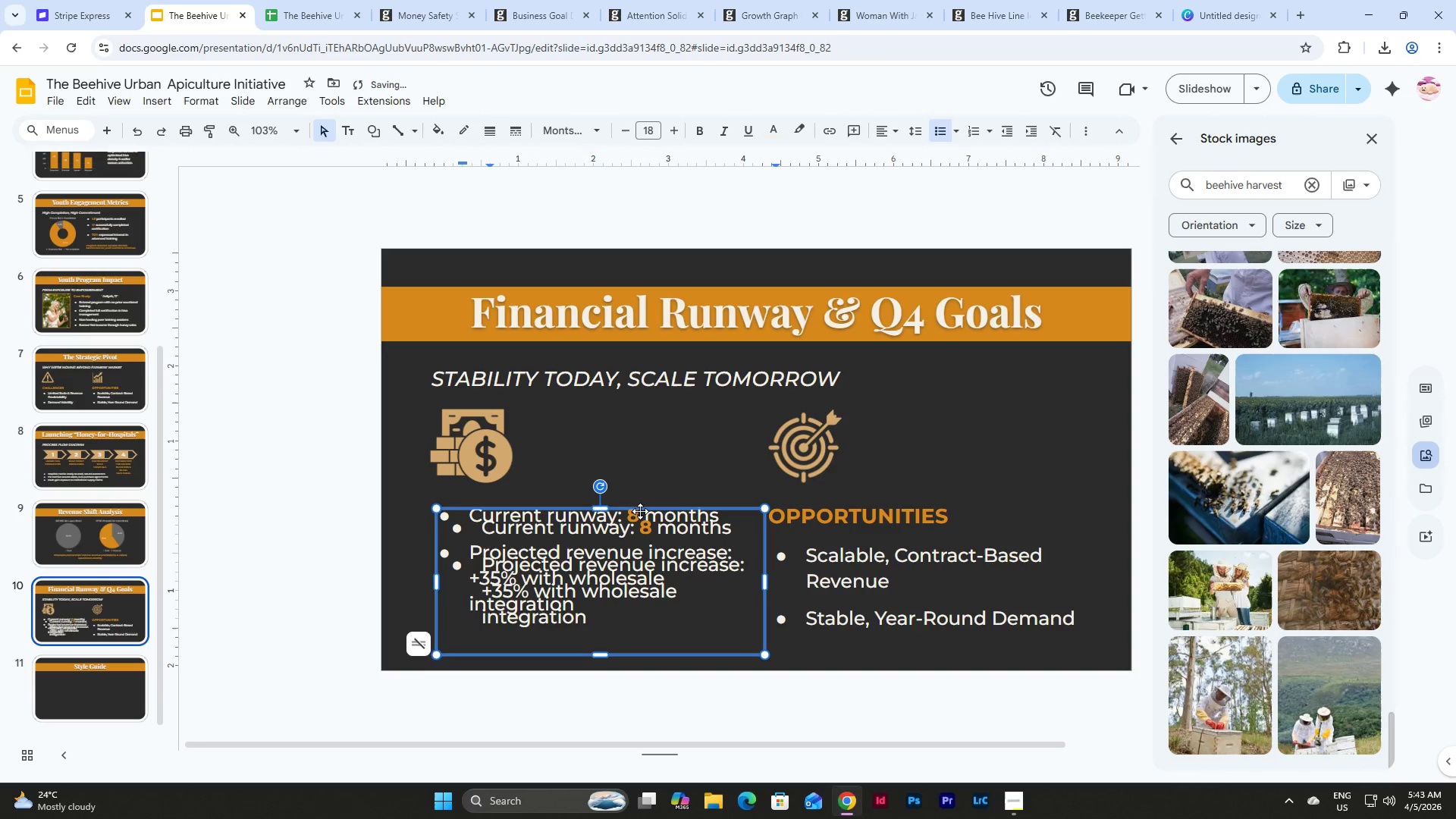 
left_click_drag(start_coordinate=[640, 511], to_coordinate=[680, 416])
 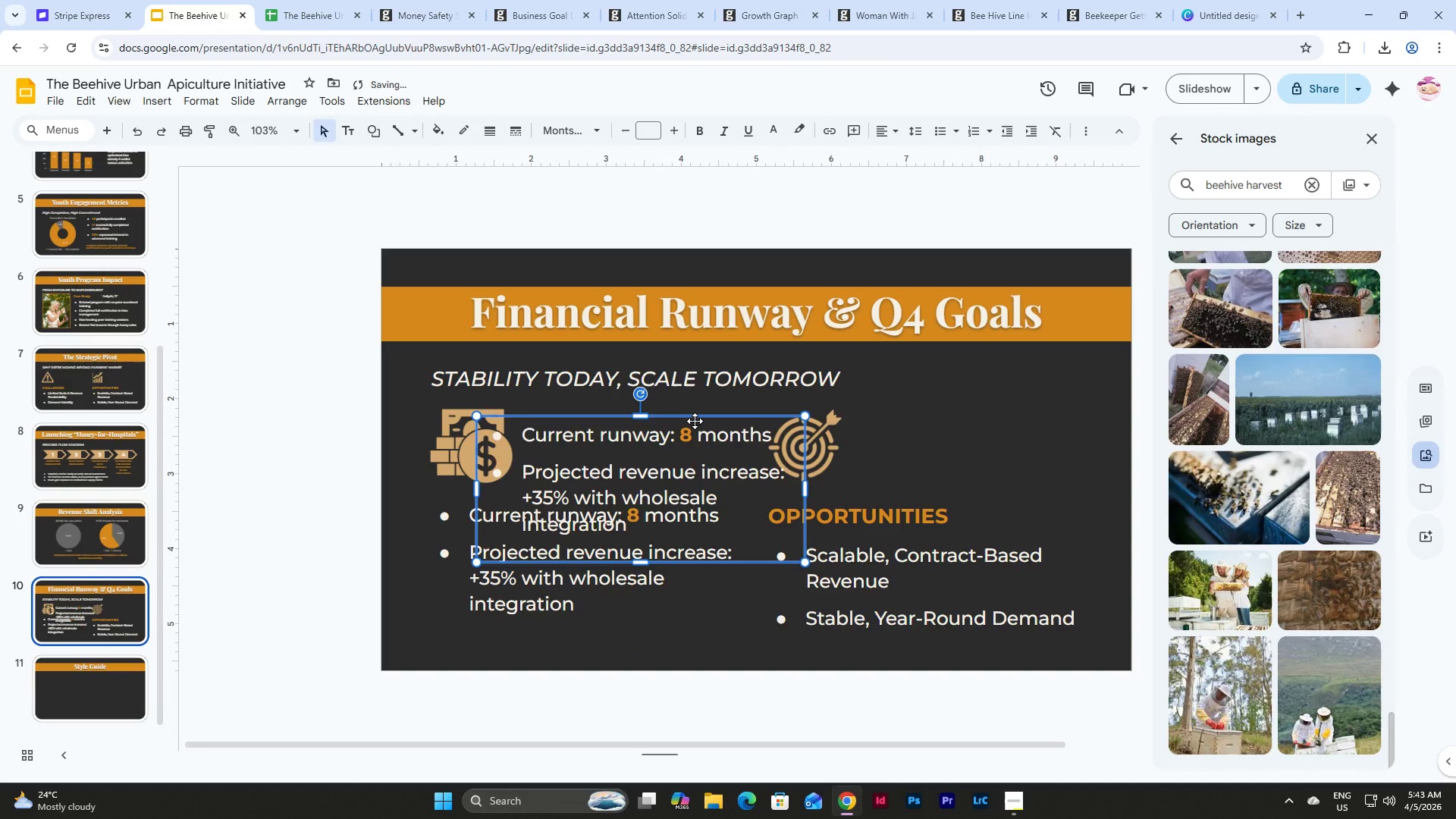 
left_click_drag(start_coordinate=[695, 421], to_coordinate=[774, 317])
 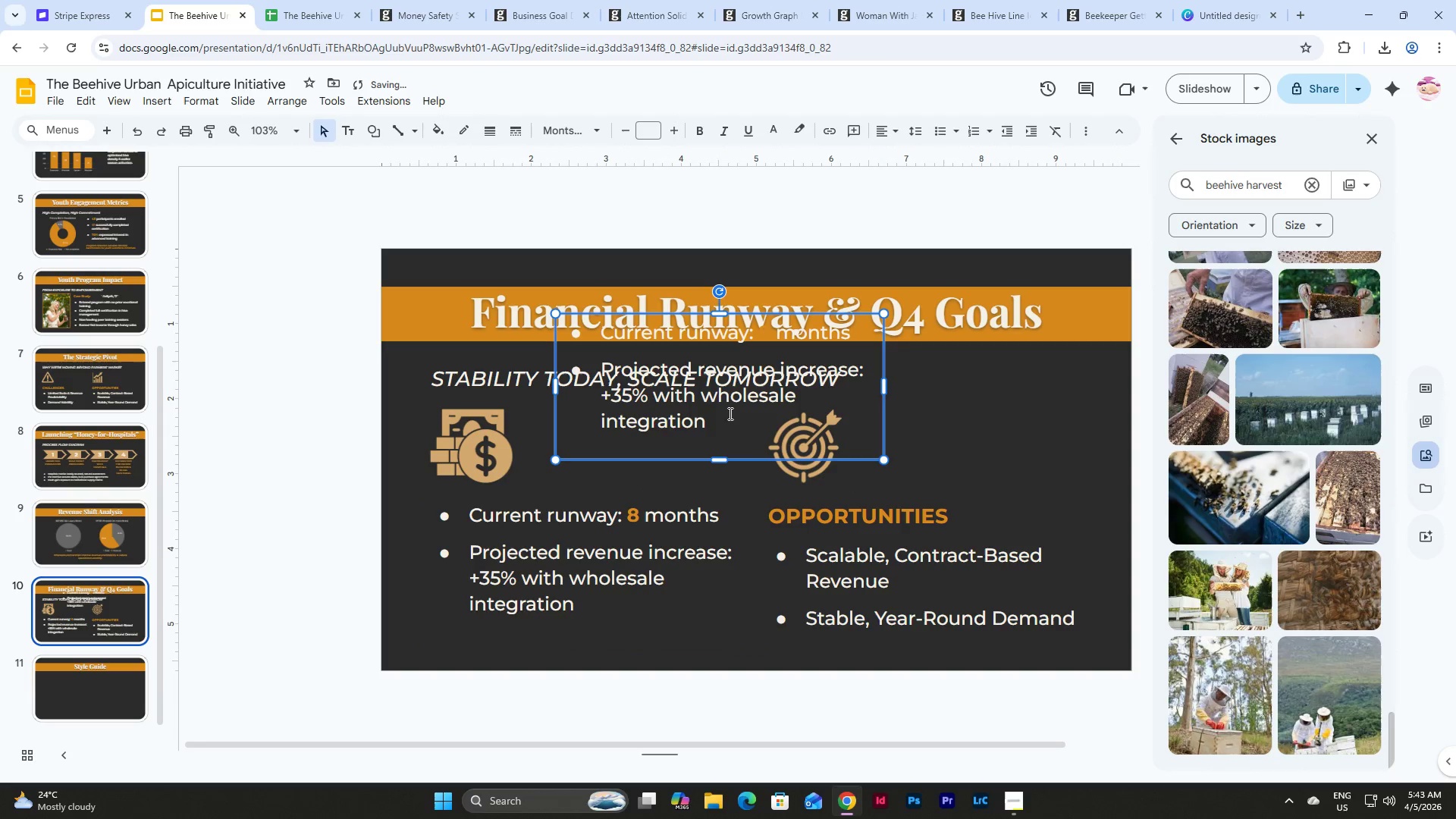 
left_click_drag(start_coordinate=[723, 426], to_coordinate=[559, 333])
 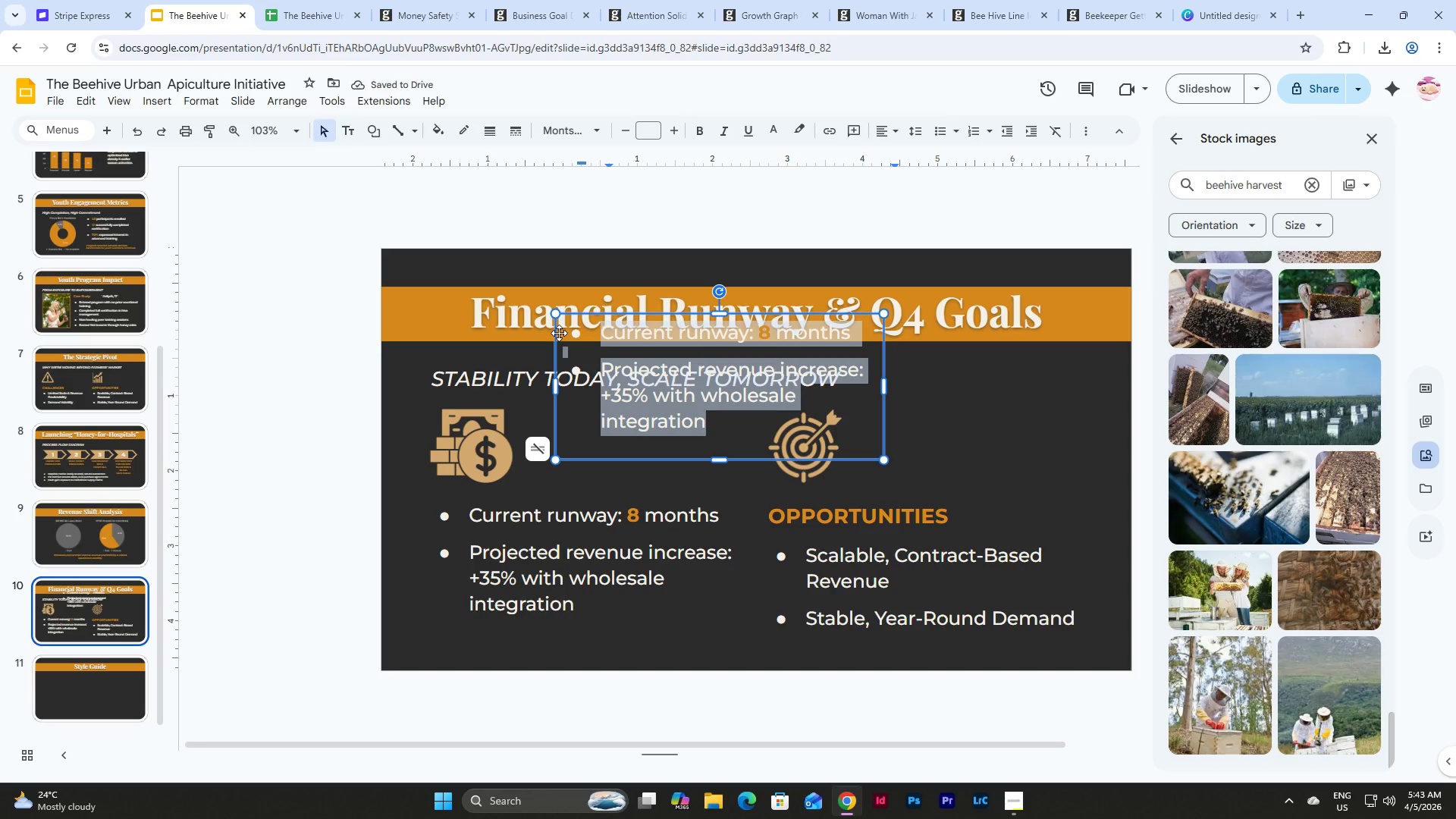 
key(Backspace)
 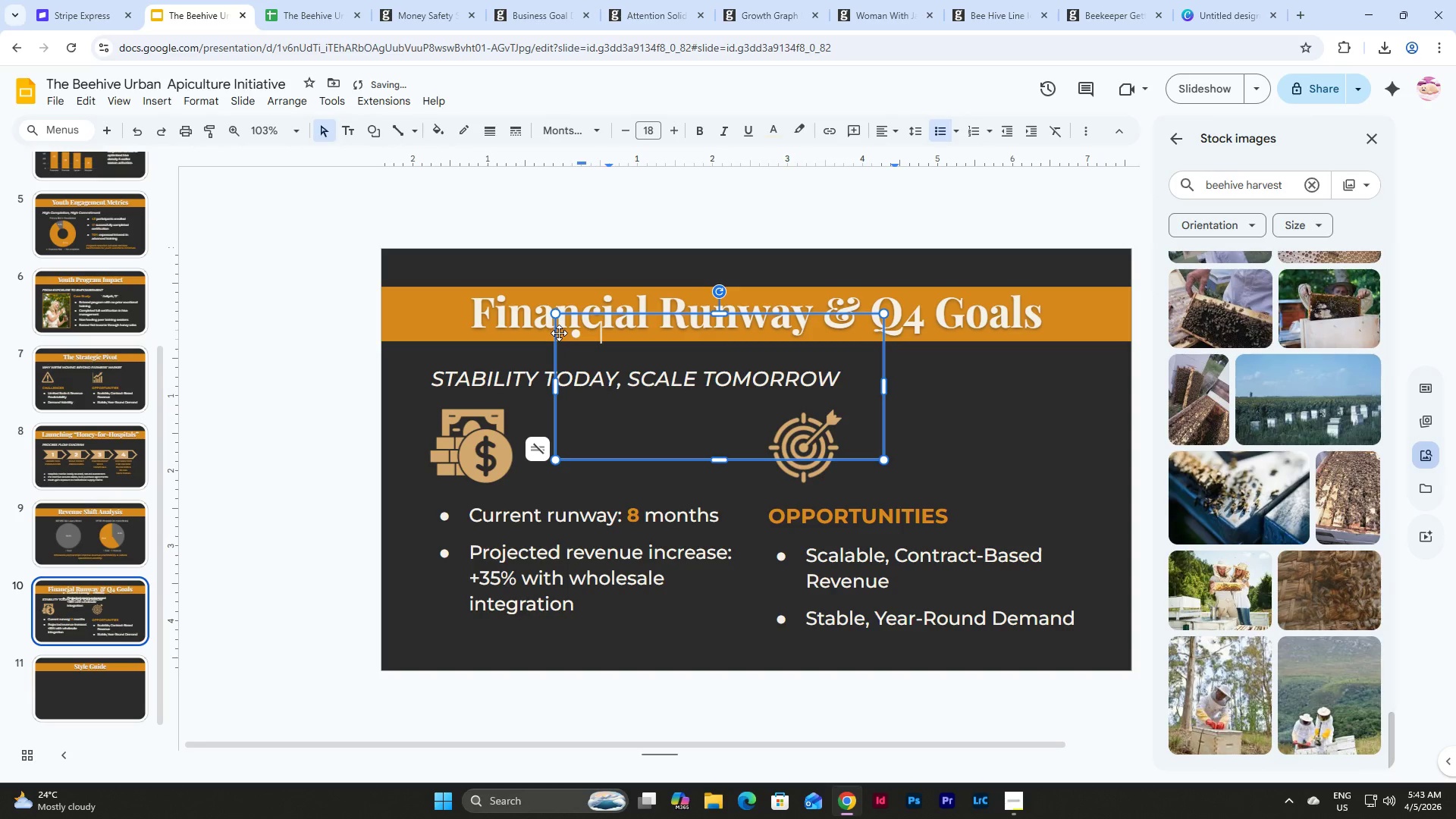 
key(Backspace)
 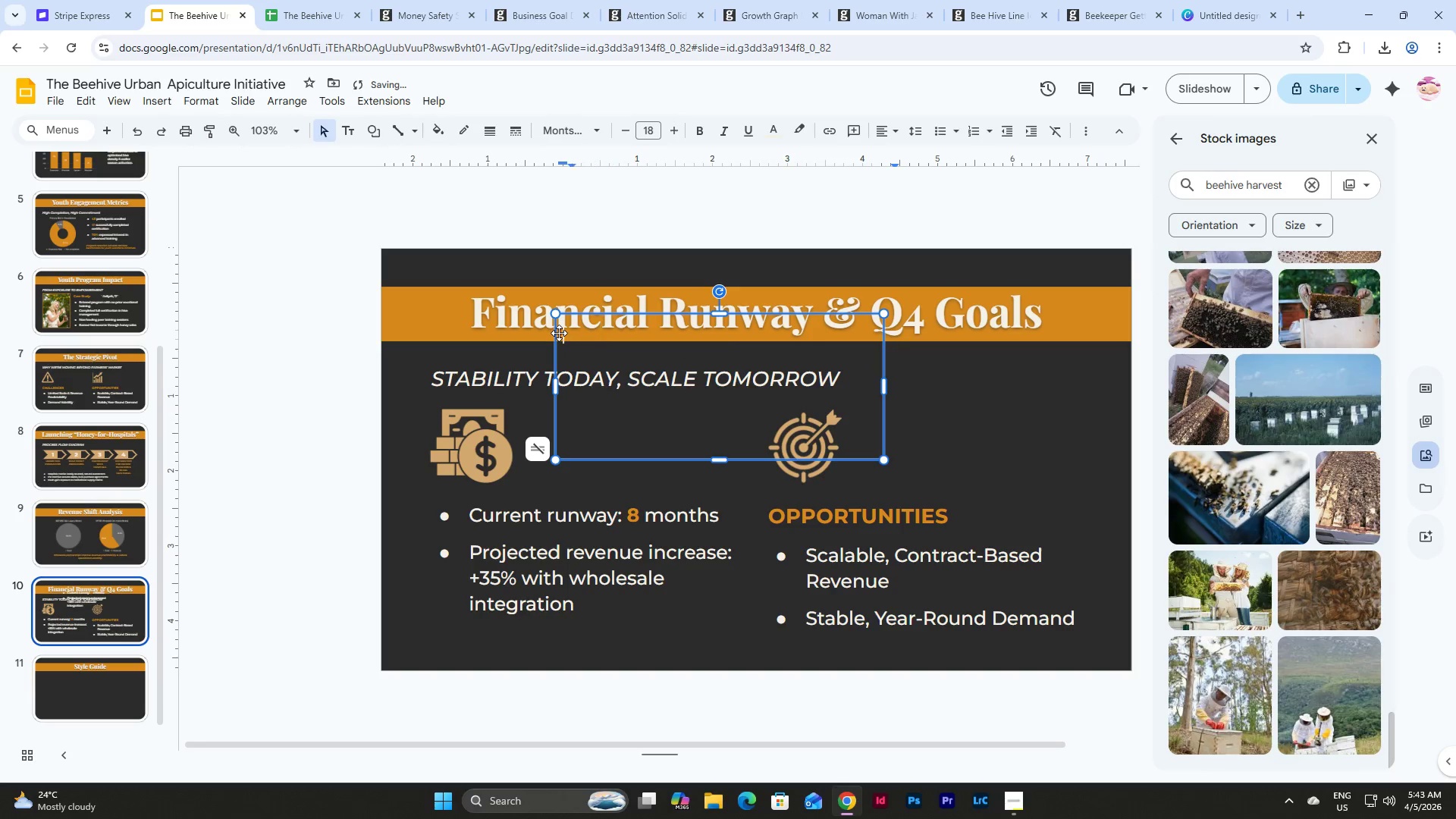 
key(Backspace)
 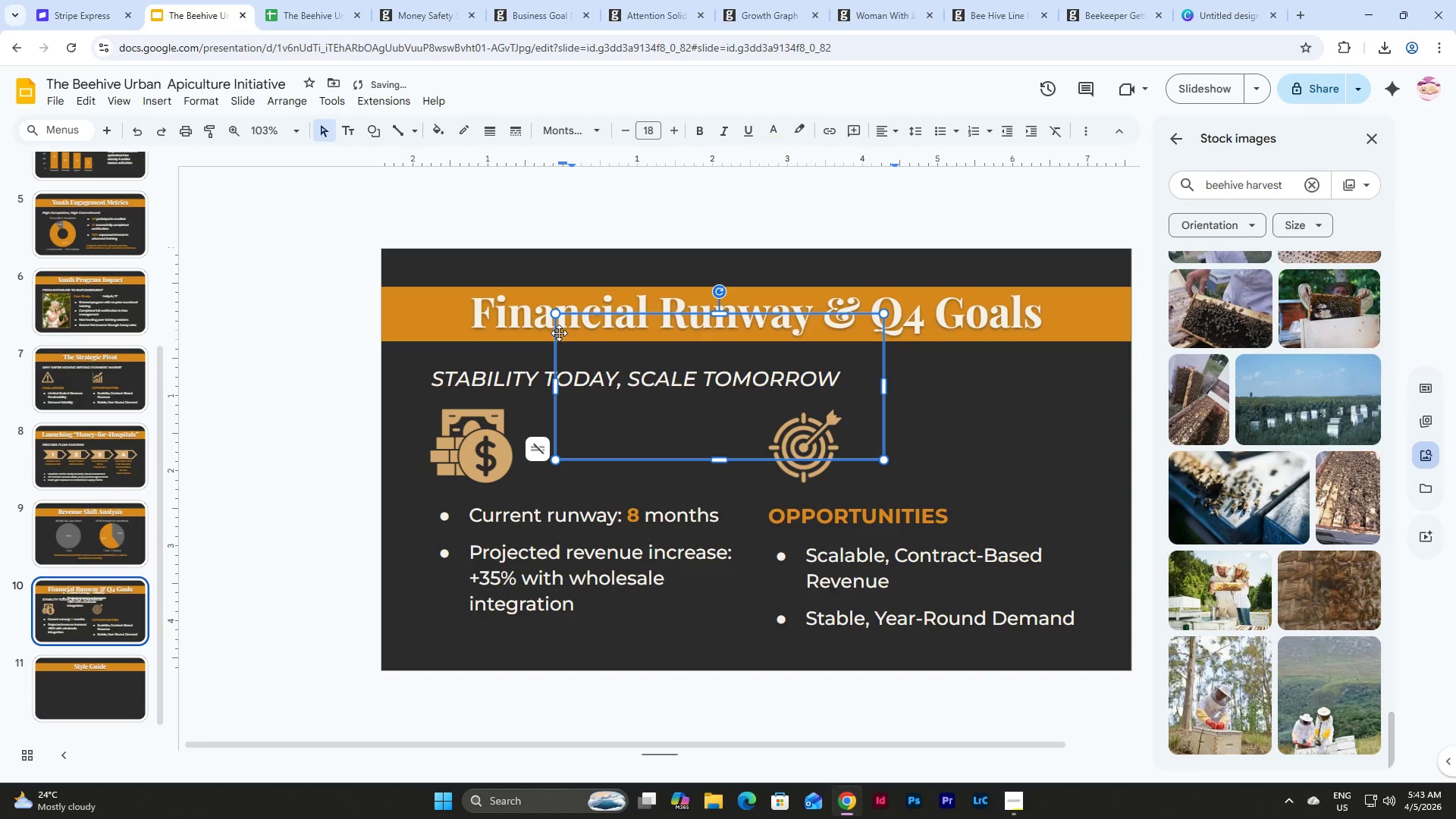 
key(Control+V)
 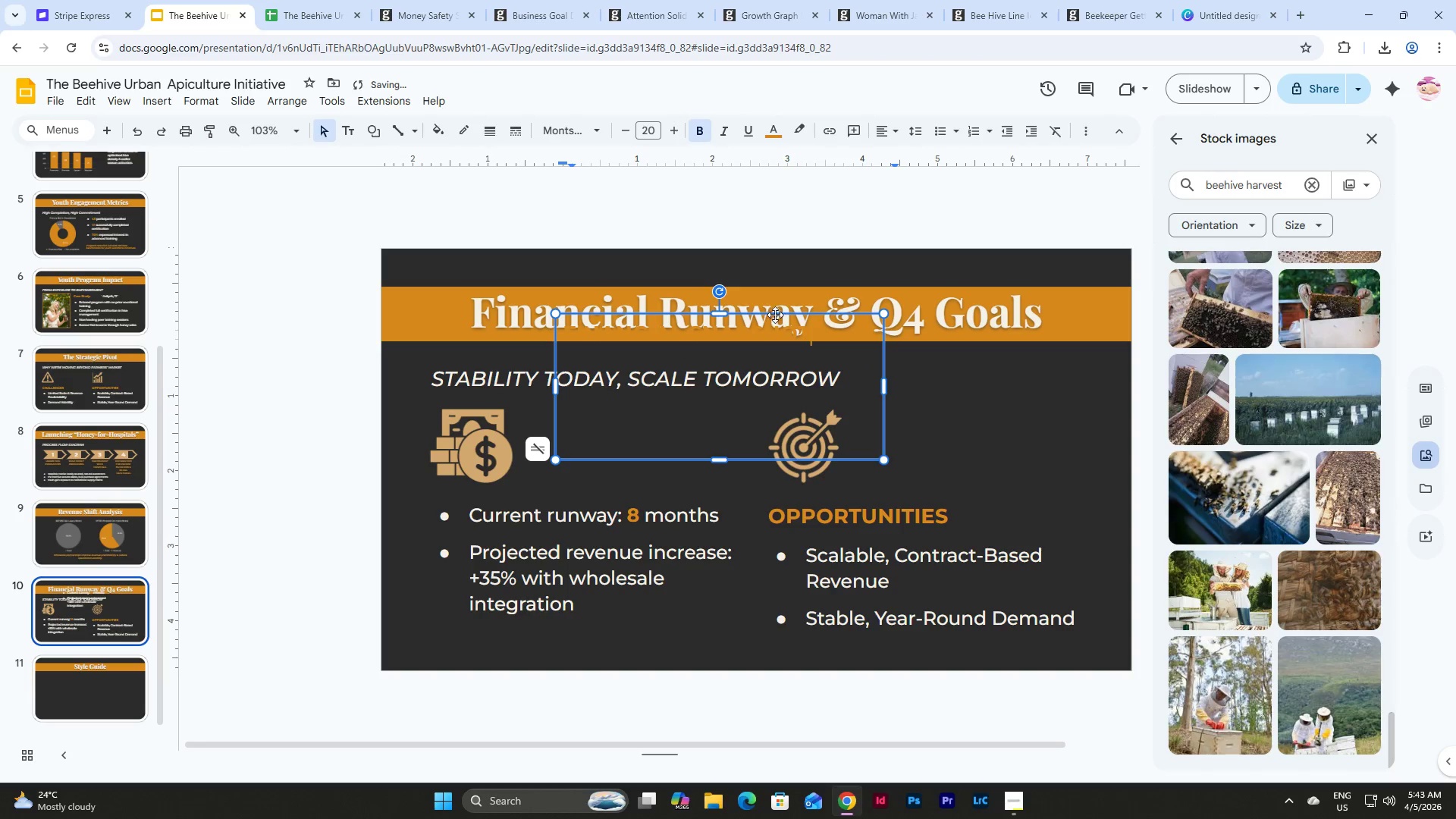 
left_click_drag(start_coordinate=[776, 314], to_coordinate=[745, 406])
 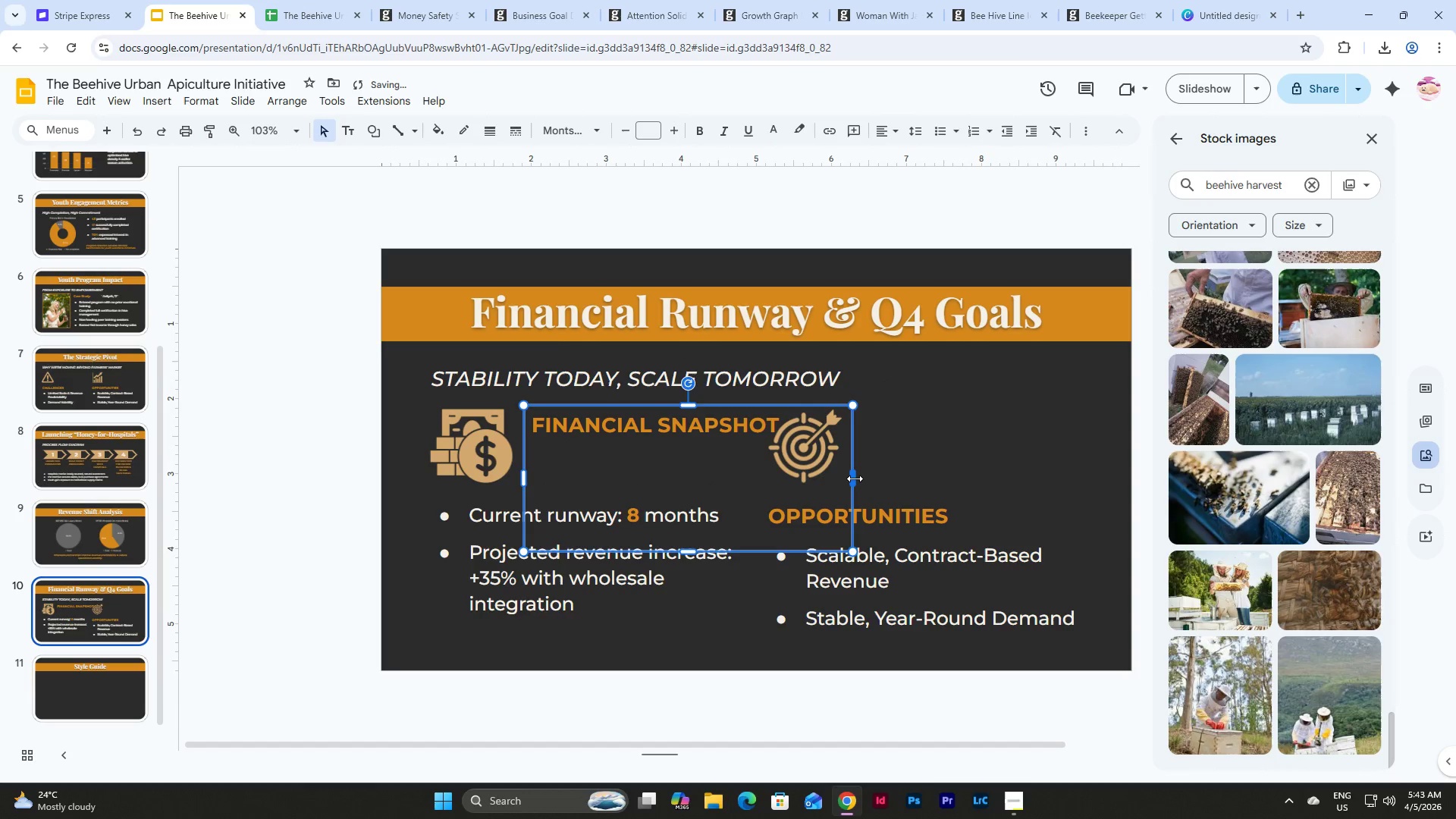 
left_click_drag(start_coordinate=[855, 479], to_coordinate=[798, 475])
 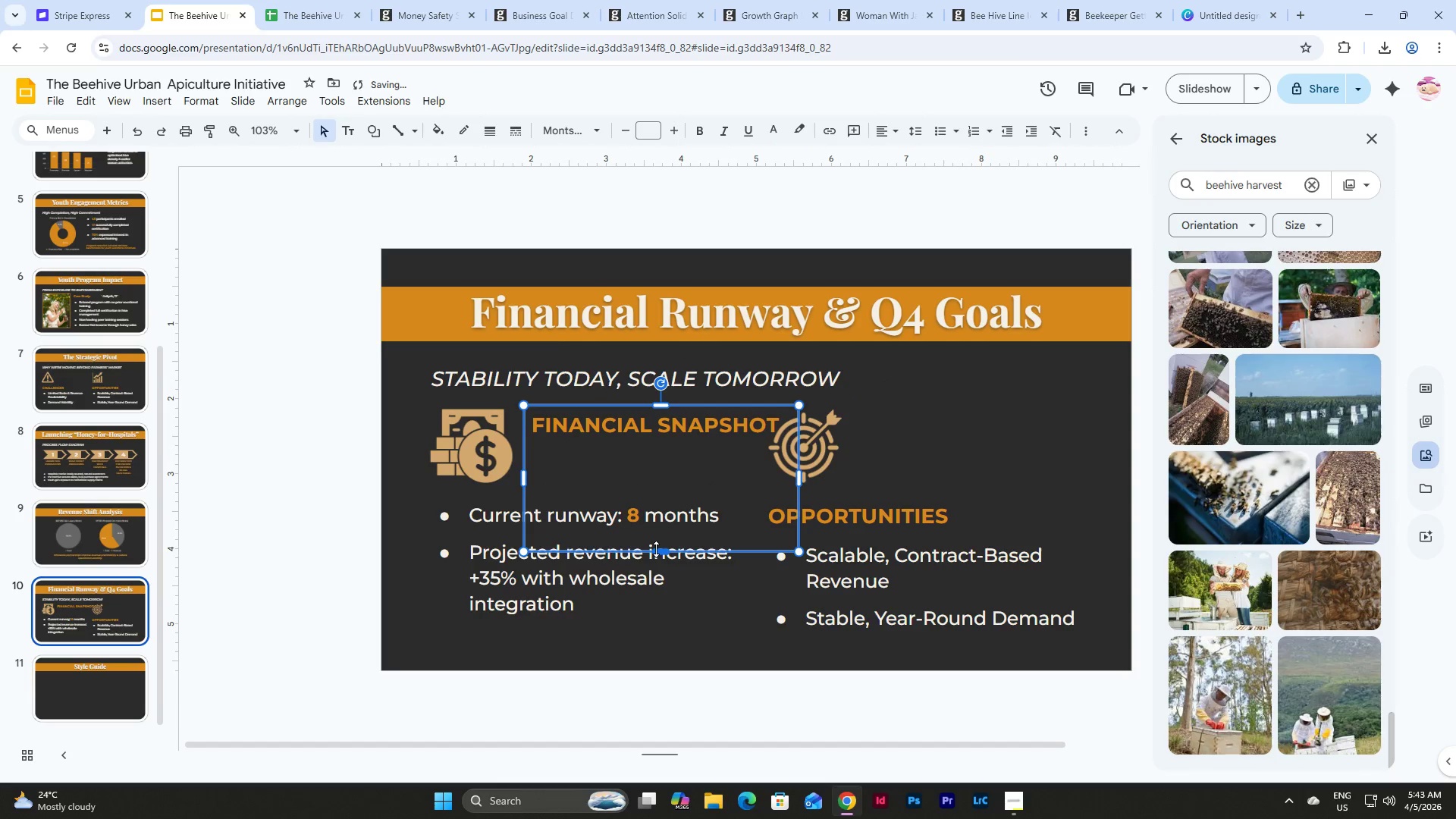 
left_click_drag(start_coordinate=[656, 549], to_coordinate=[665, 440])
 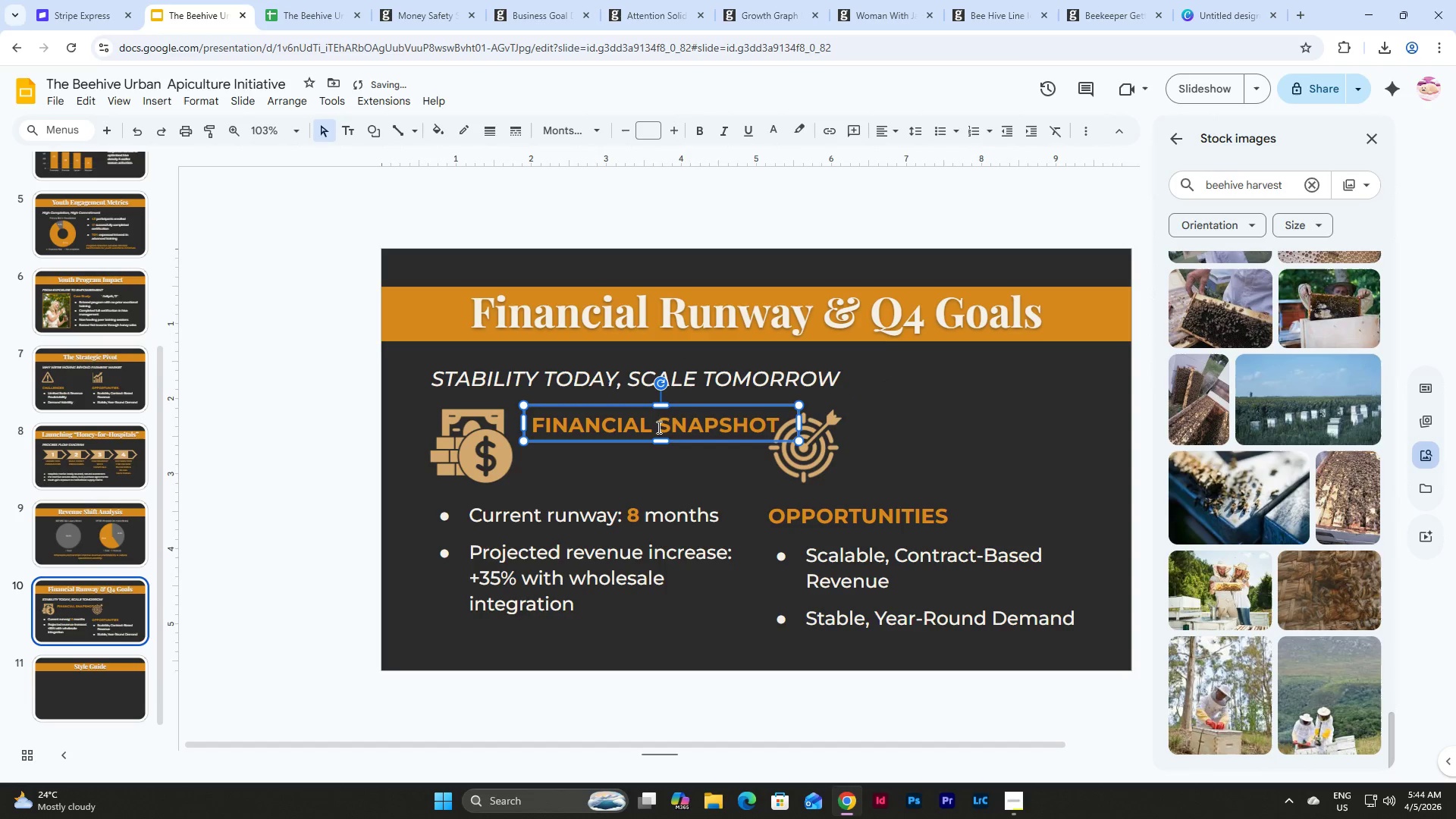 
left_click([658, 425])
 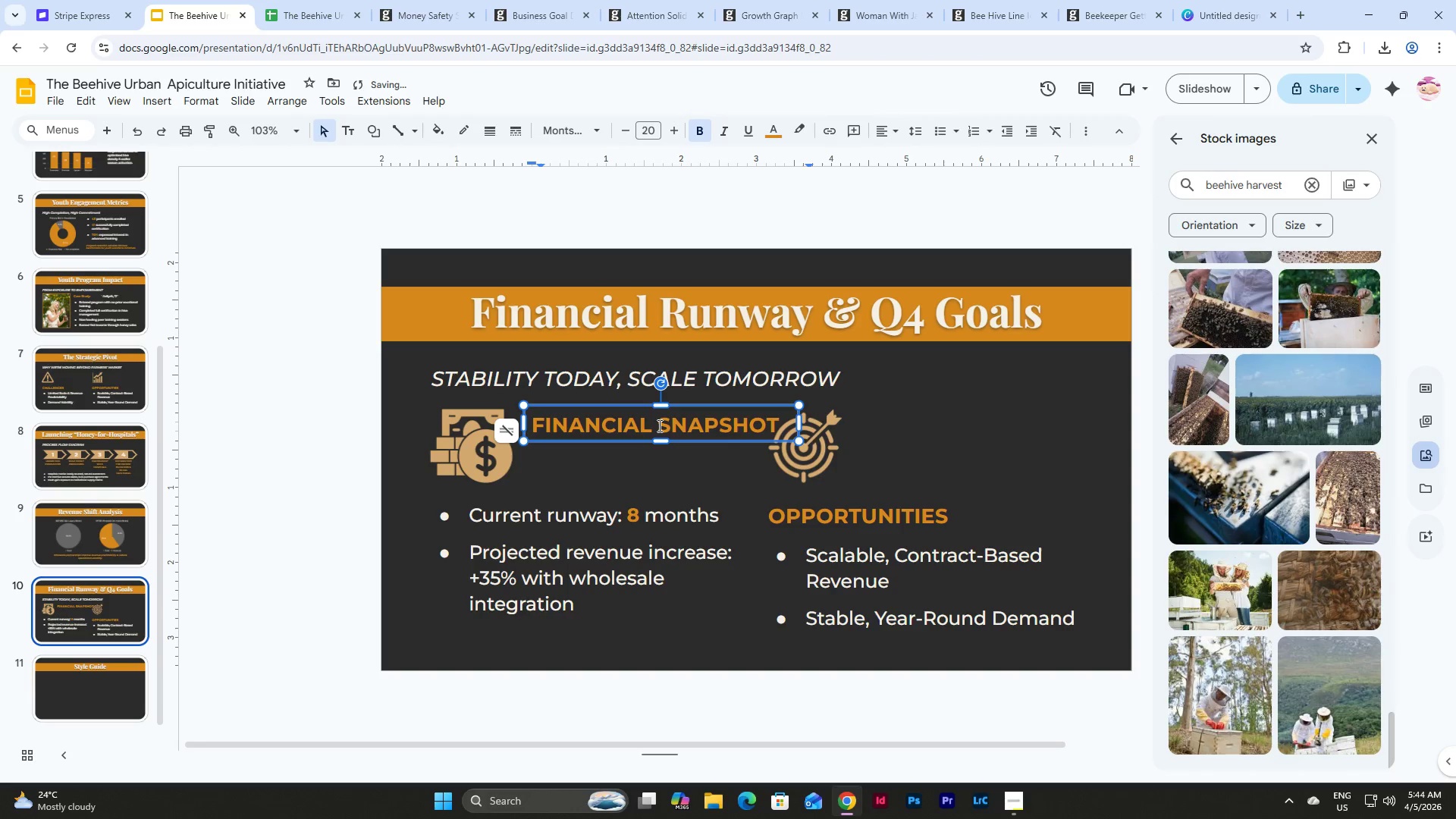 
key(Enter)
 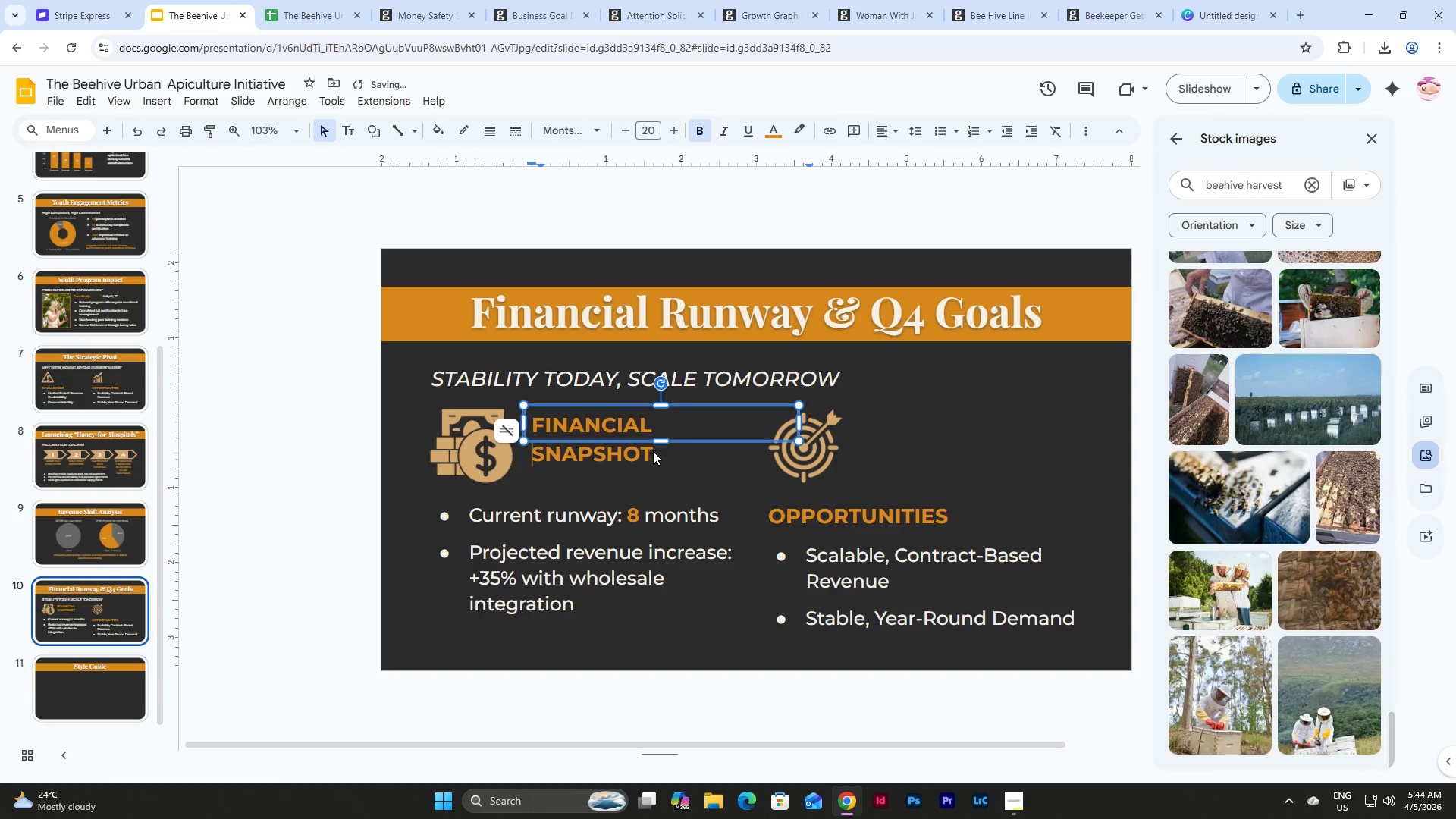 
left_click_drag(start_coordinate=[658, 441], to_coordinate=[657, 469])
 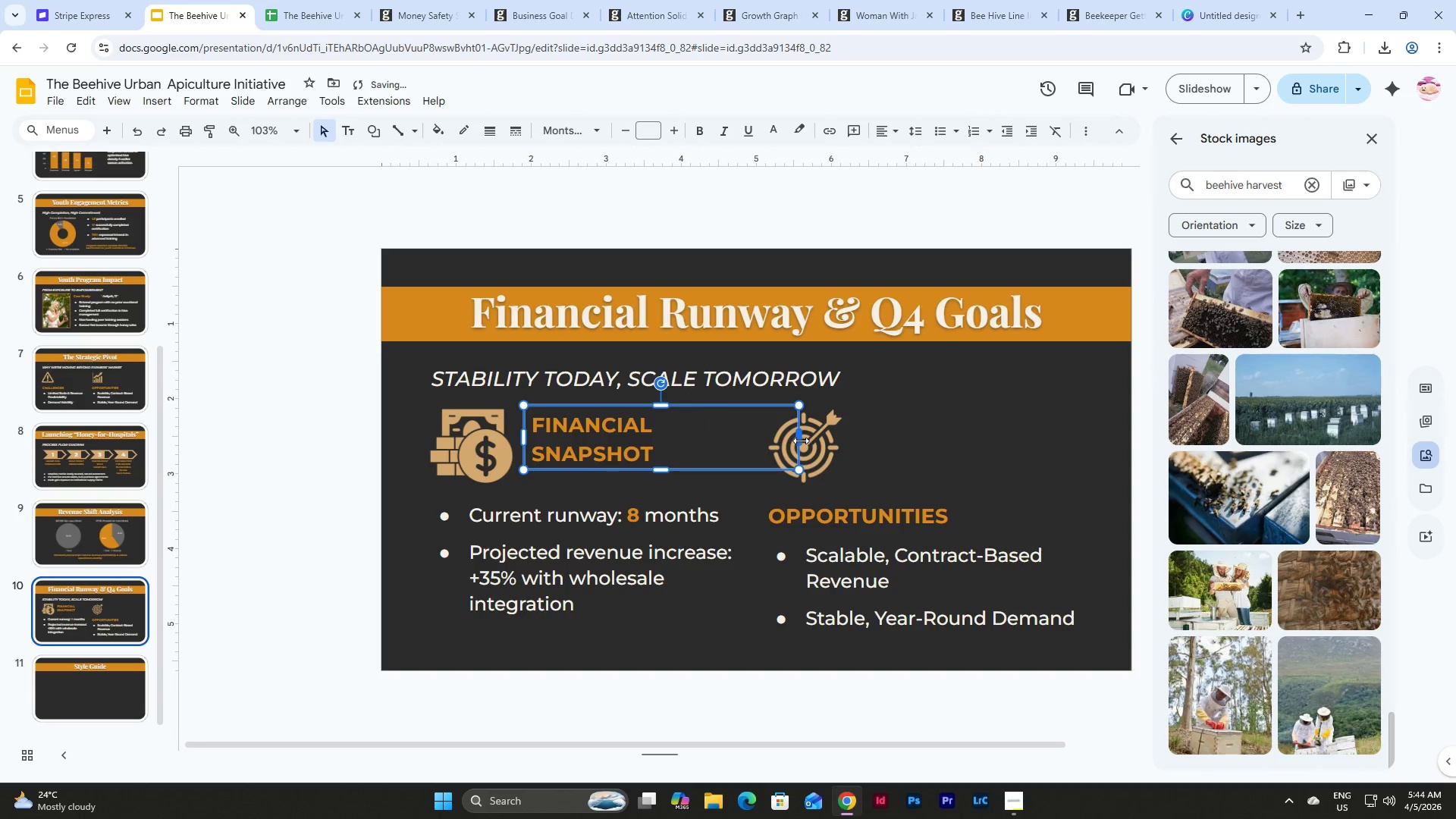 
left_click_drag(start_coordinate=[801, 441], to_coordinate=[703, 444])
 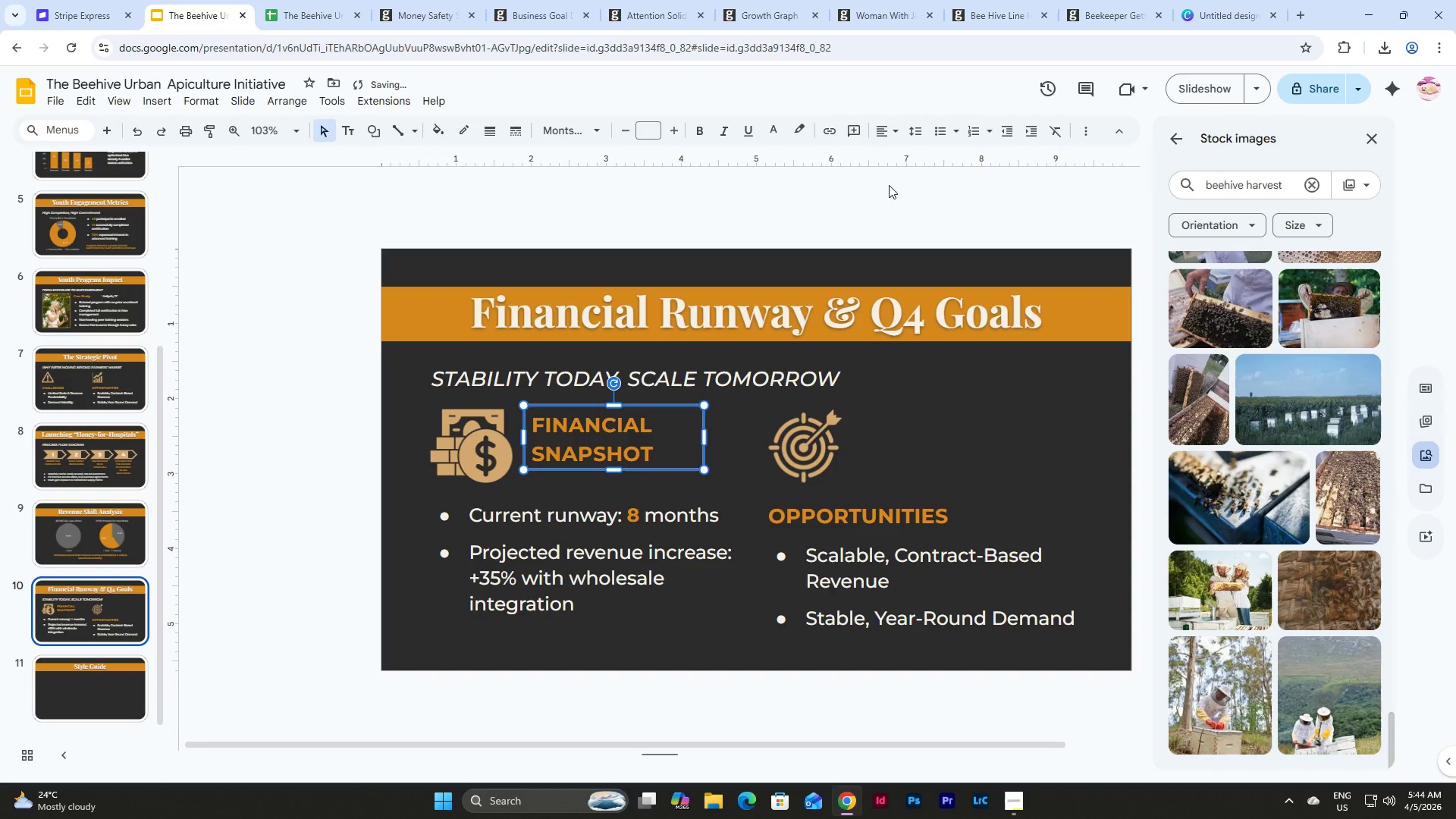 
left_click([917, 136])
 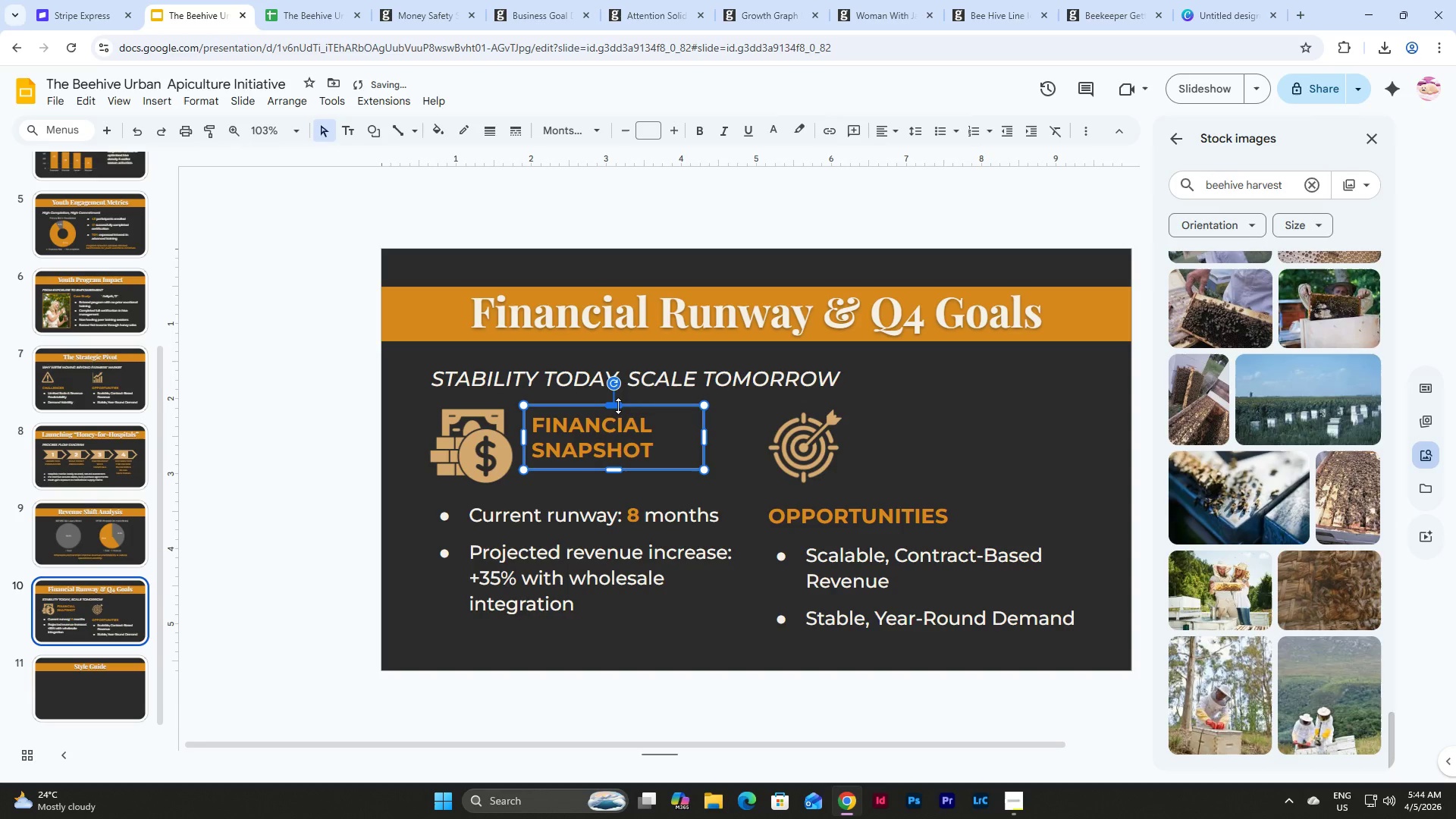 
left_click_drag(start_coordinate=[642, 407], to_coordinate=[643, 415])
 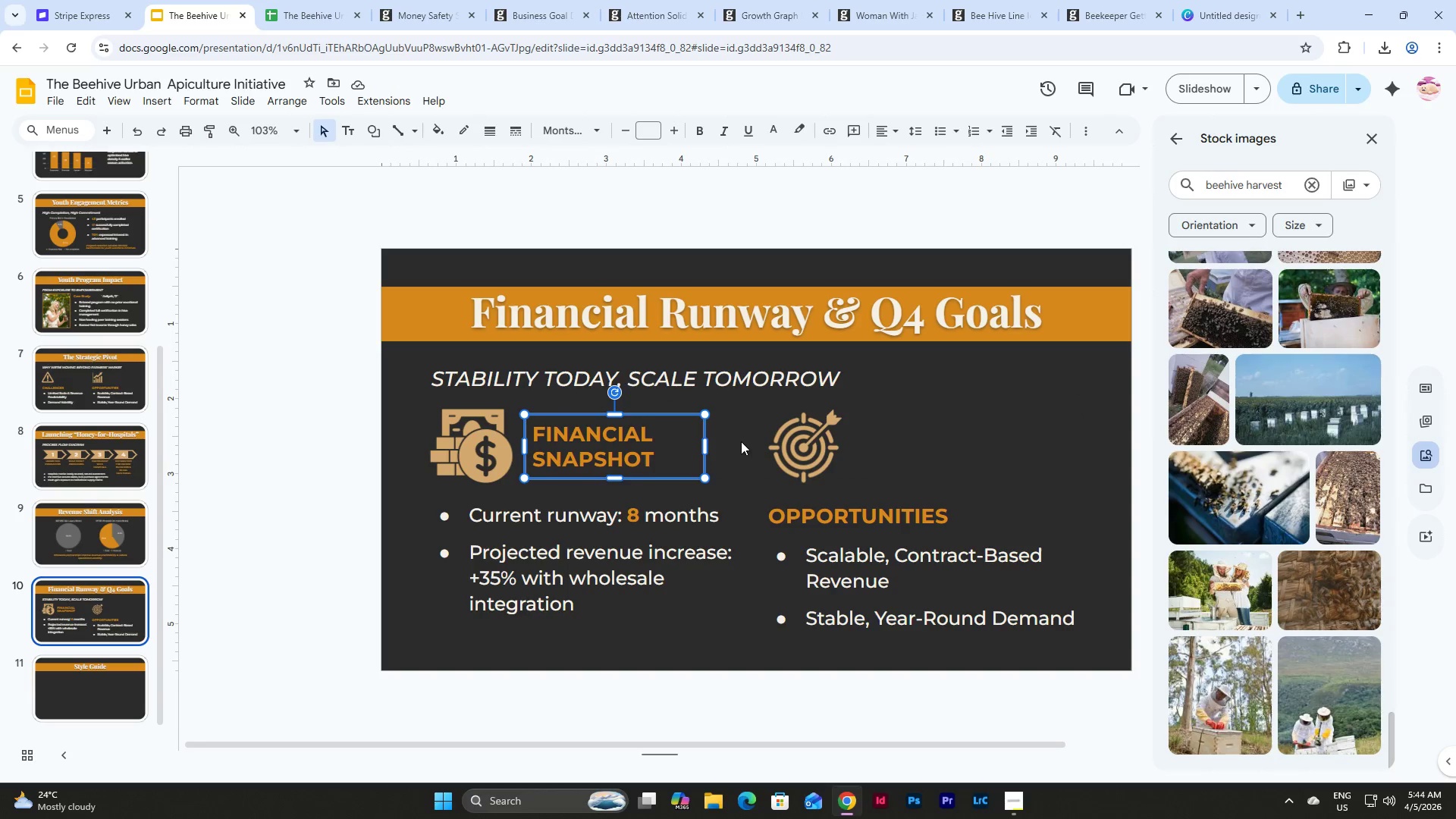 
wait(7.03)
 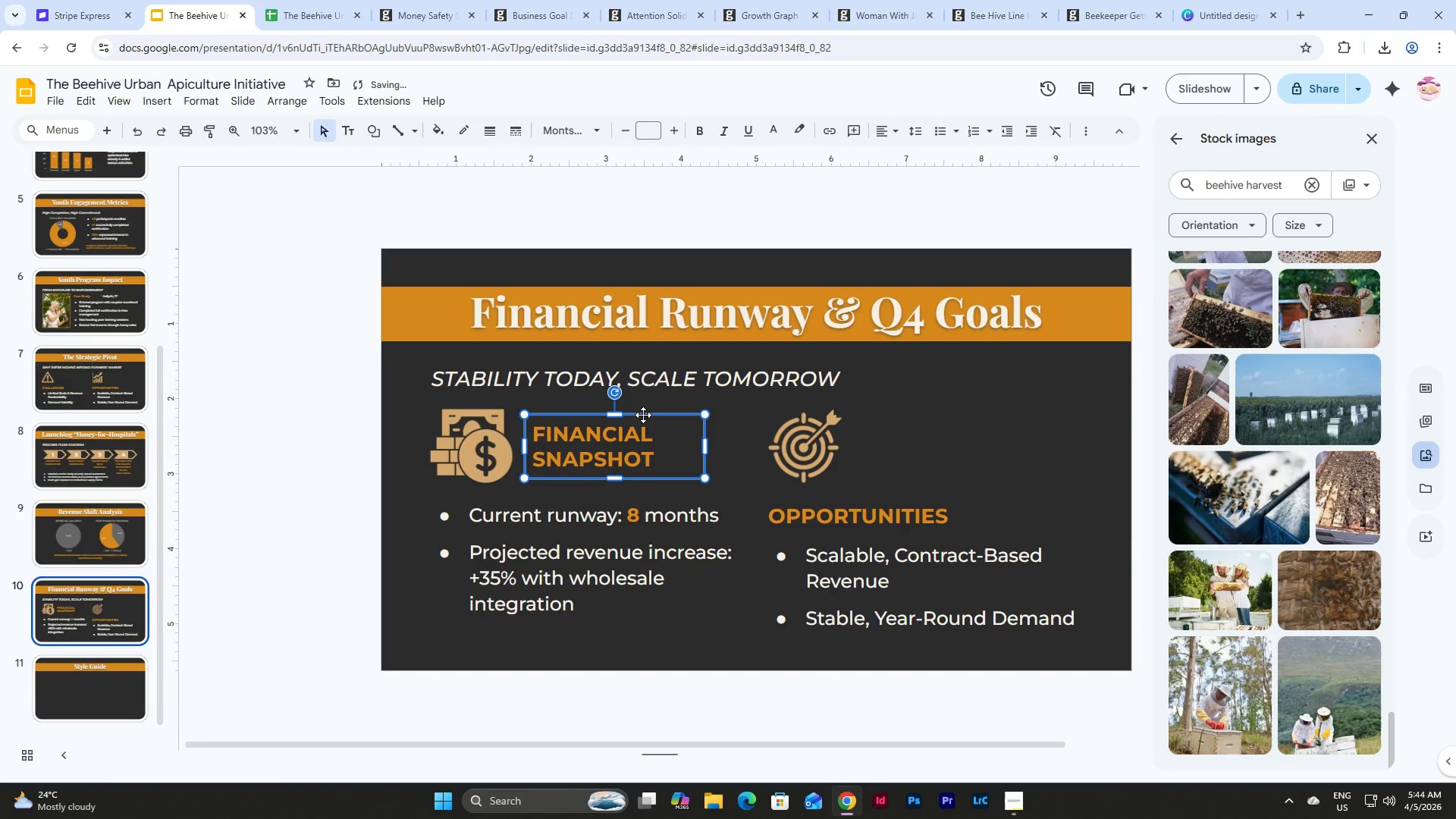 
double_click([620, 451])
 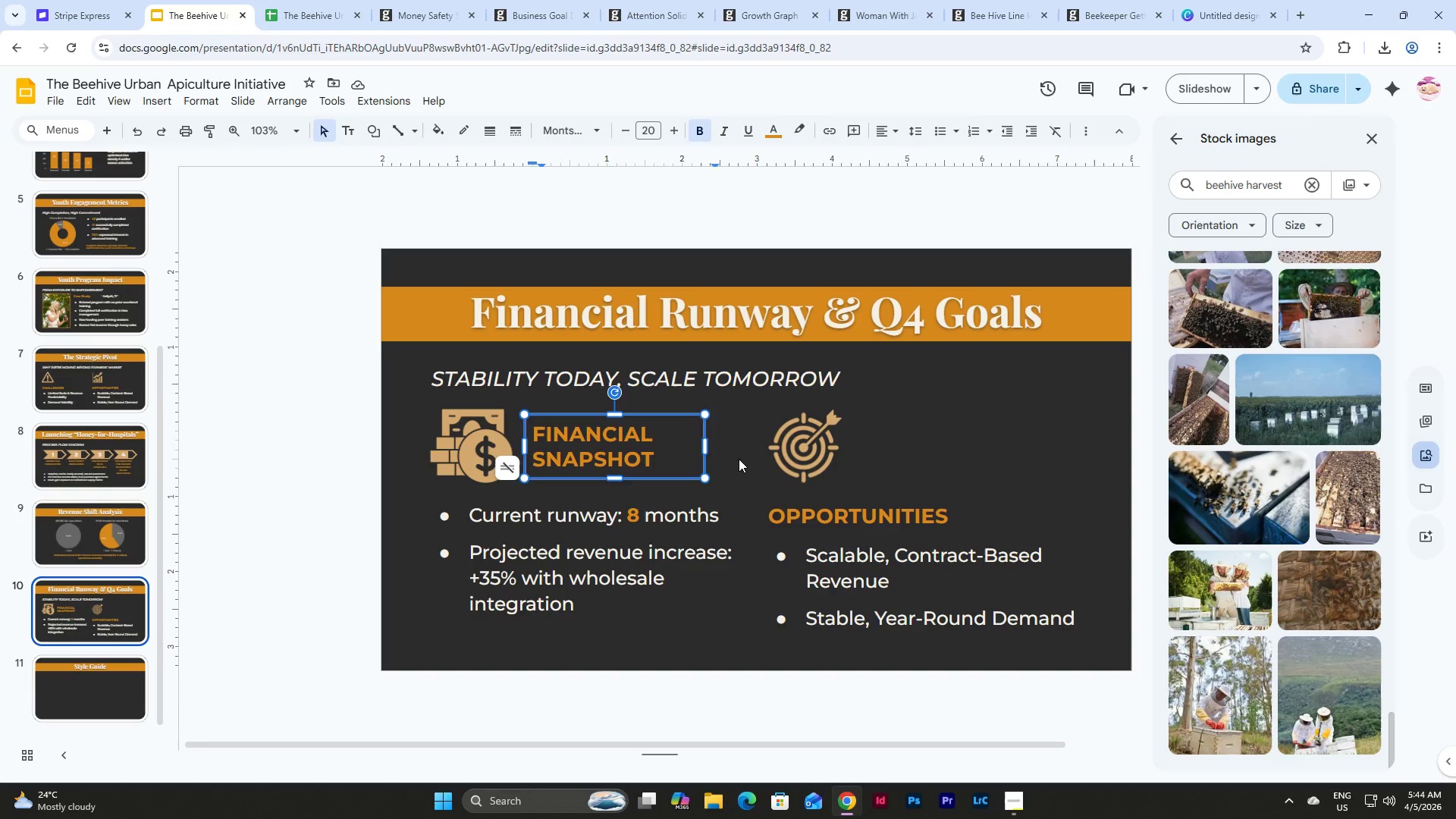 
left_click_drag(start_coordinate=[739, 459], to_coordinate=[459, 425])
 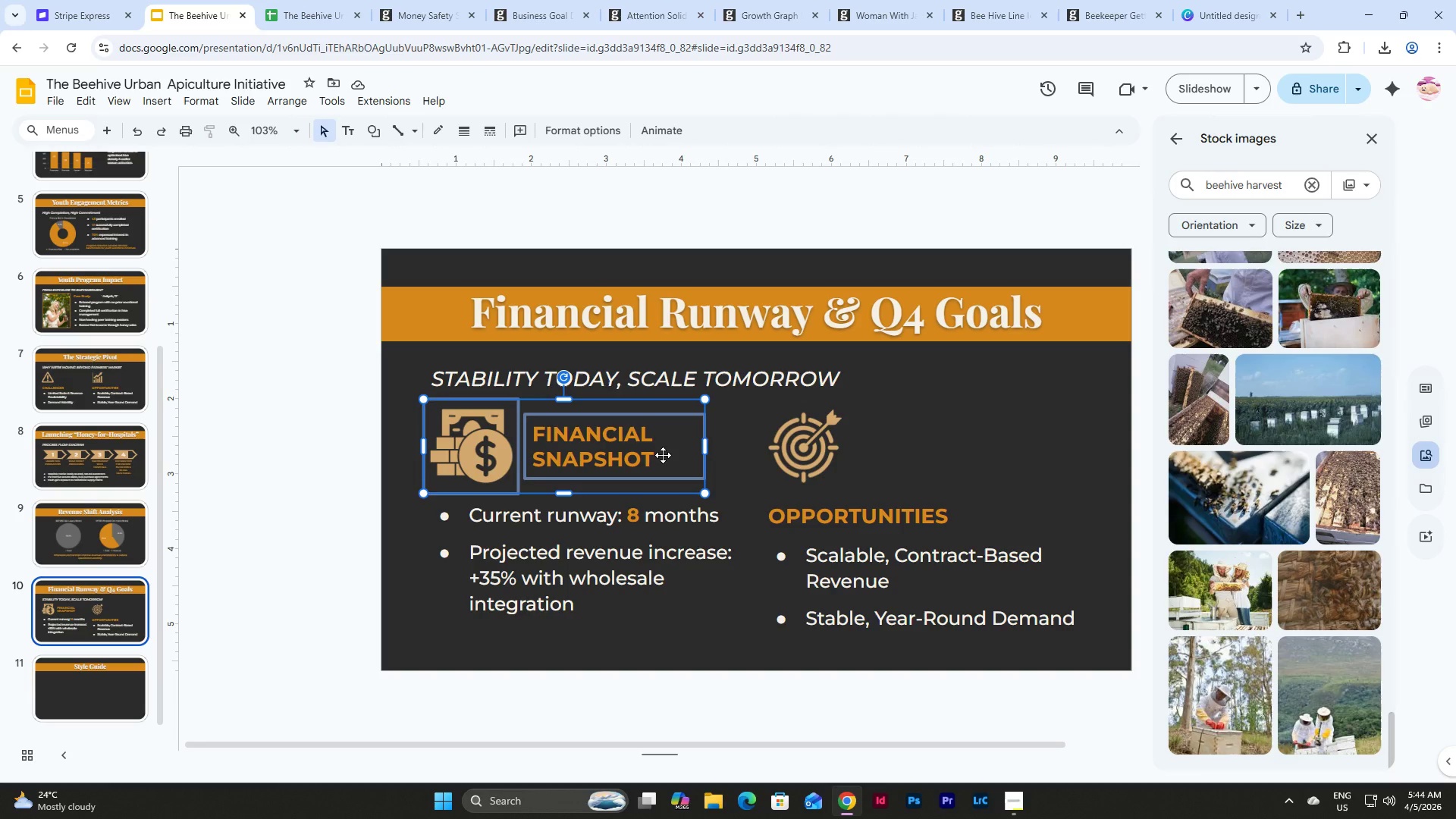 
key(Escape)
 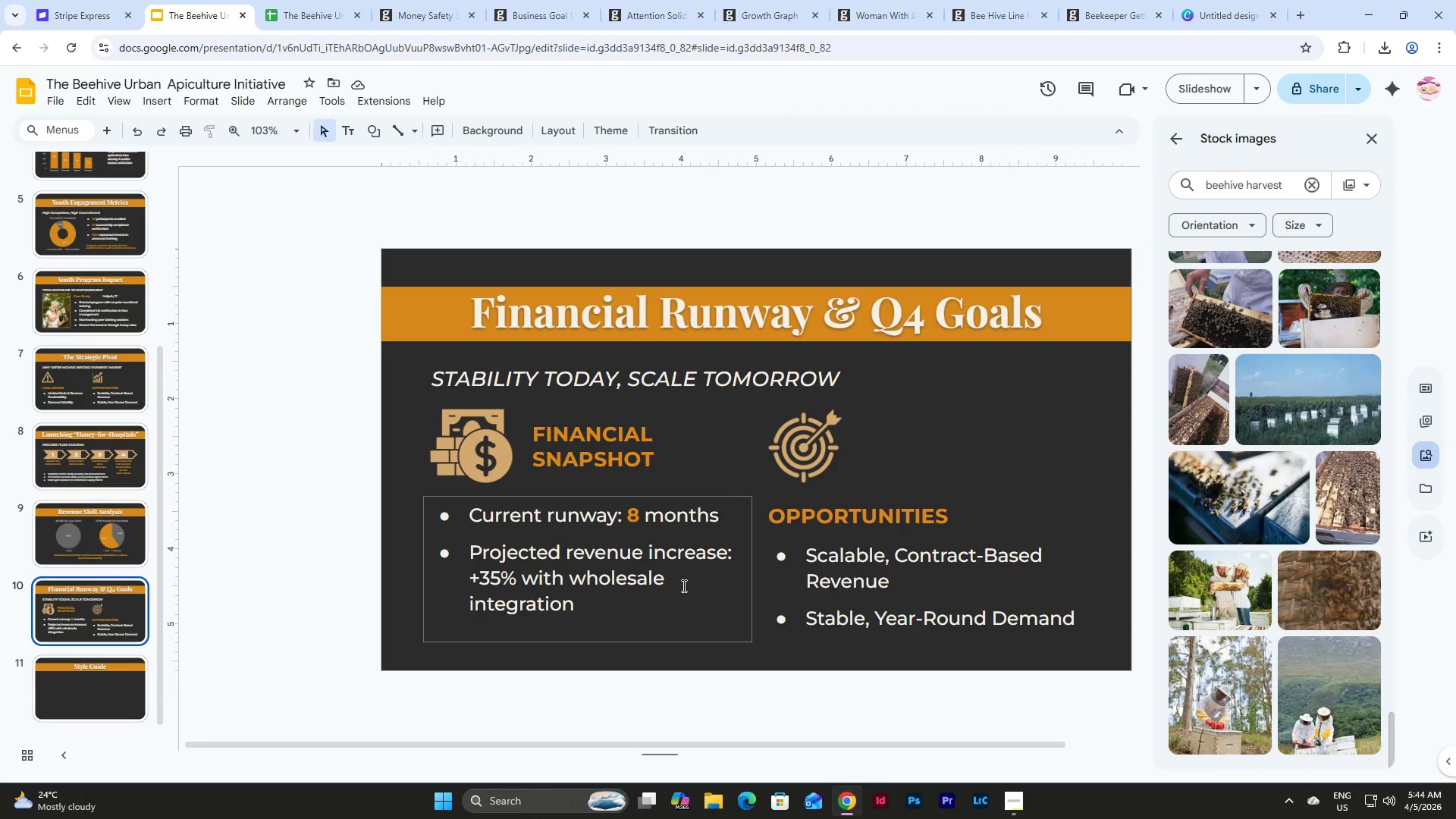 
left_click([651, 413])
 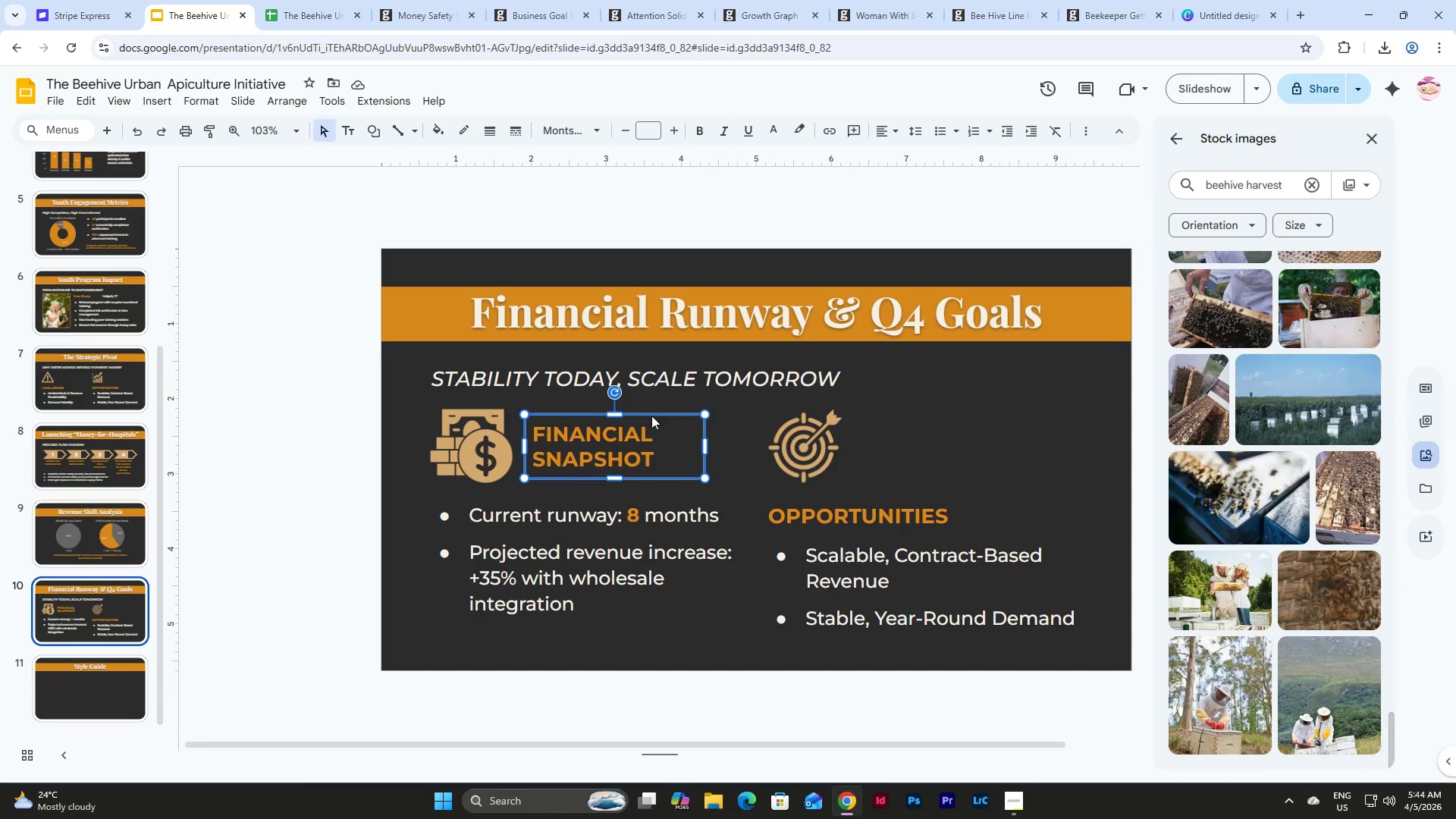 
left_click_drag(start_coordinate=[651, 416], to_coordinate=[650, 428])
 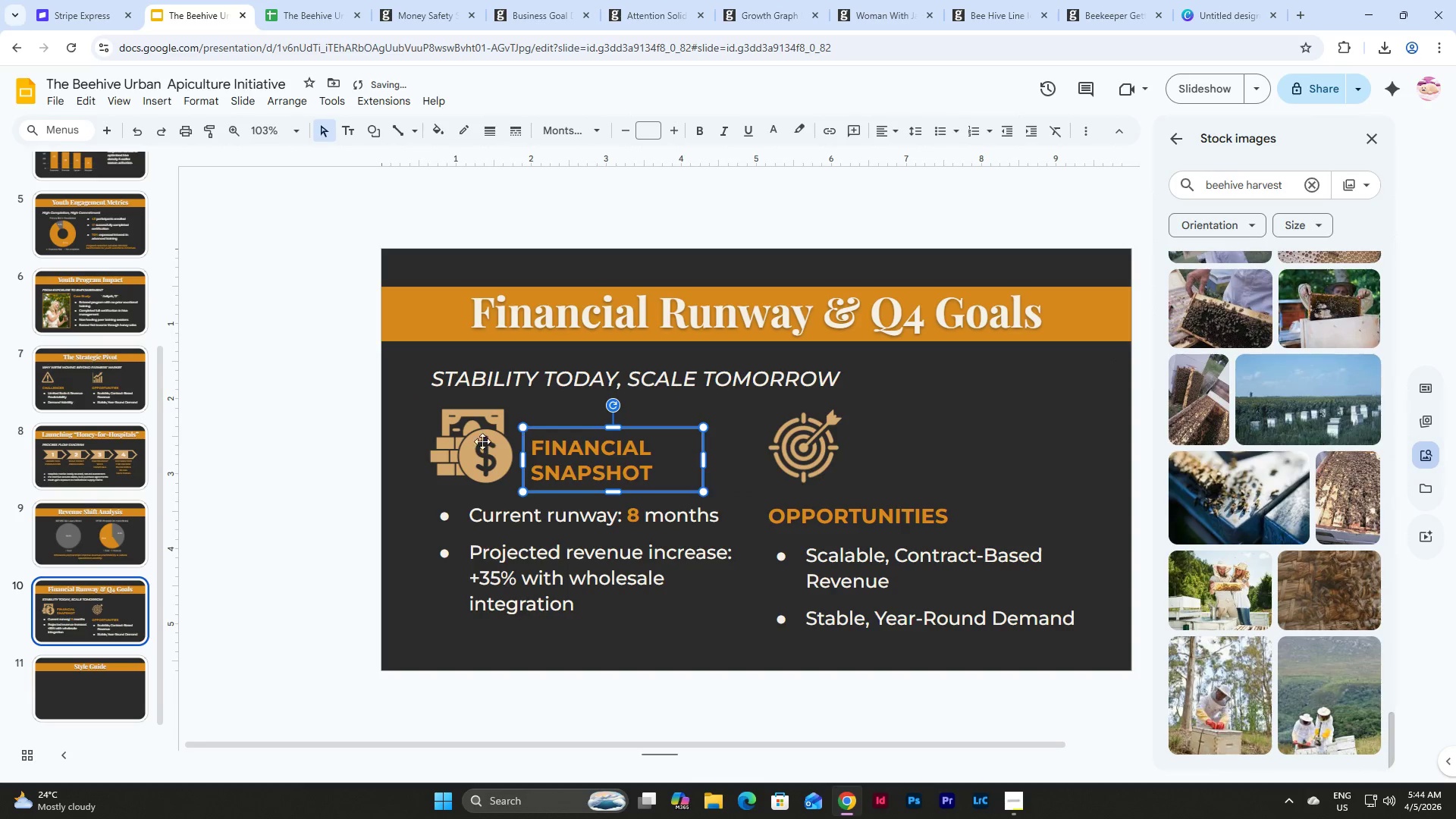 
left_click([477, 441])
 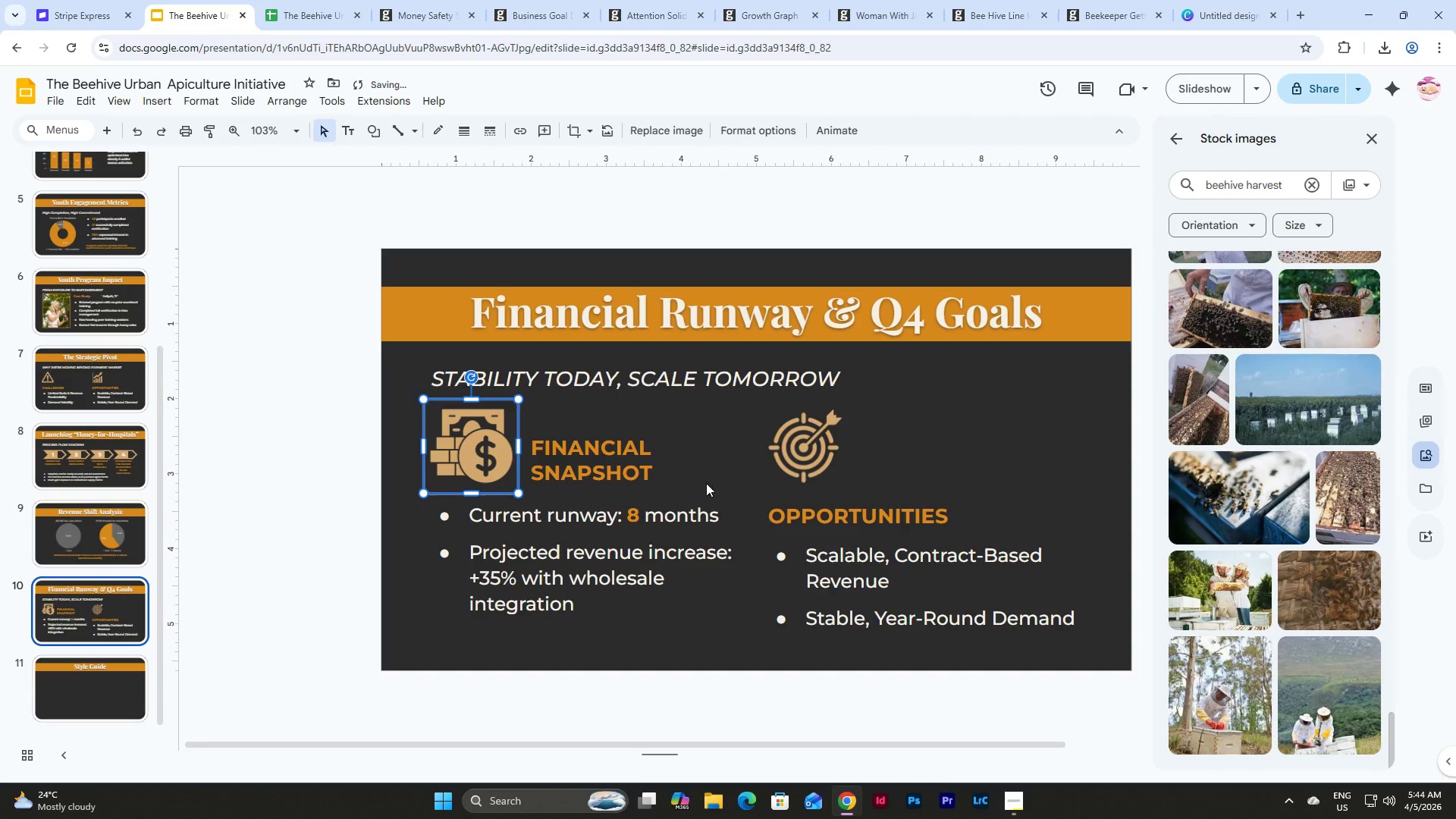 
left_click_drag(start_coordinate=[706, 483], to_coordinate=[427, 435])
 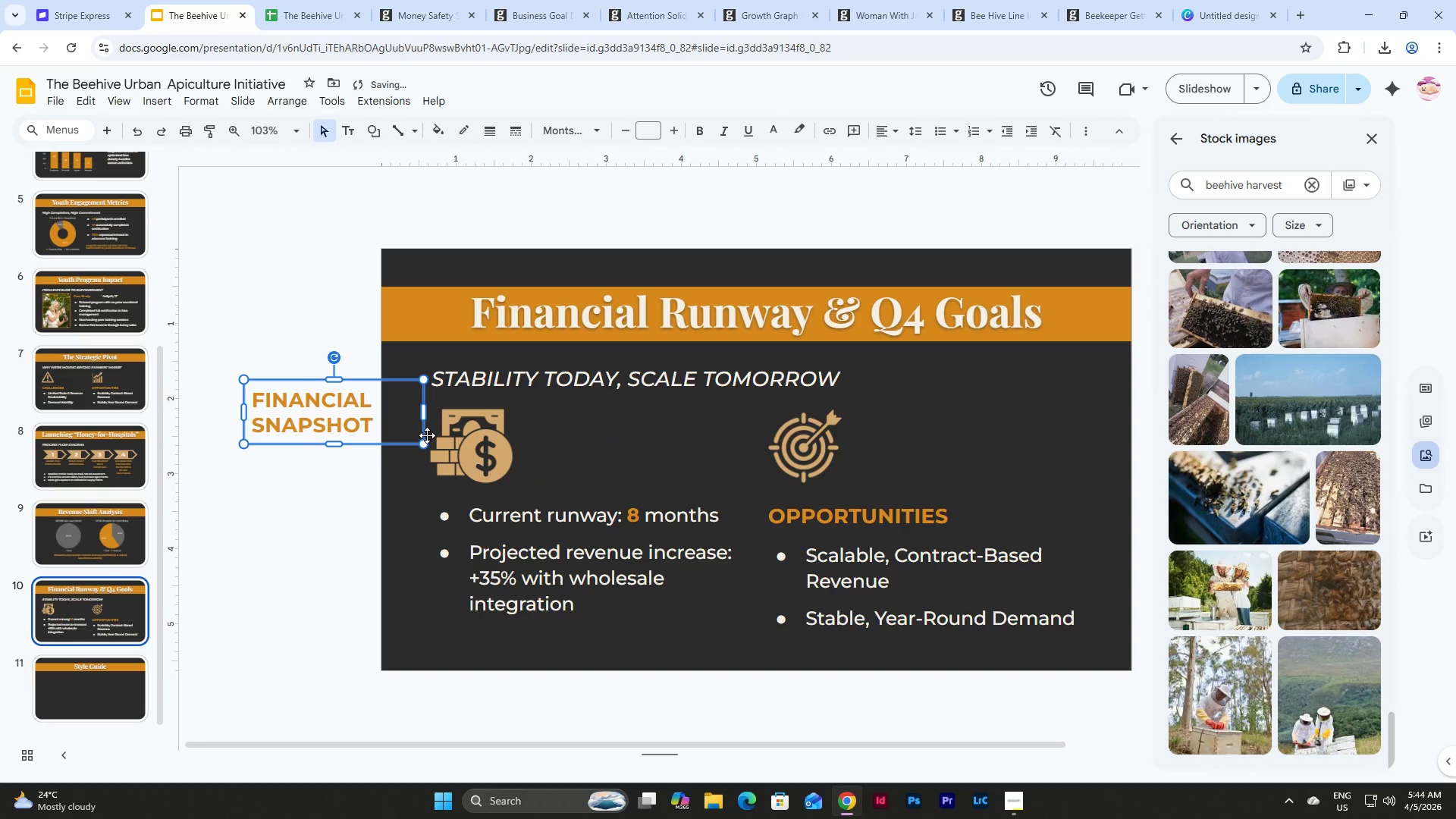 
key(Control+Z)
 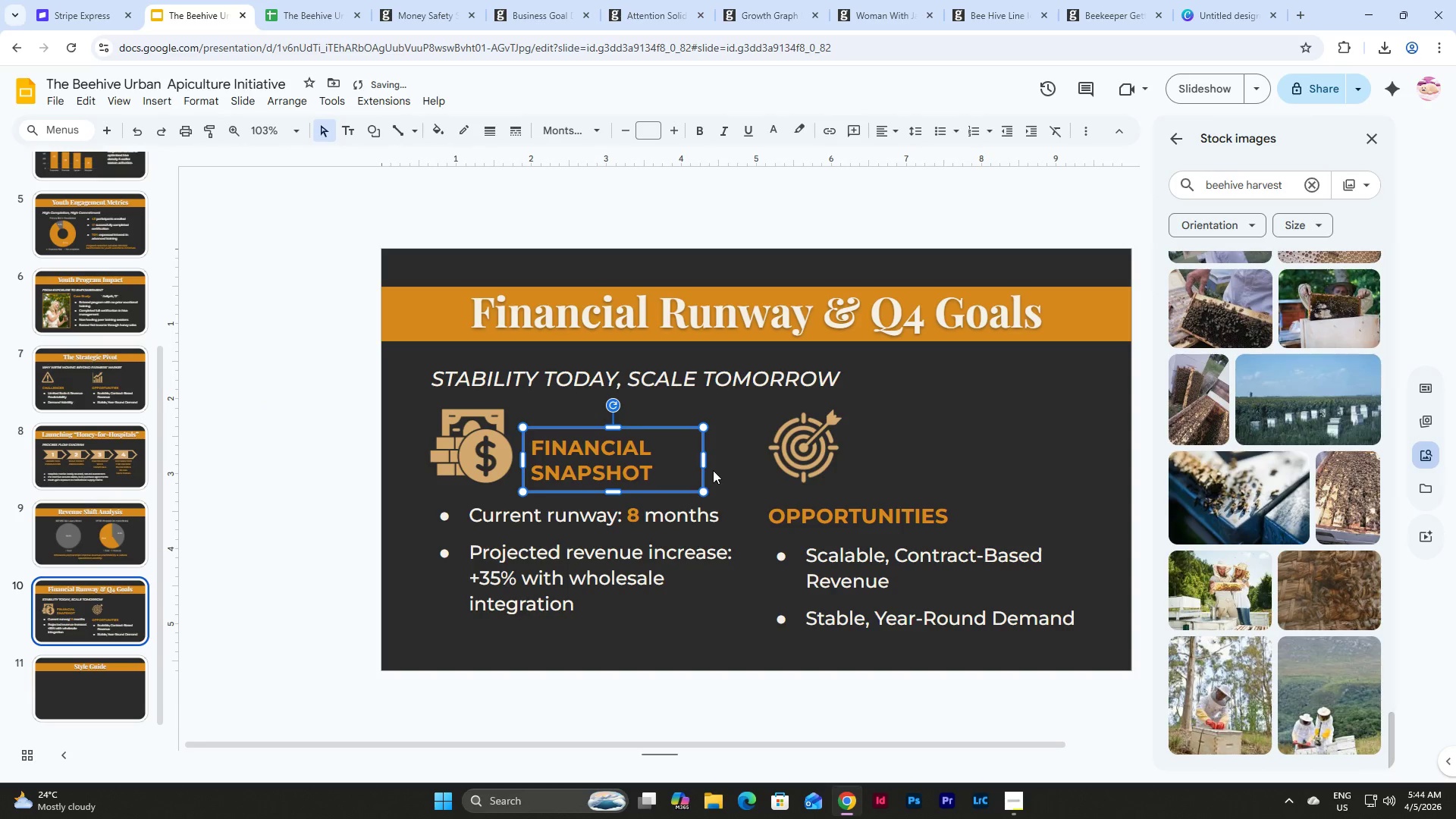 
left_click([720, 469])
 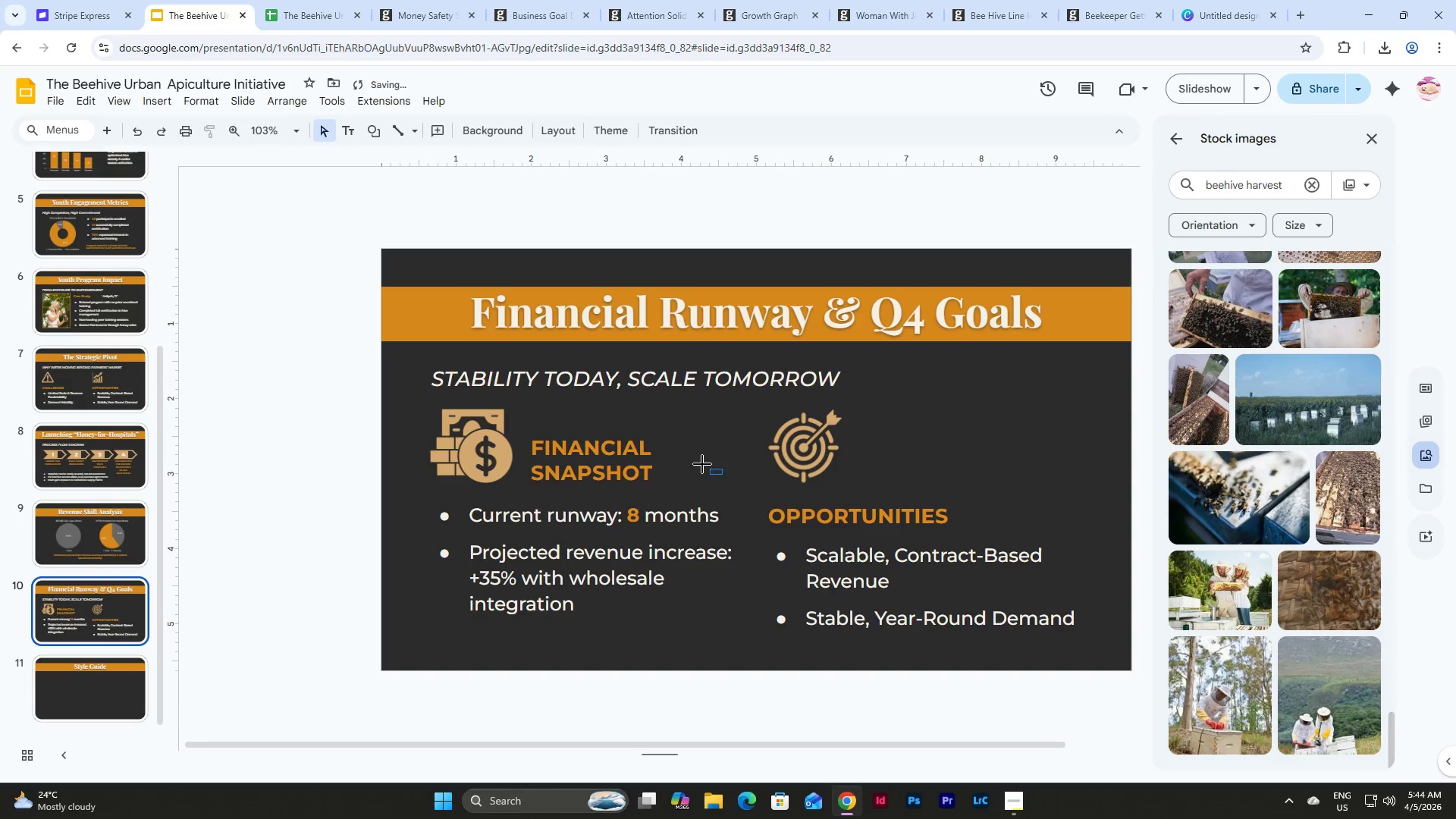 
left_click_drag(start_coordinate=[722, 474], to_coordinate=[474, 431])
 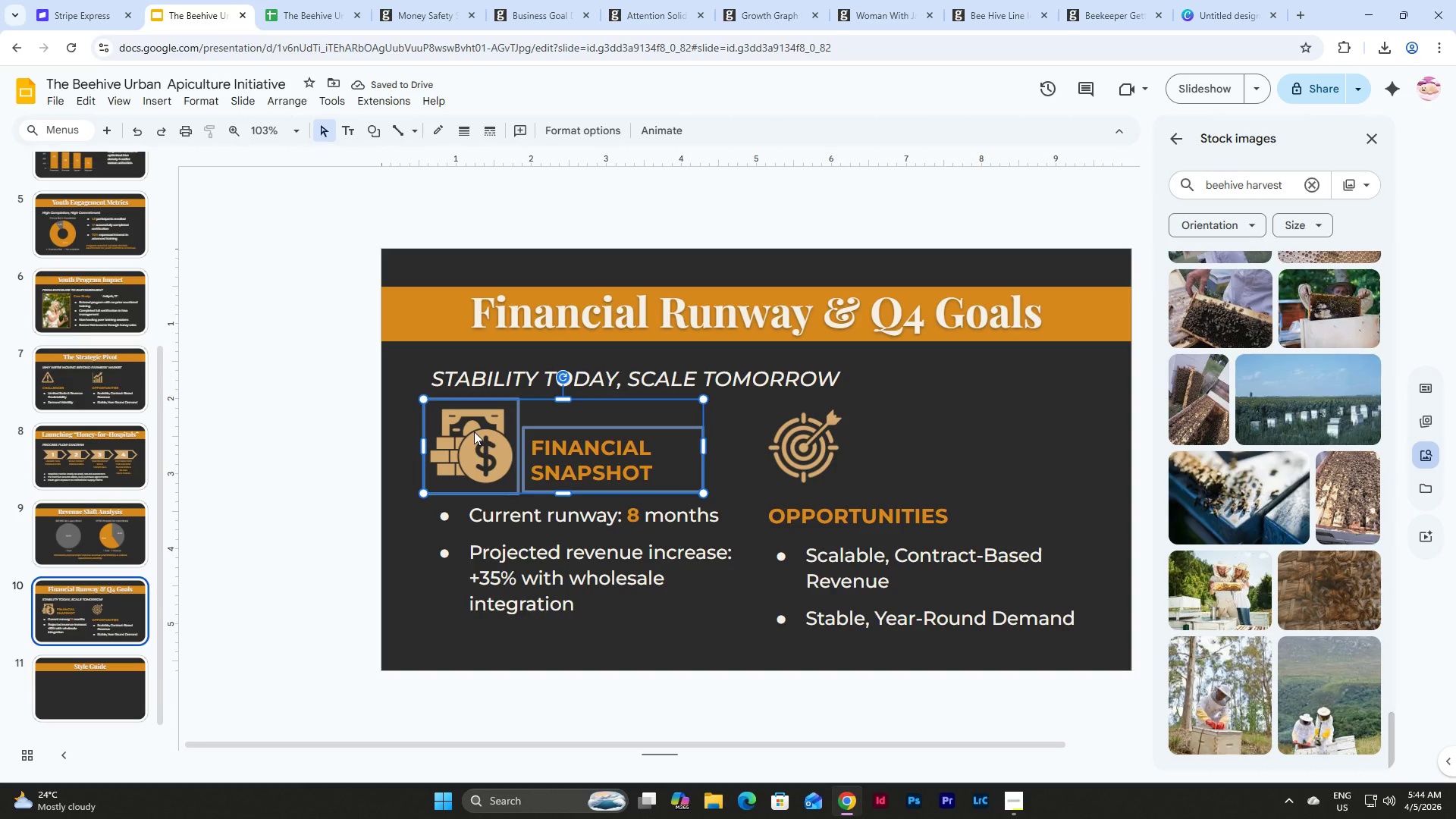 
key(Escape)
 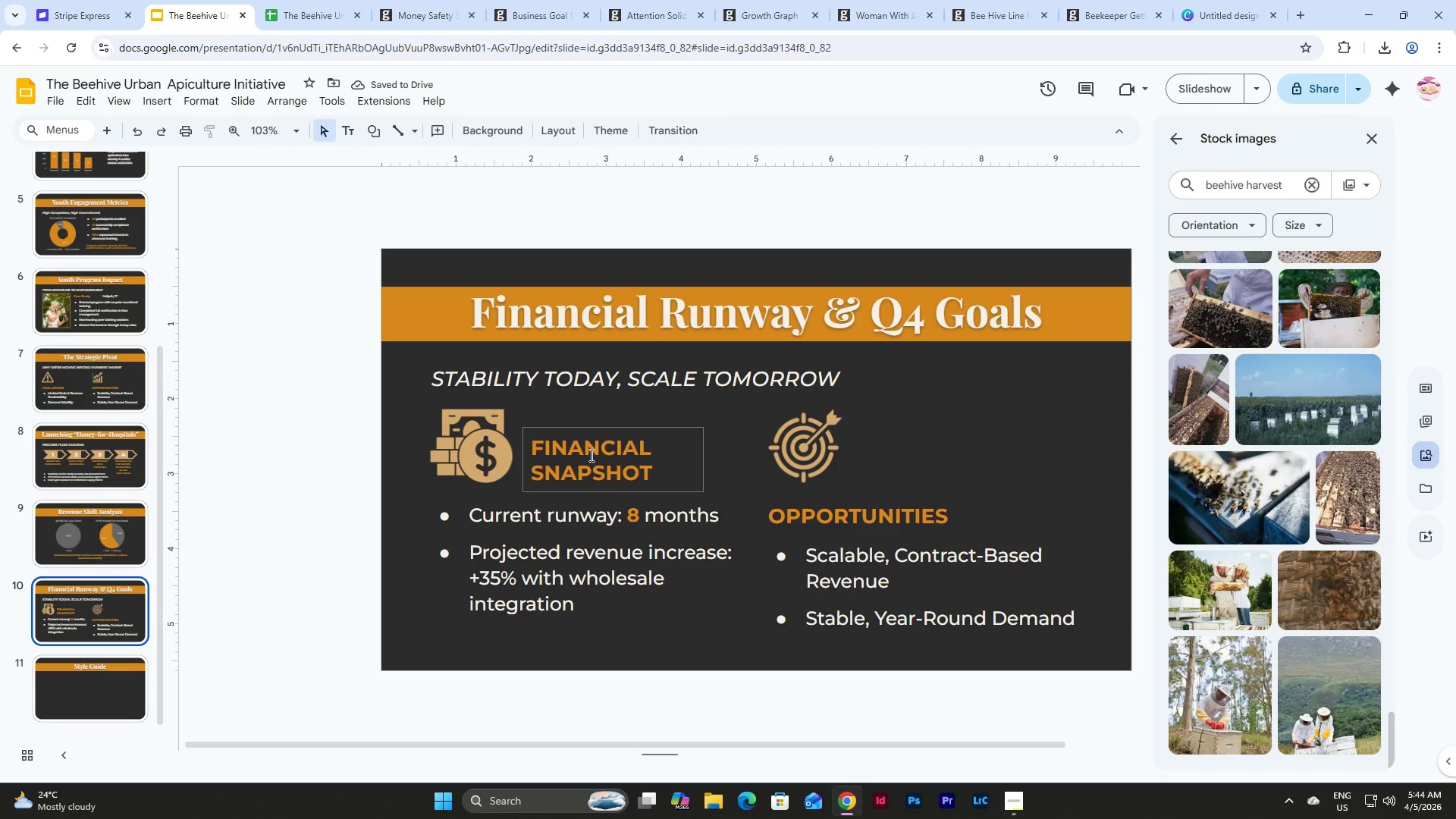 
left_click([590, 455])
 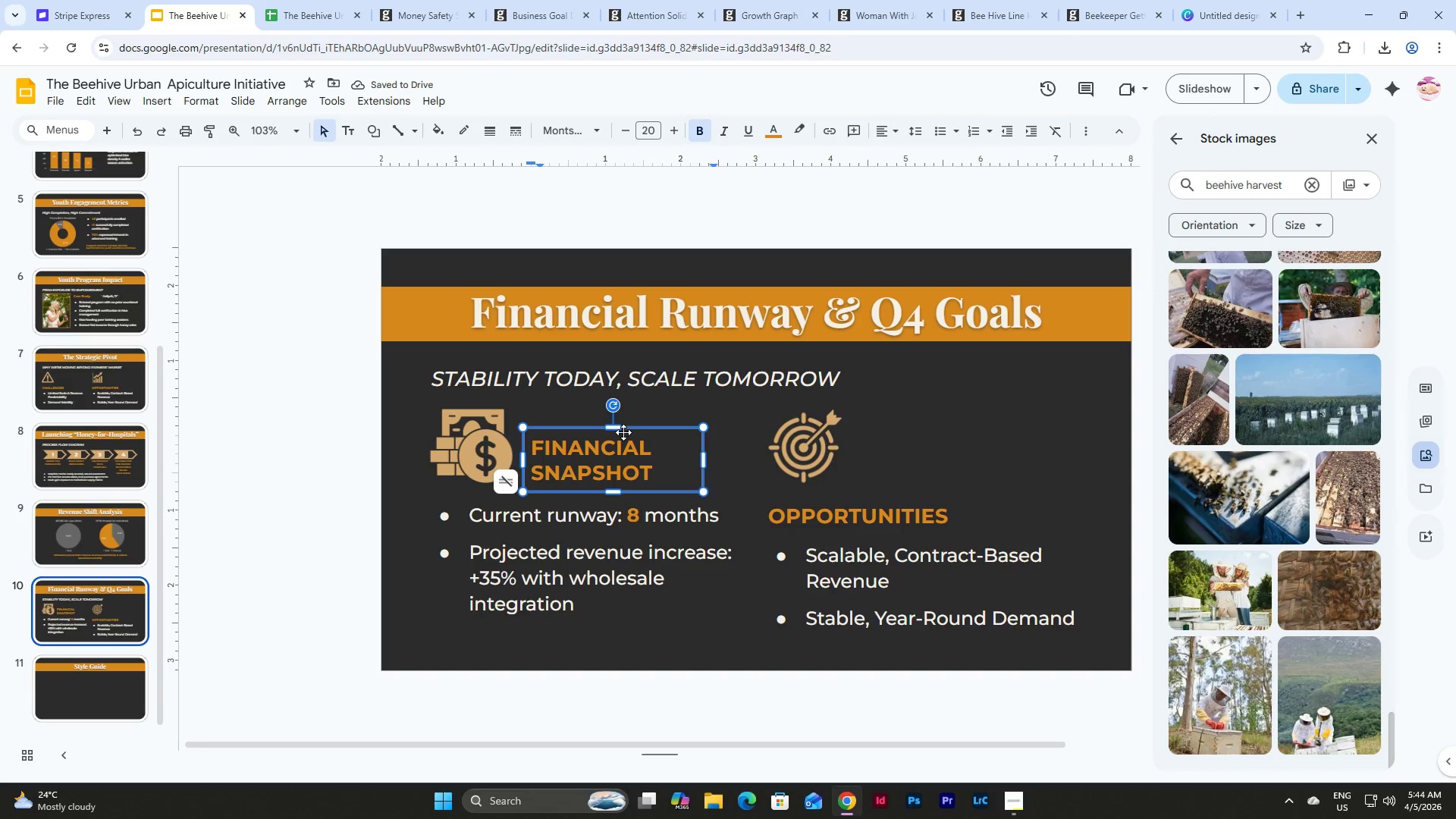 
left_click([630, 429])
 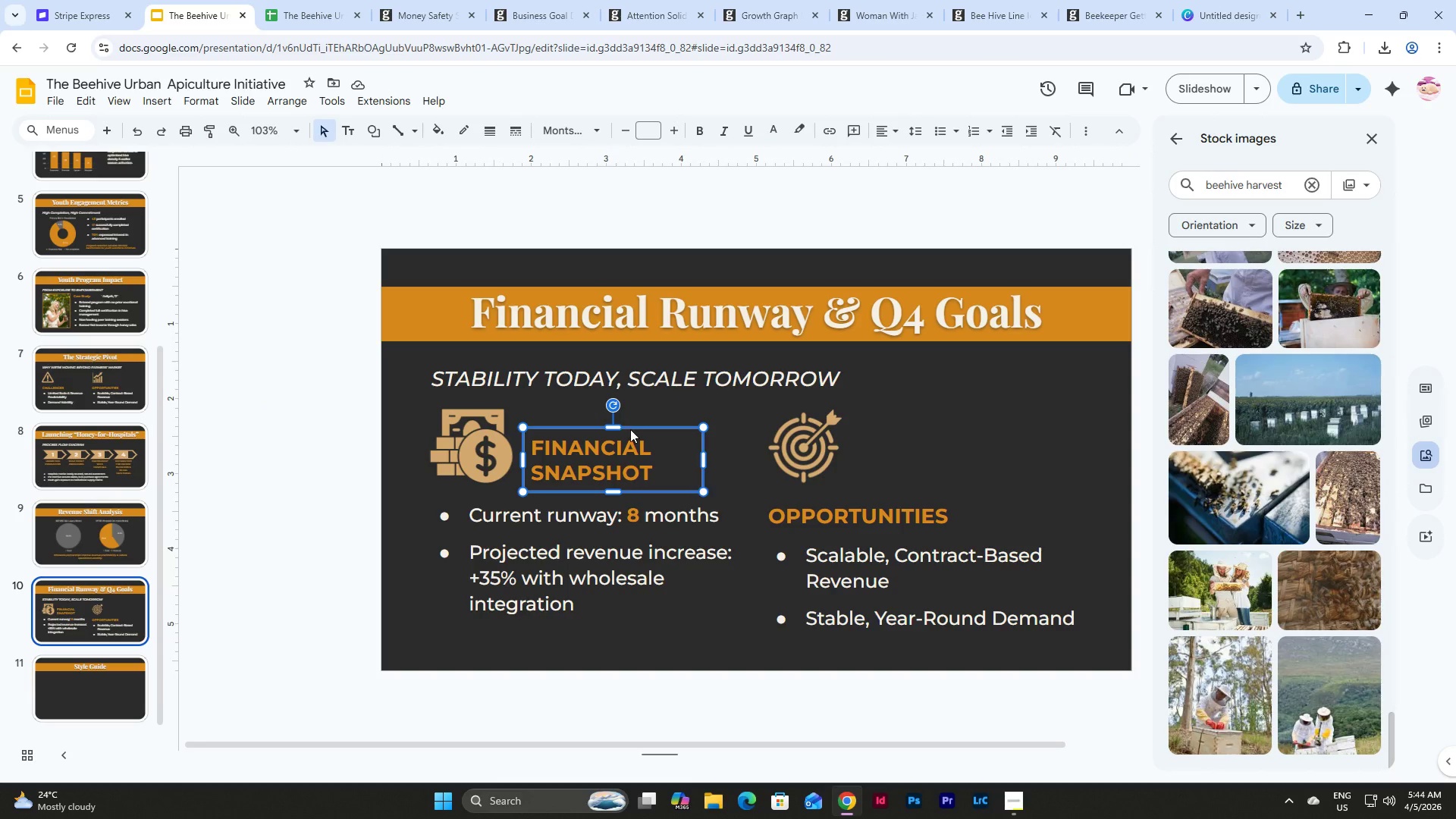 
left_click([630, 429])
 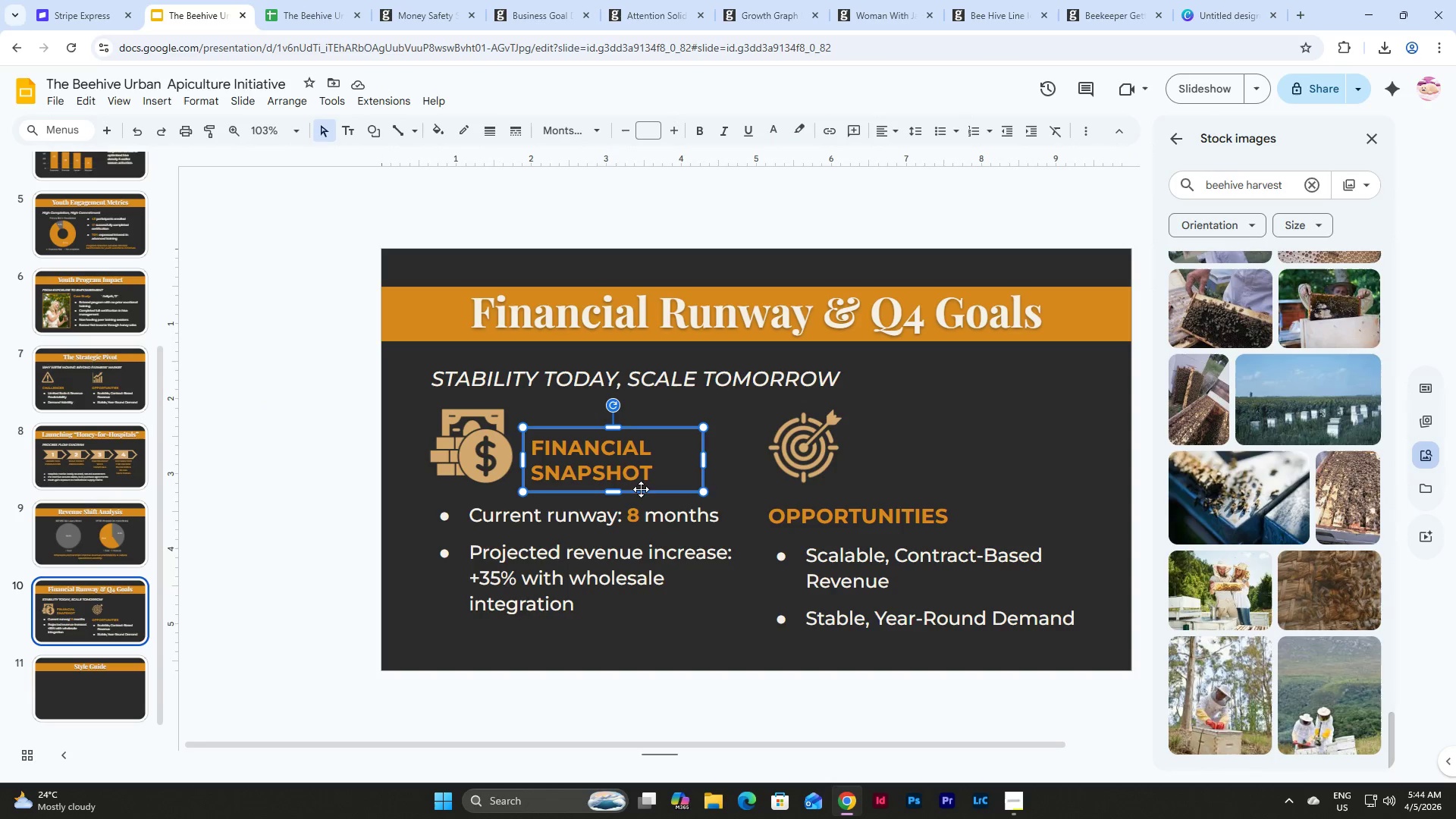 
left_click_drag(start_coordinate=[641, 491], to_coordinate=[642, 475])
 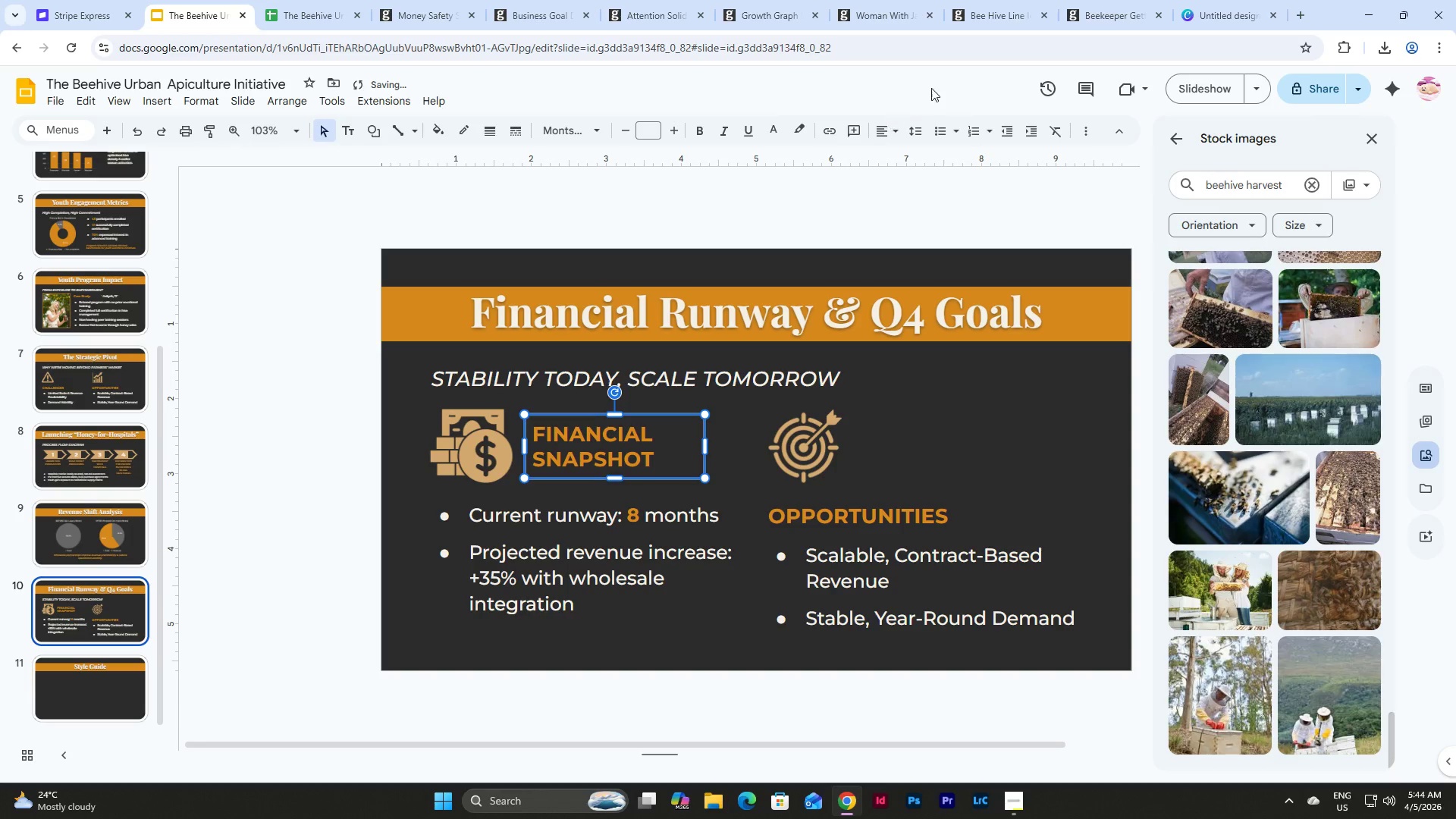 
left_click([886, 131])
 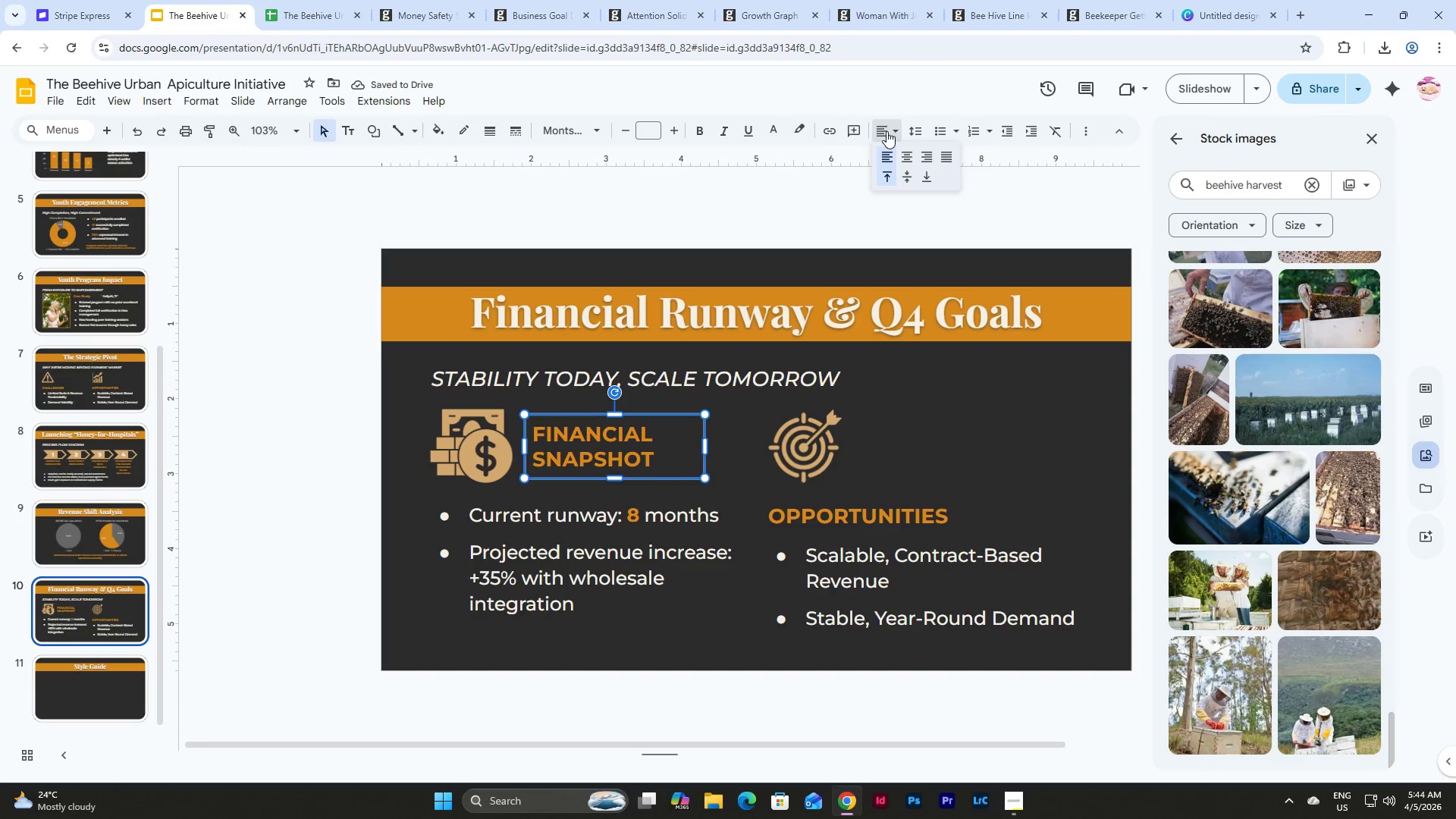 
left_click([886, 131])
 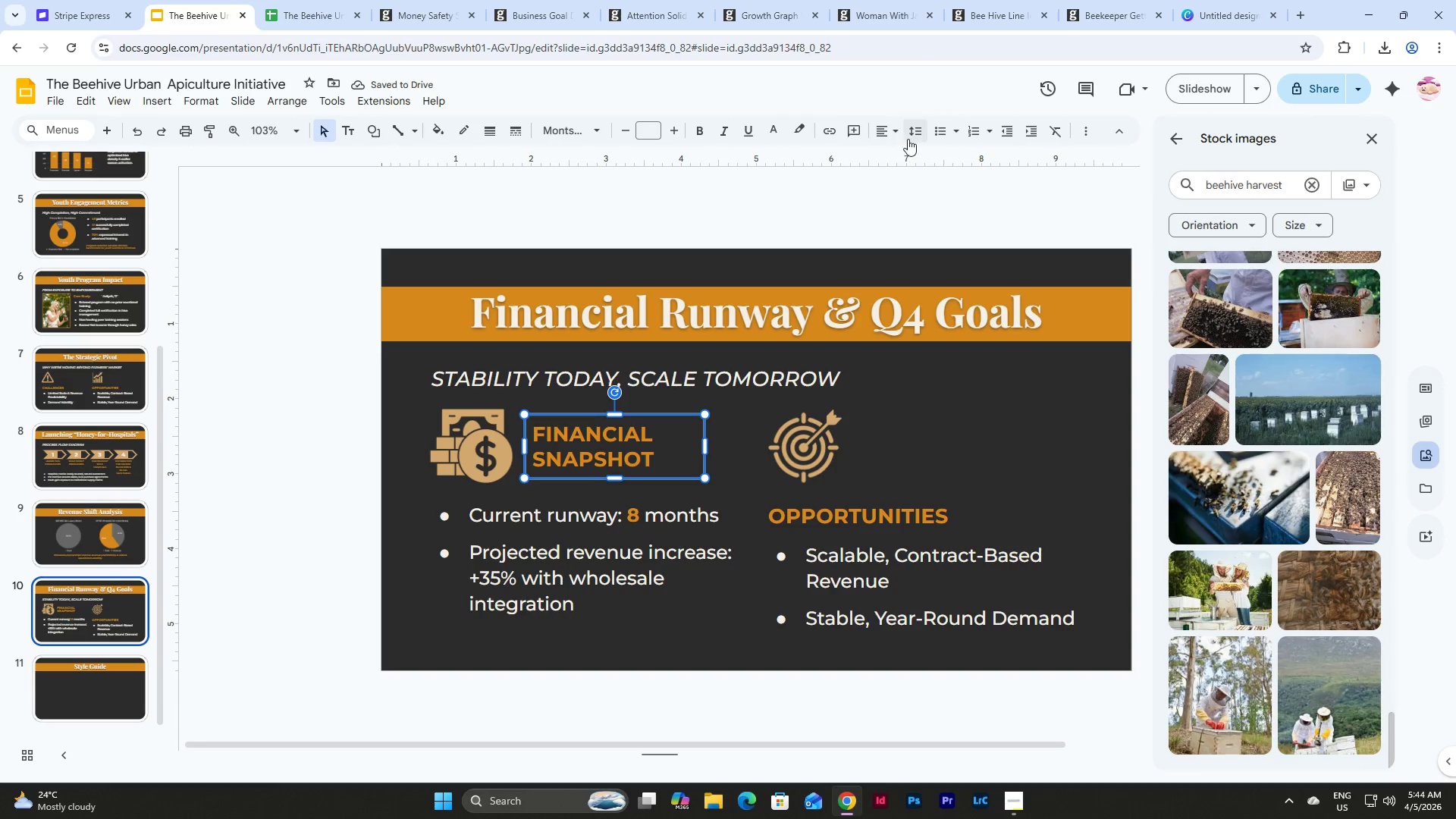 
left_click([912, 131])
 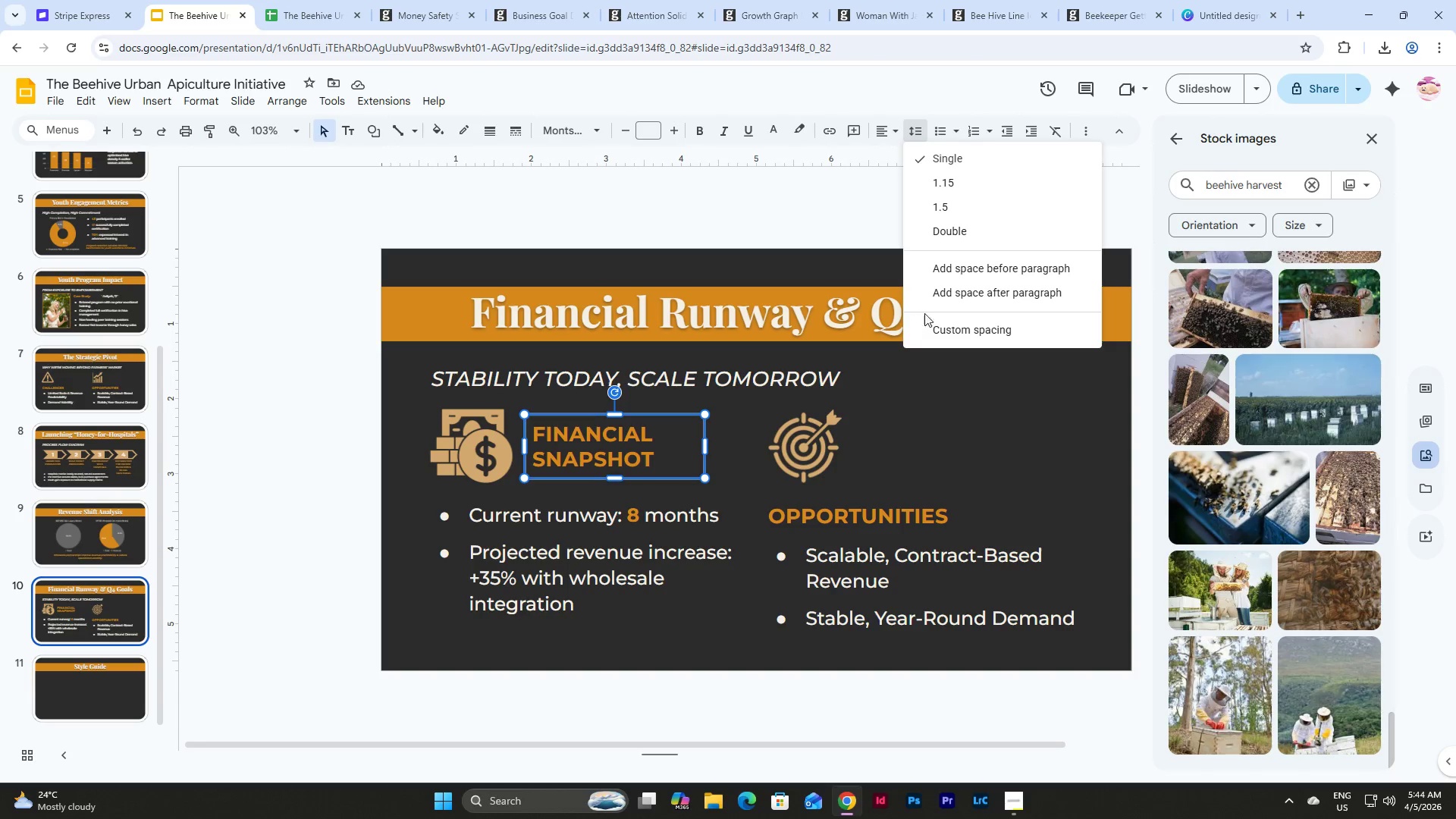 
left_click([934, 326])
 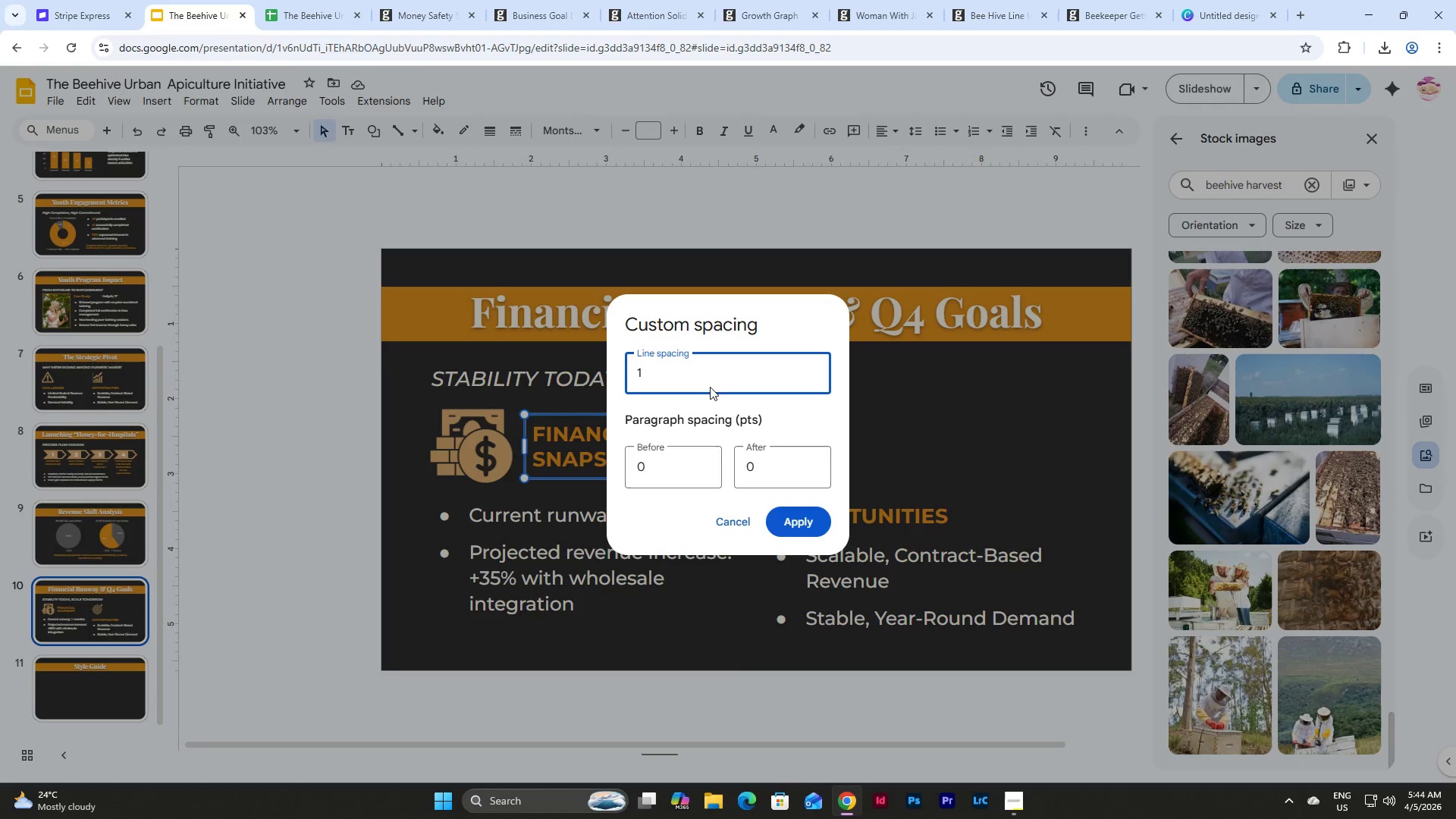 
left_click_drag(start_coordinate=[710, 383], to_coordinate=[563, 372])
 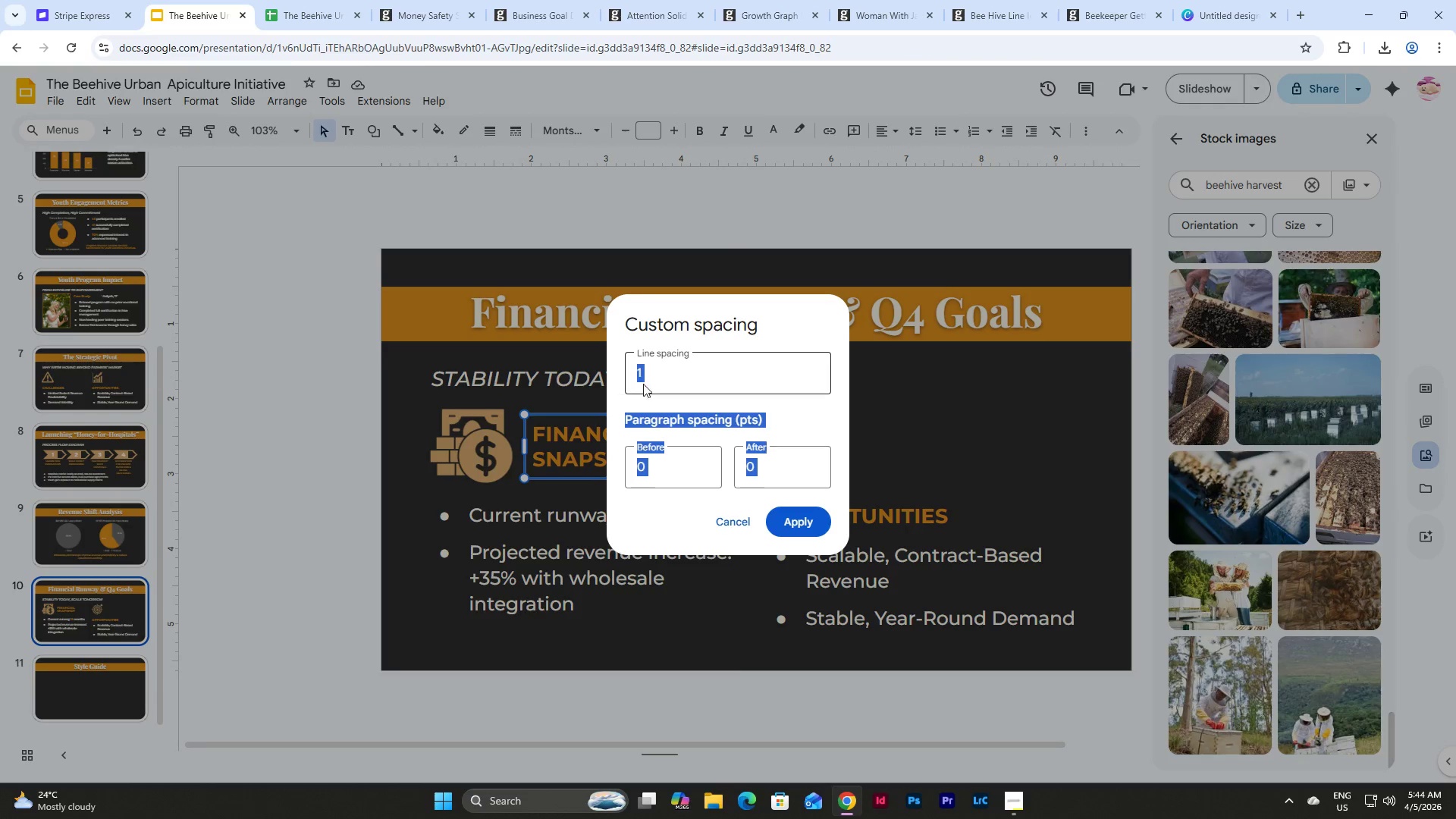 
left_click([664, 379])
 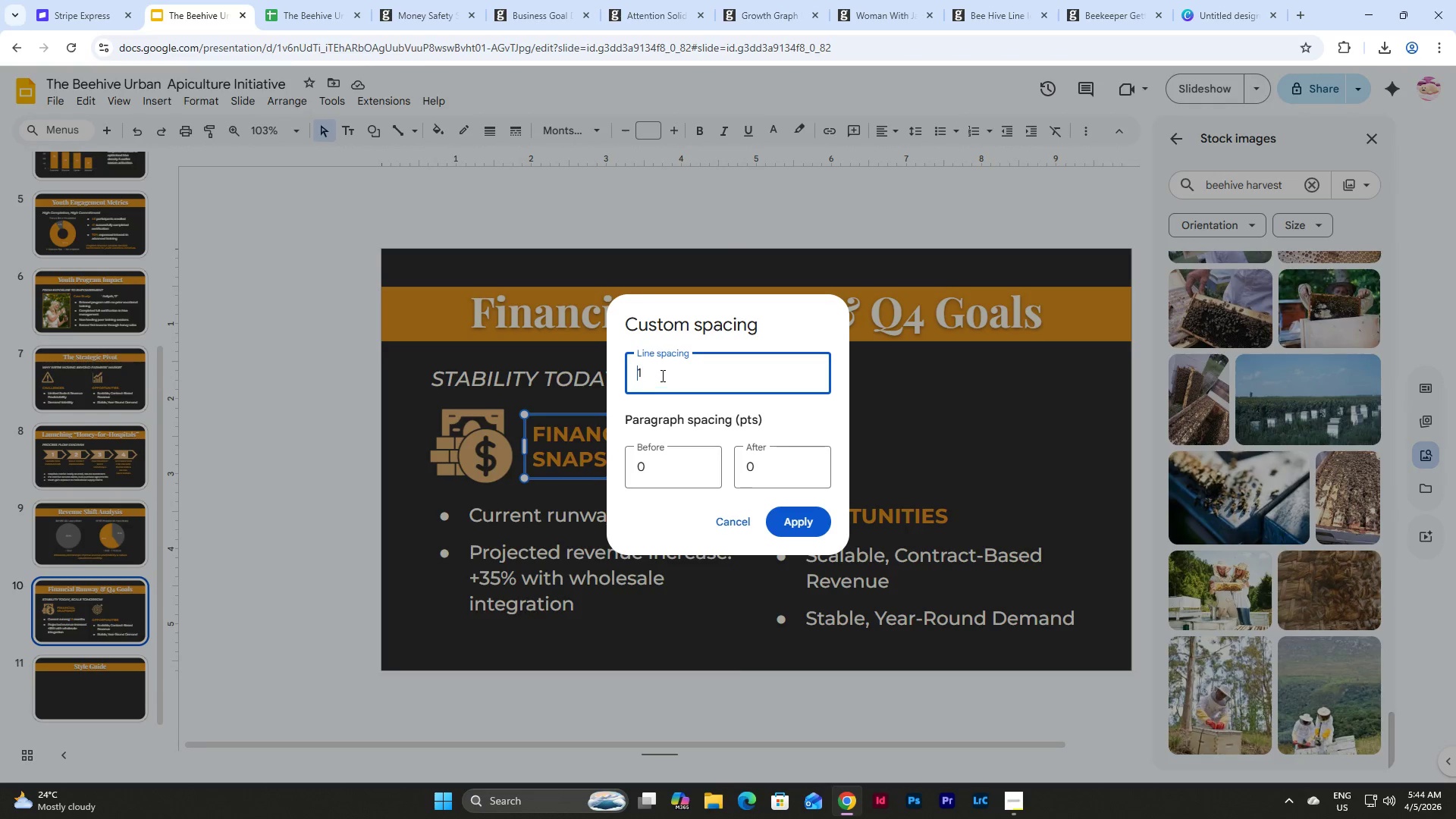 
left_click_drag(start_coordinate=[661, 375], to_coordinate=[622, 375])
 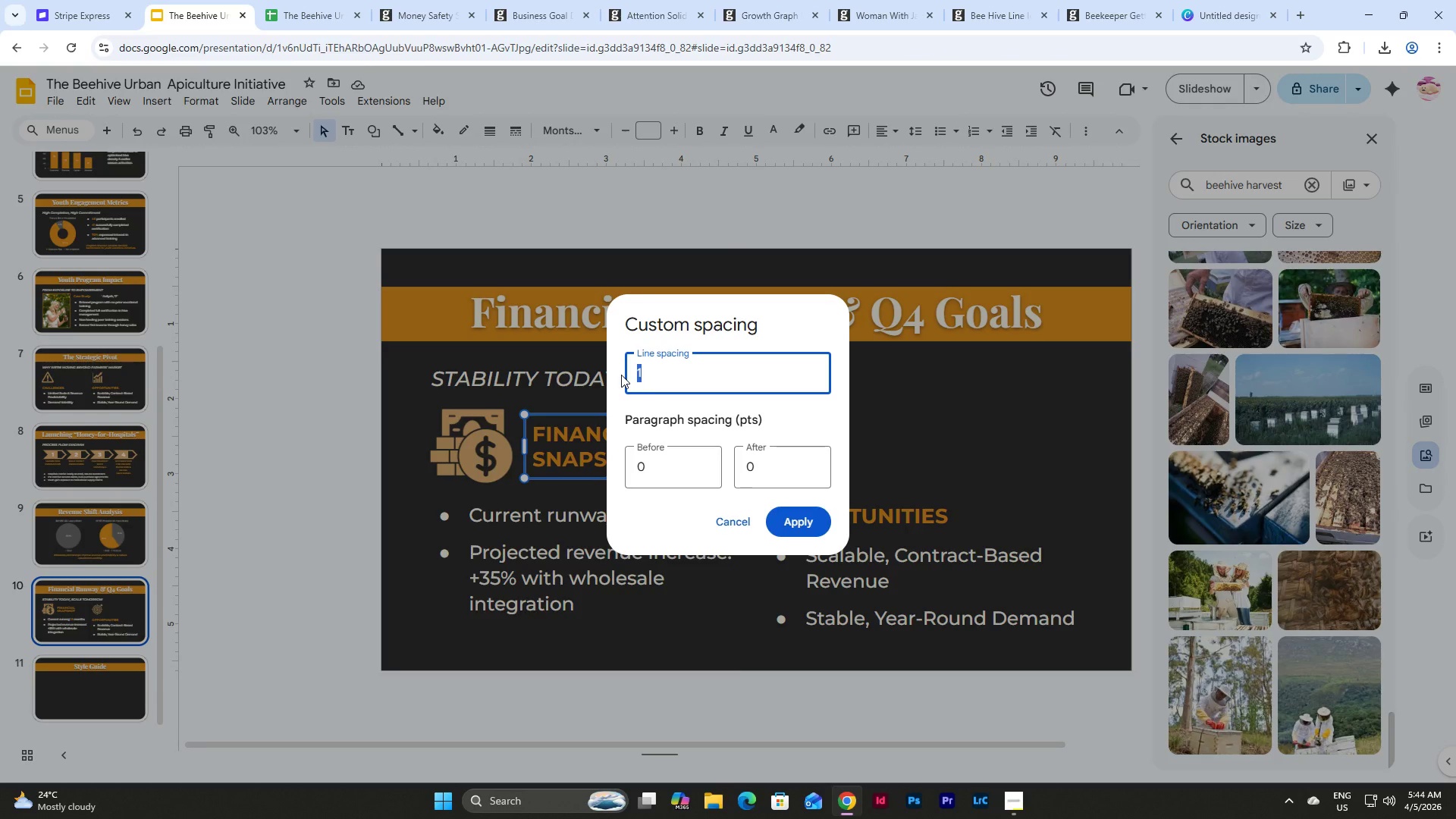 
key(Numpad0)
 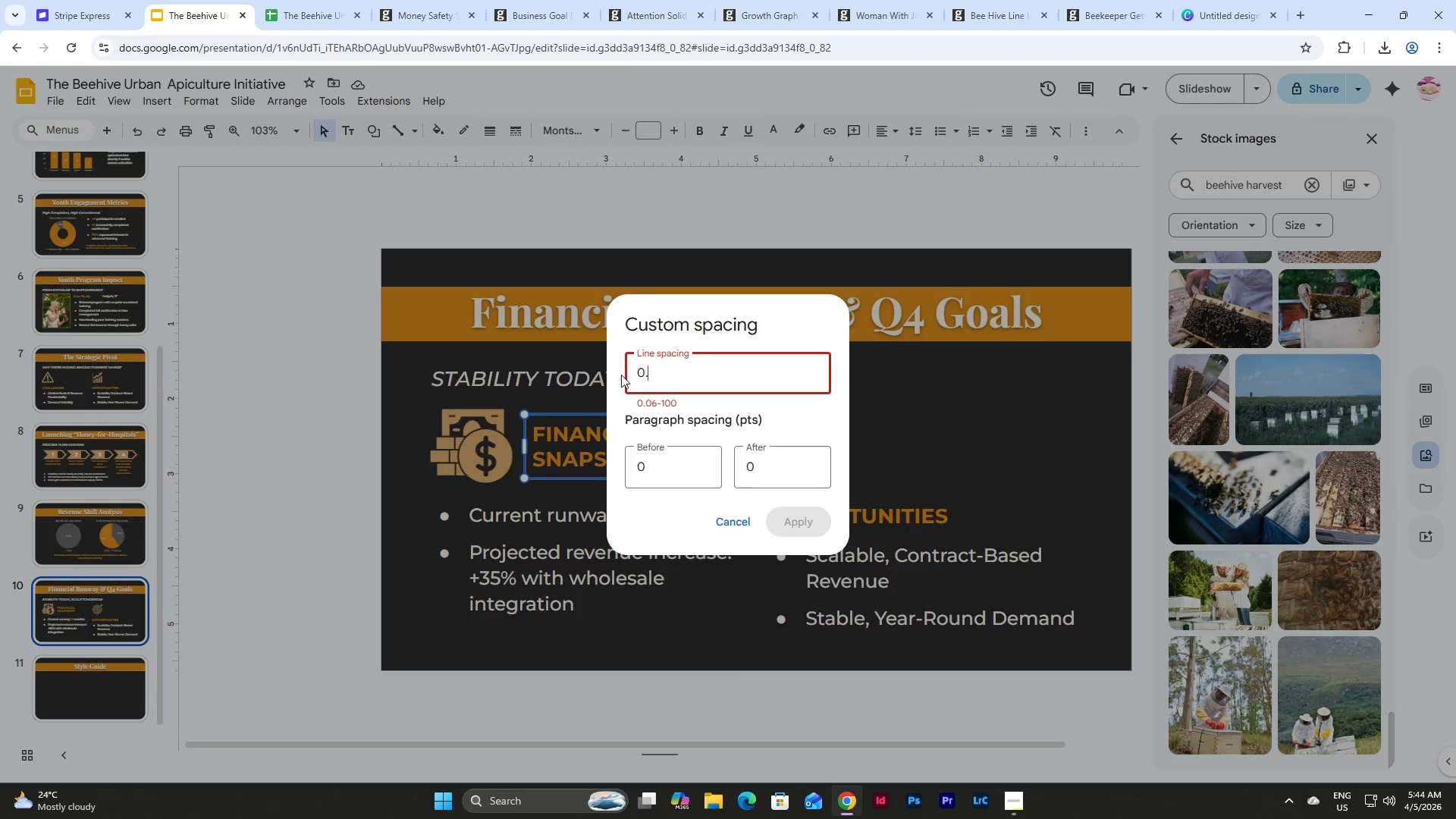 
key(NumpadDecimal)
 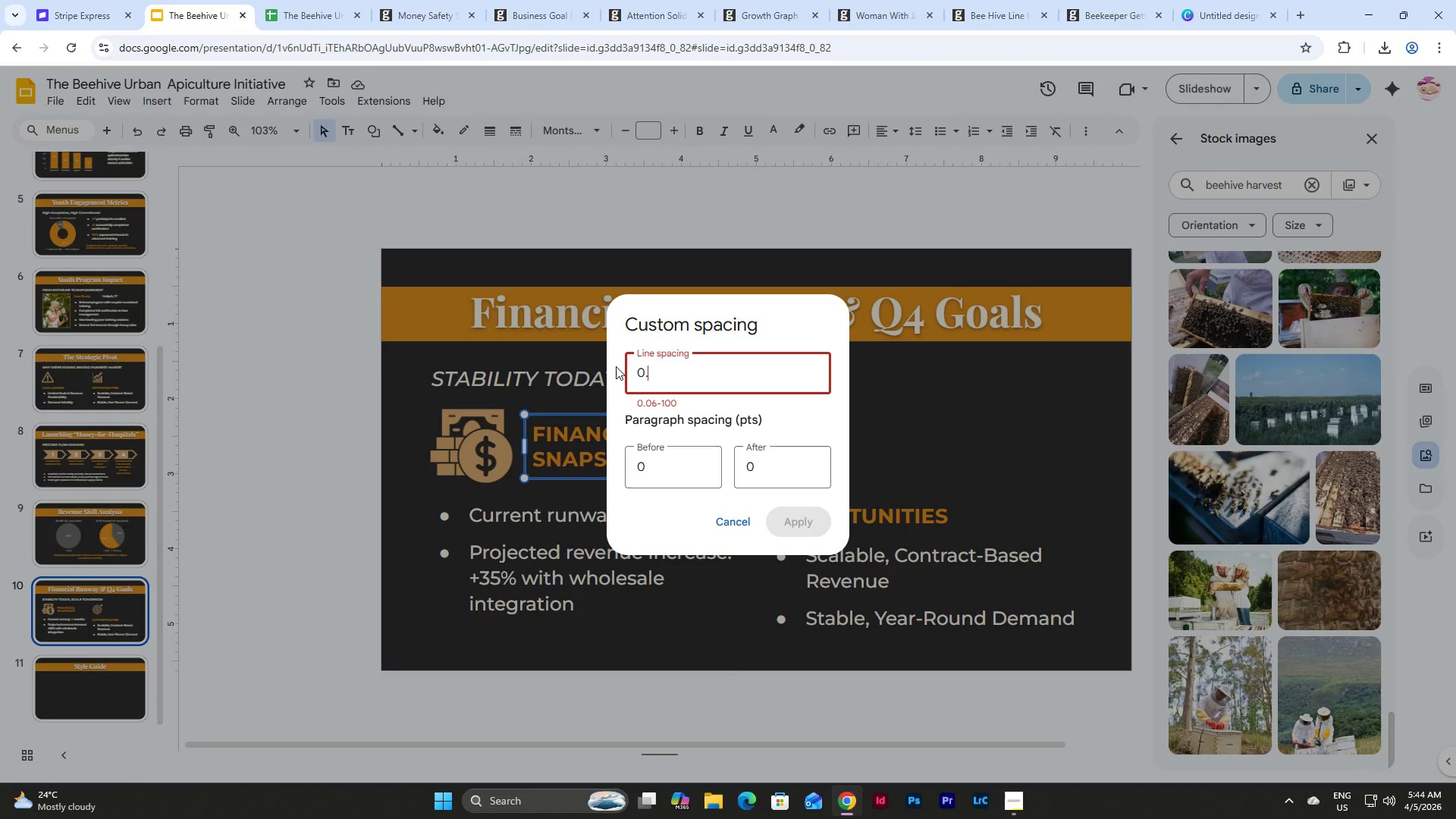 
key(Numpad9)
 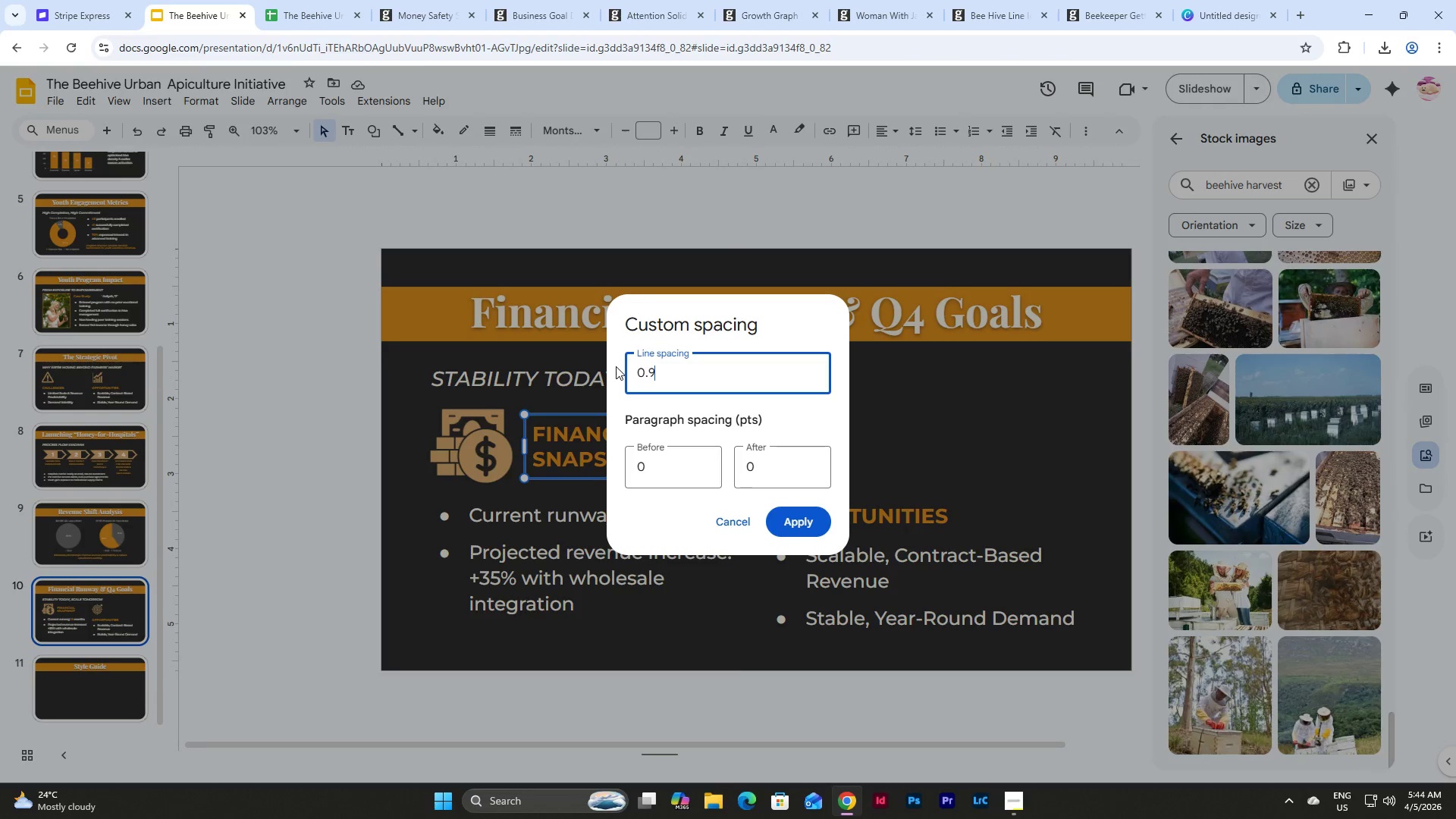 
key(NumpadEnter)
 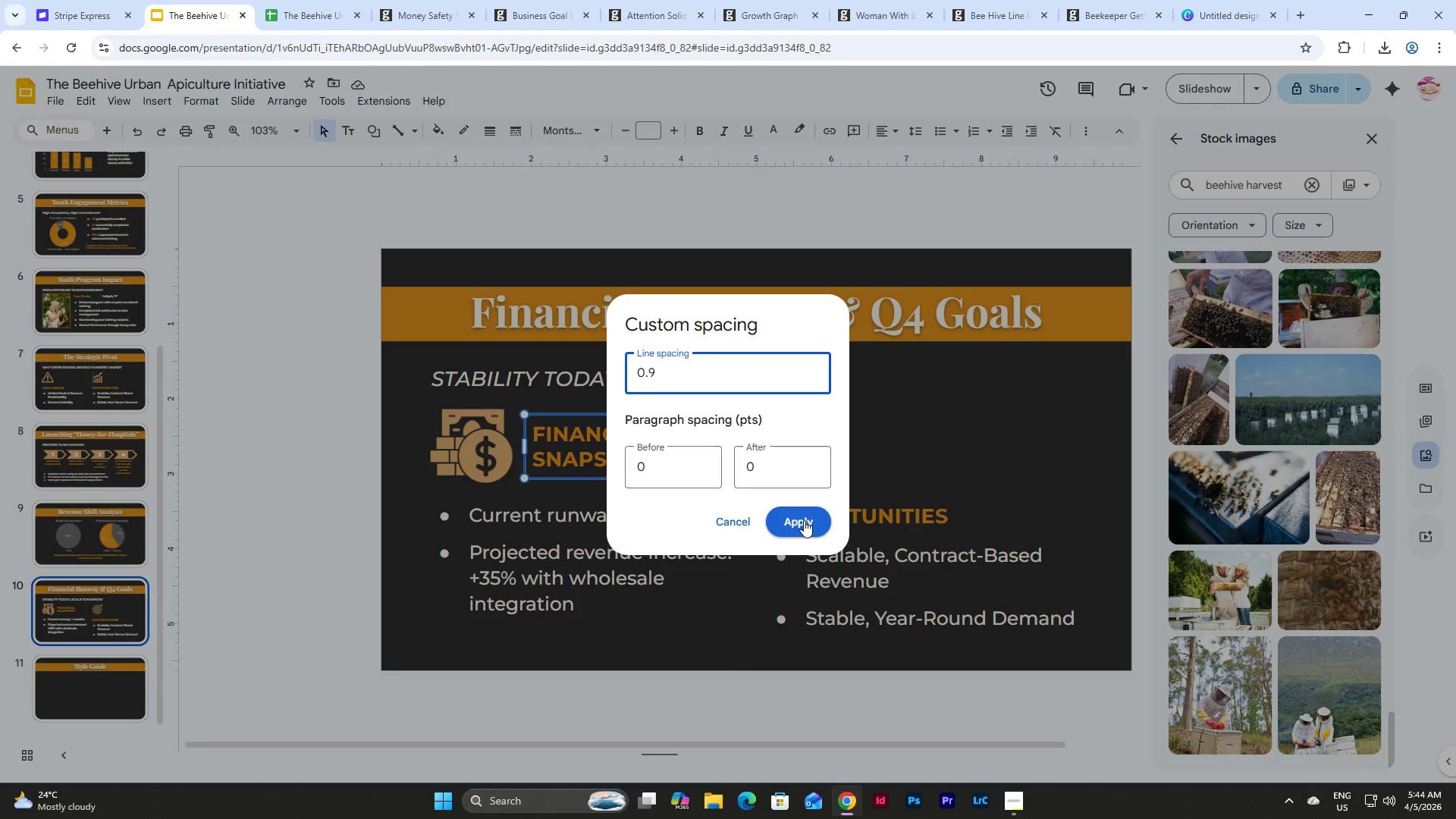 
left_click([804, 520])
 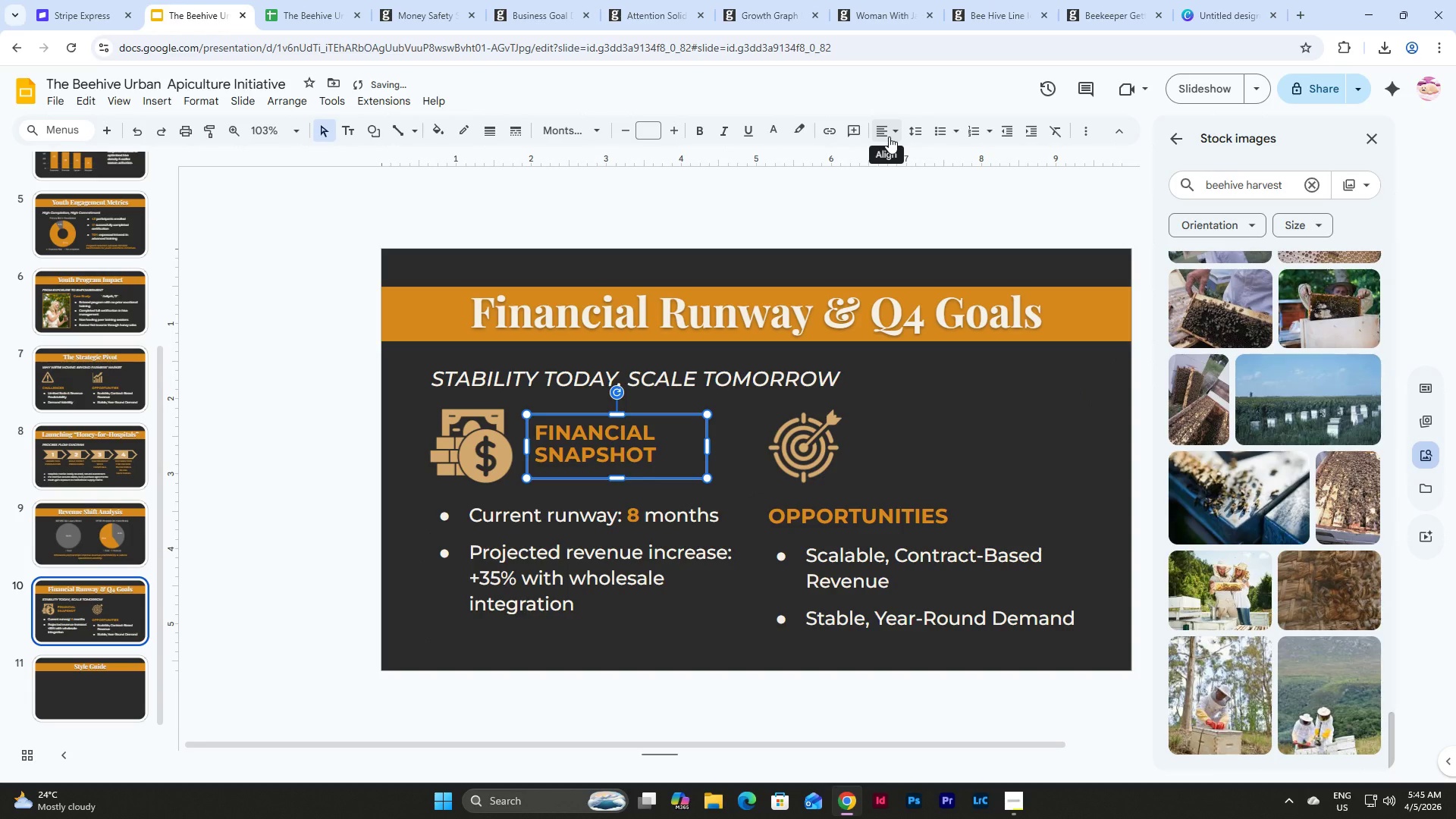 
wait(7.52)
 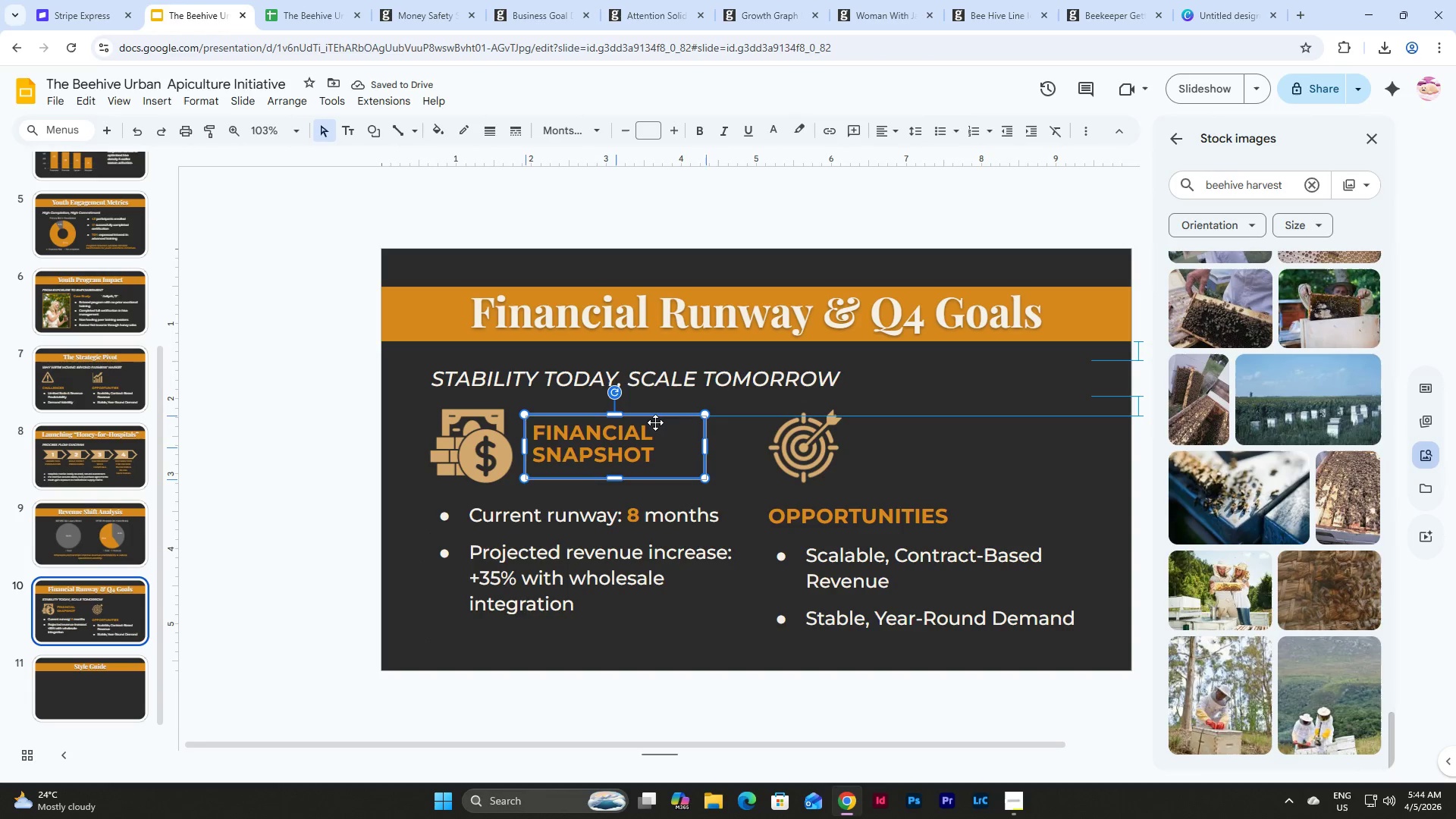 
left_click_drag(start_coordinate=[616, 481], to_coordinate=[617, 473])
 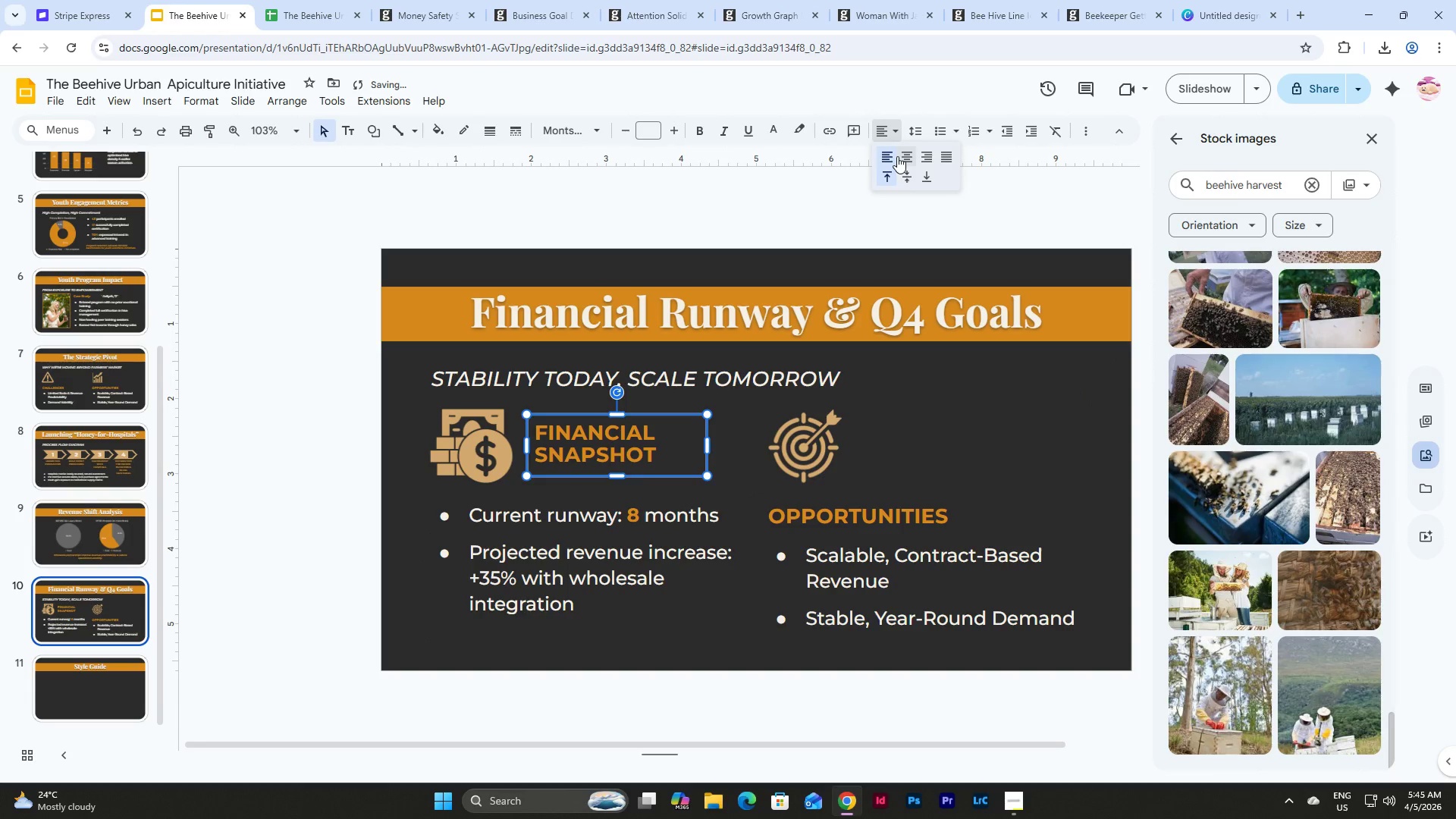 
left_click([905, 177])
 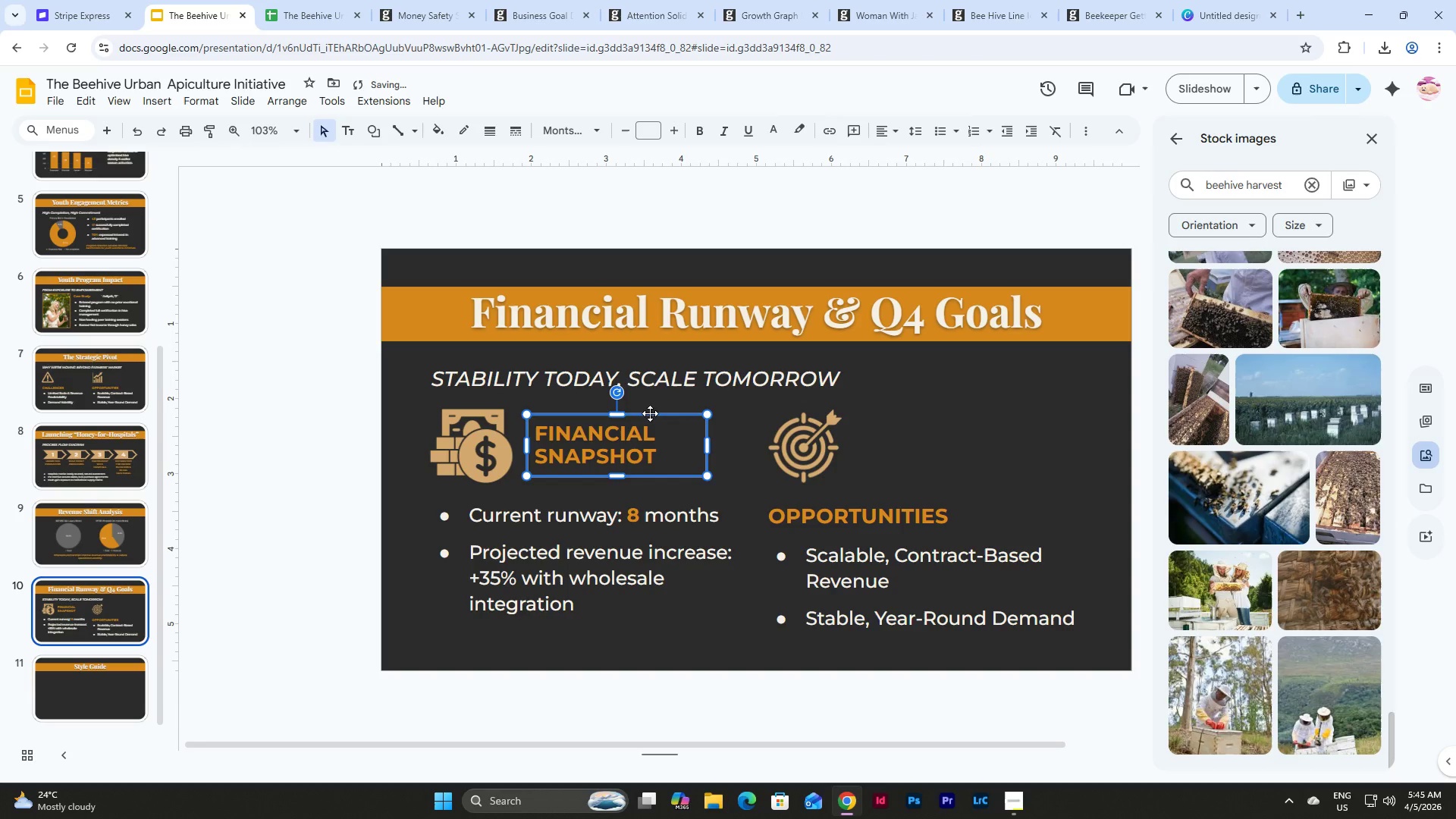 
left_click_drag(start_coordinate=[650, 413], to_coordinate=[646, 417])
 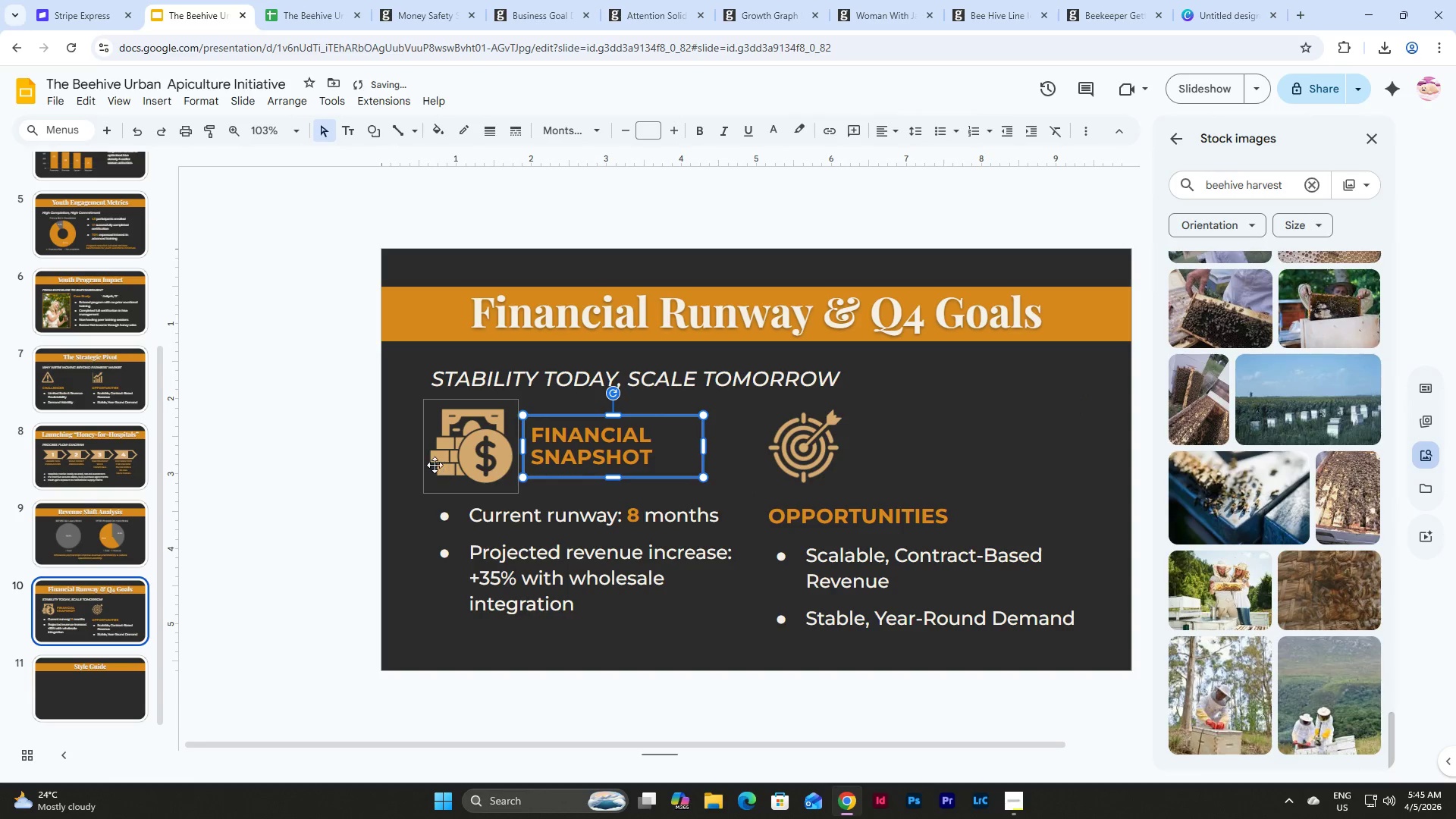 
left_click([410, 445])
 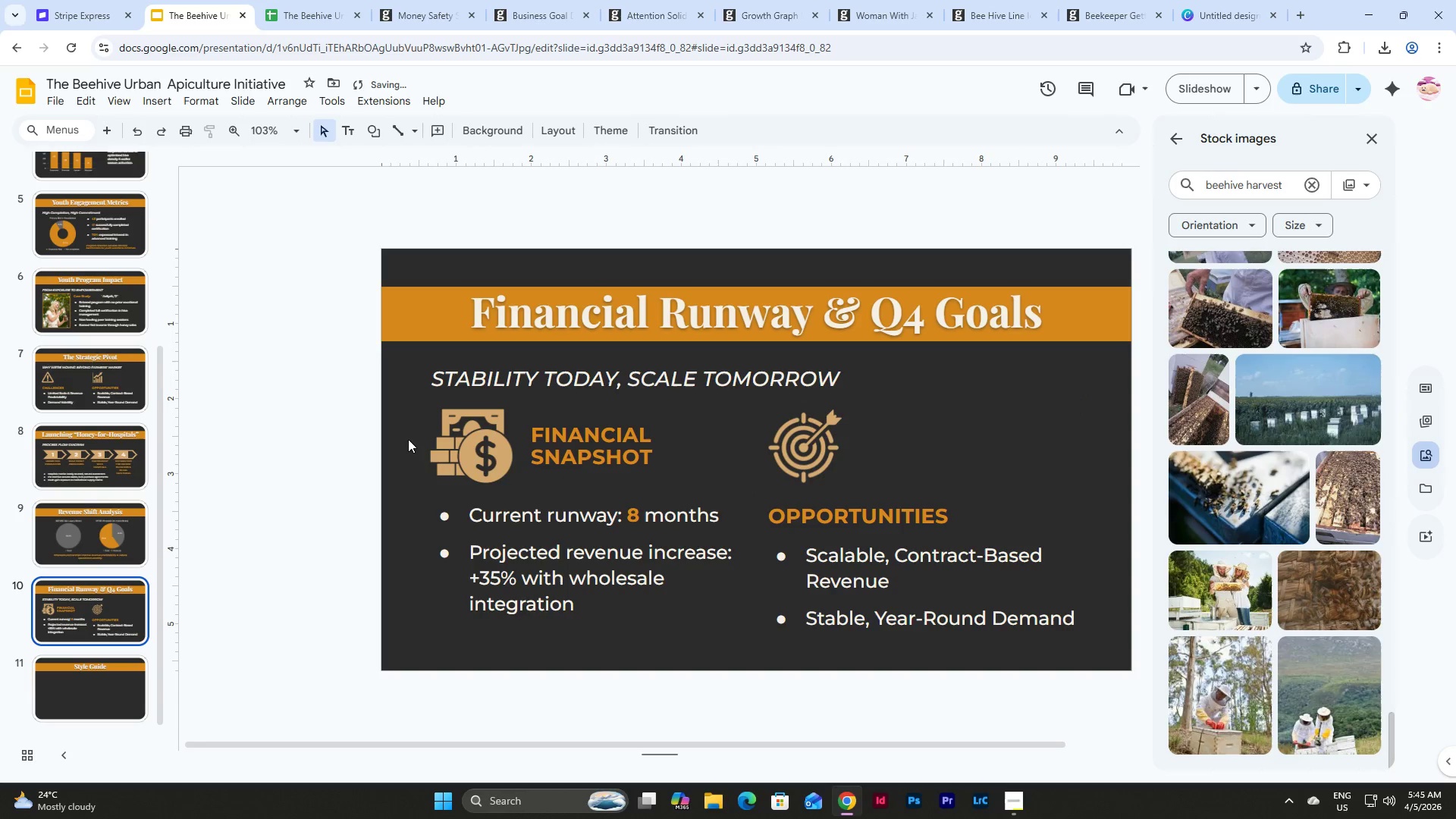 
left_click_drag(start_coordinate=[408, 439], to_coordinate=[687, 629])
 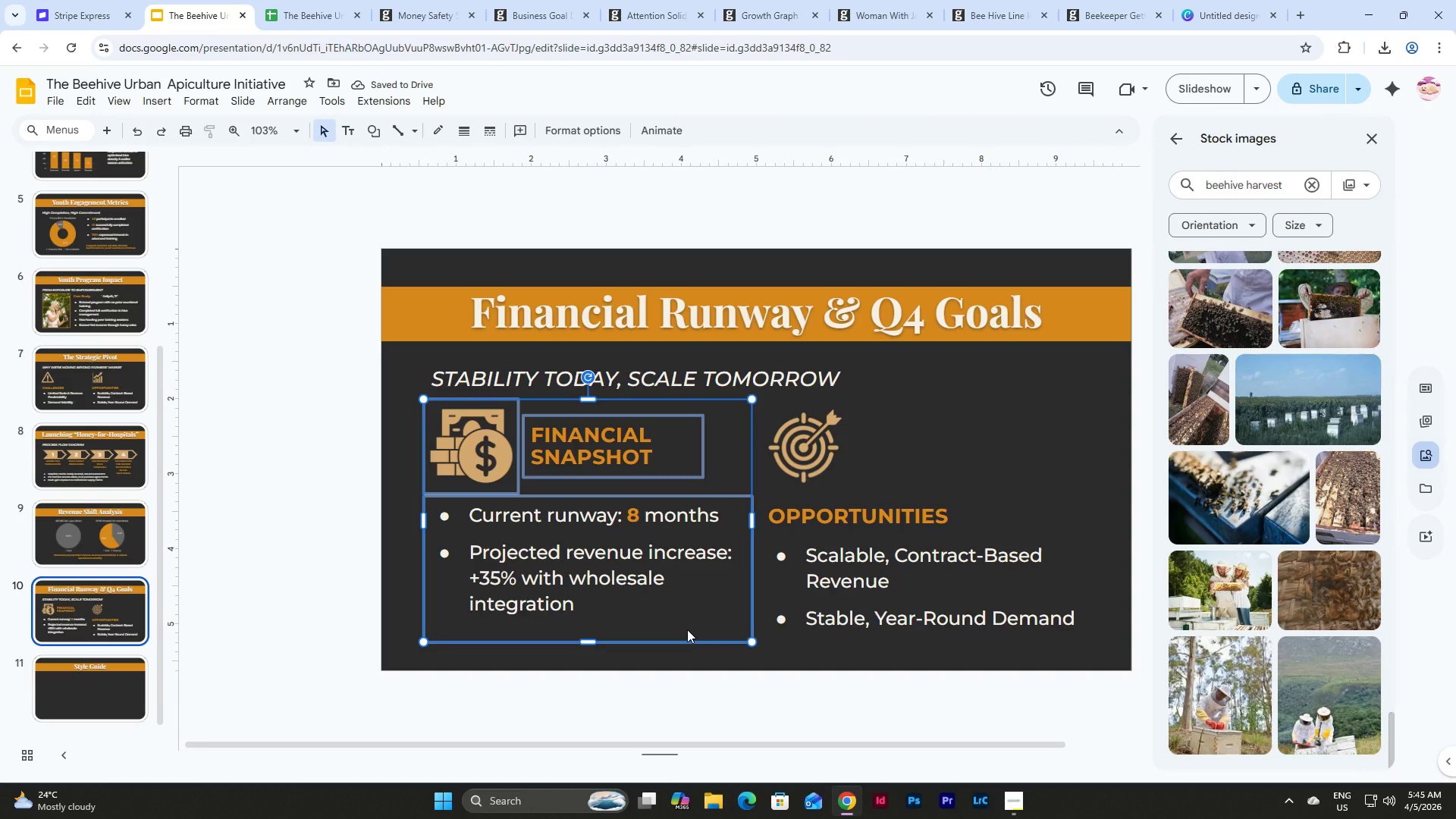 
key(Escape)
 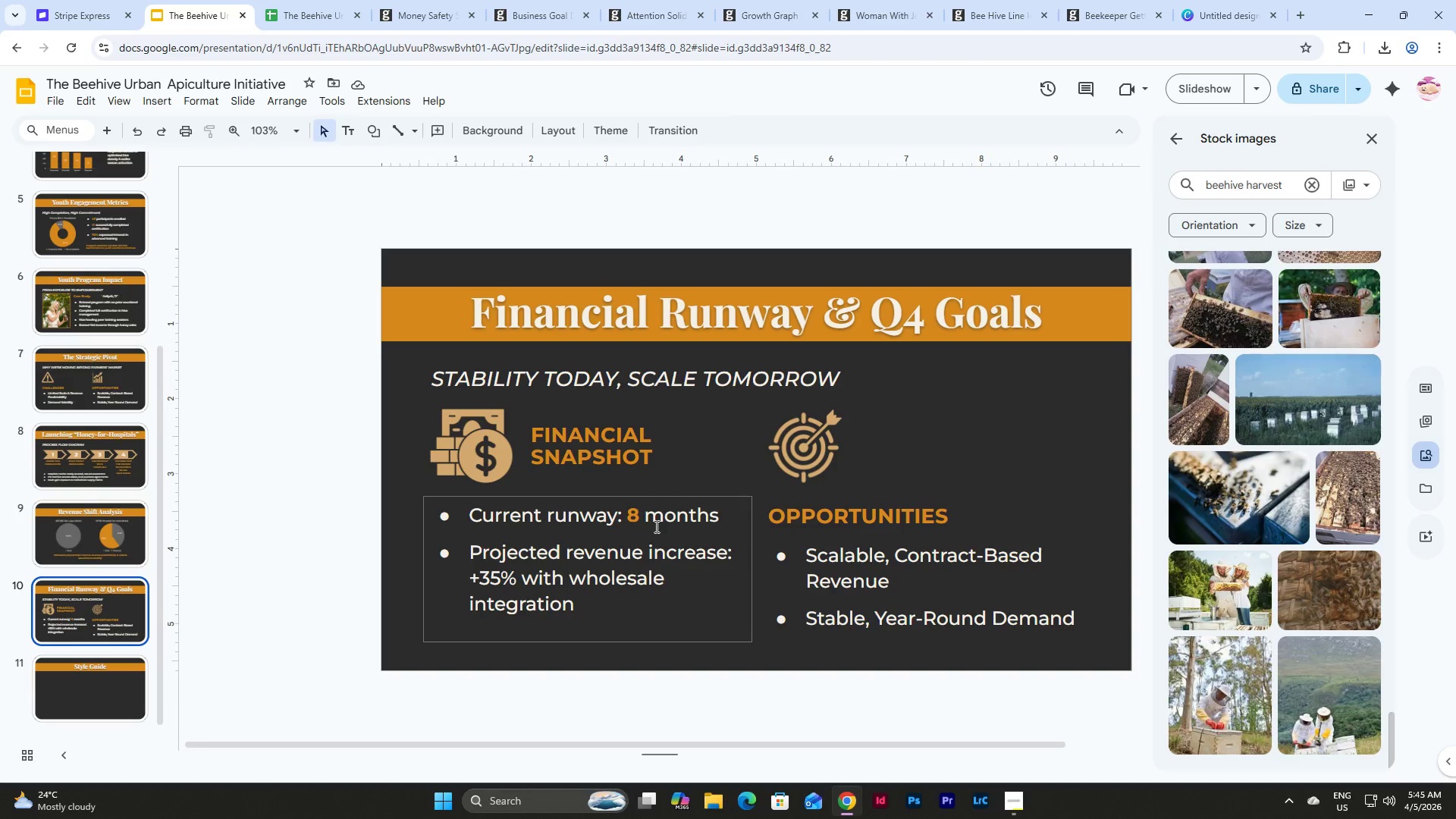 
left_click([670, 516])
 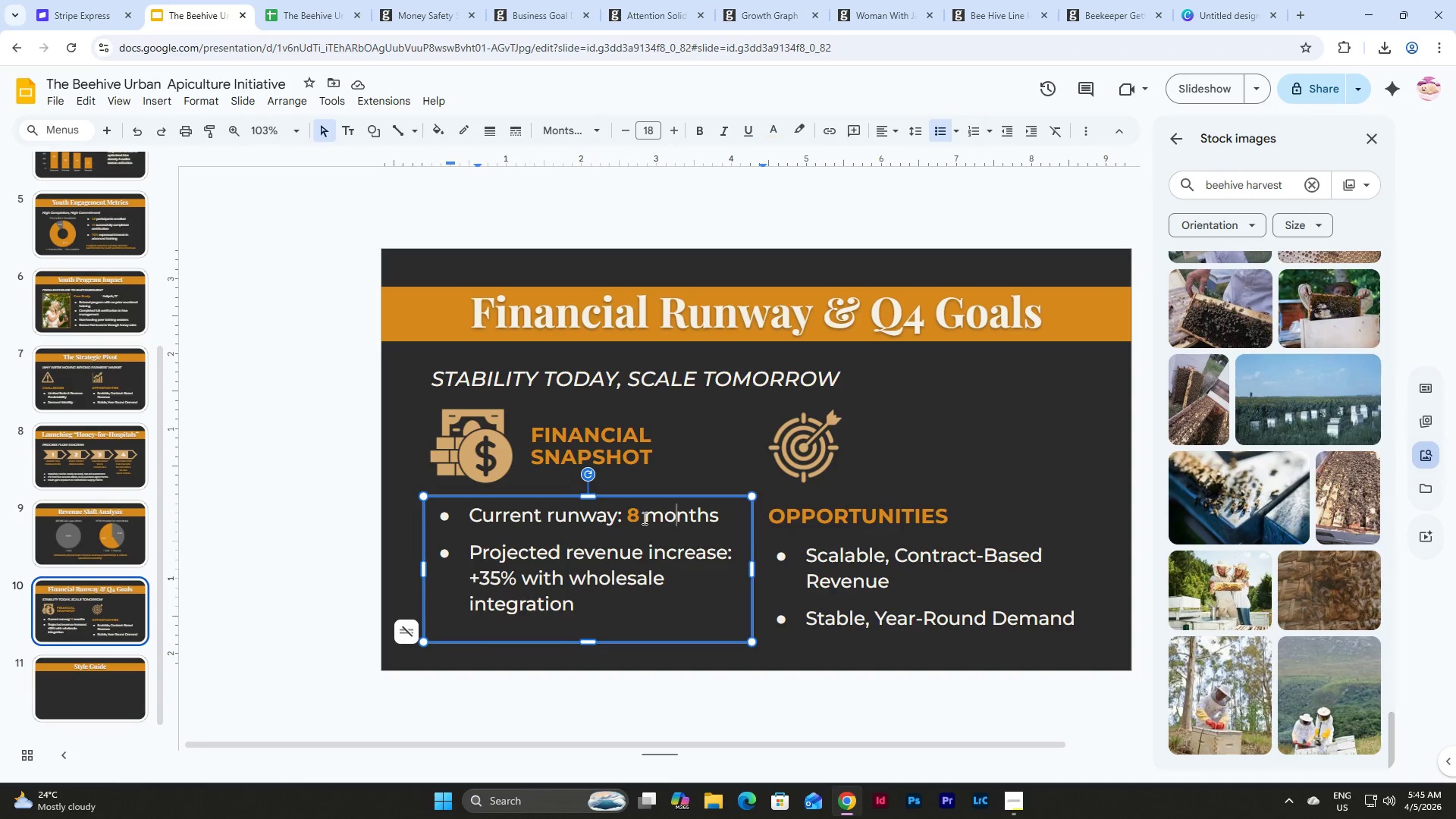 
left_click_drag(start_coordinate=[643, 518], to_coordinate=[736, 516])
 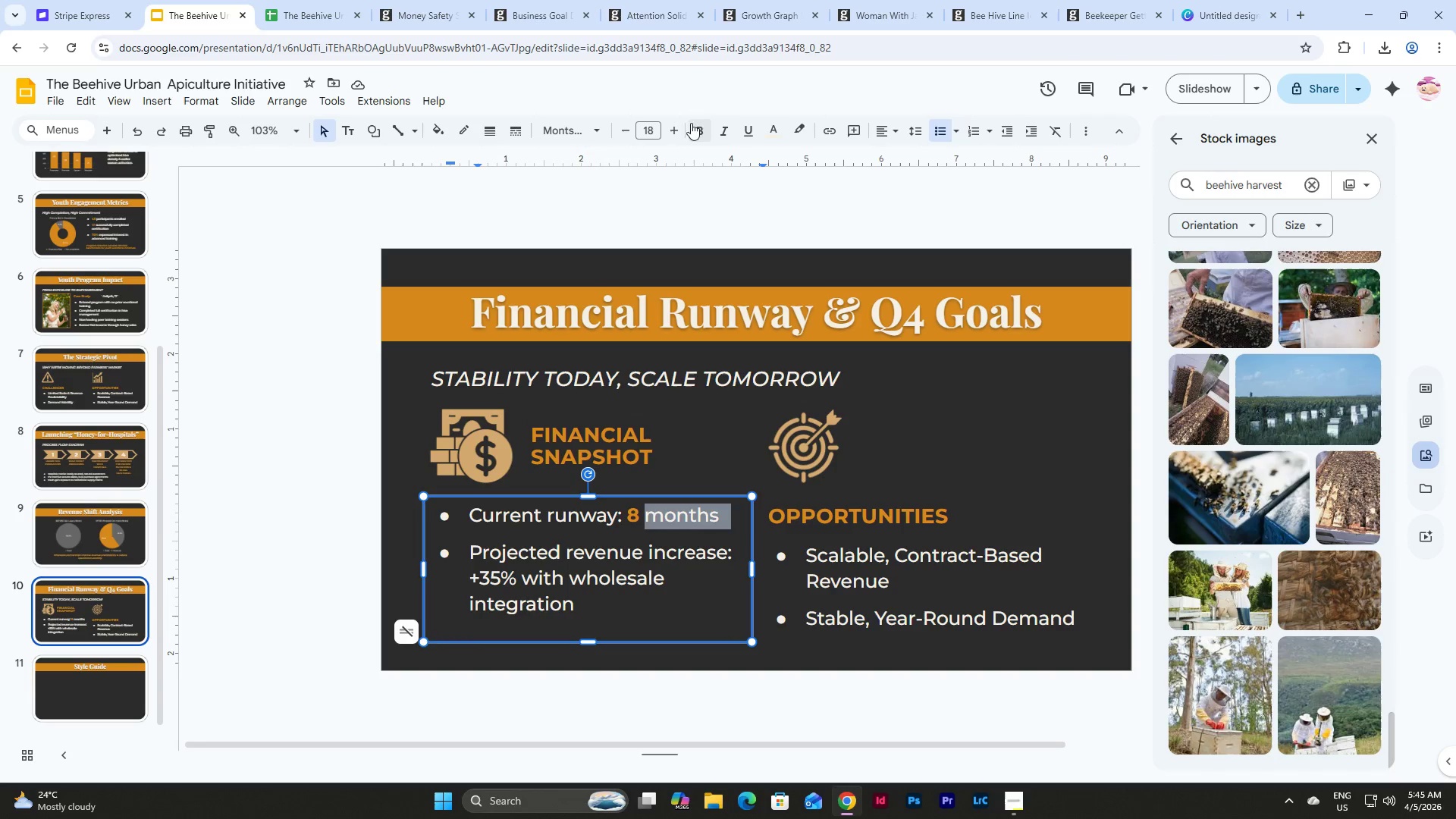 
left_click([699, 128])
 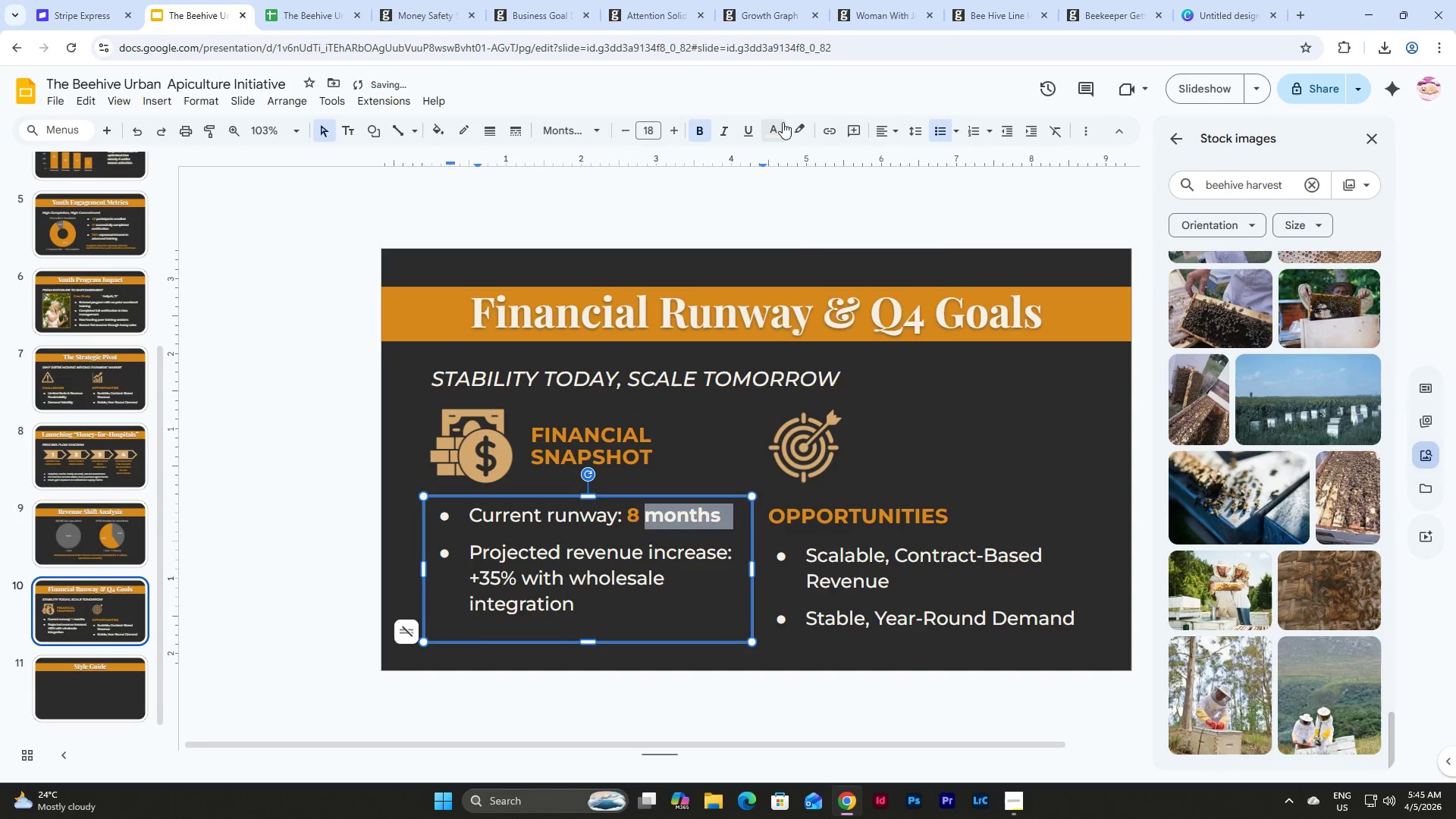 
left_click([783, 122])
 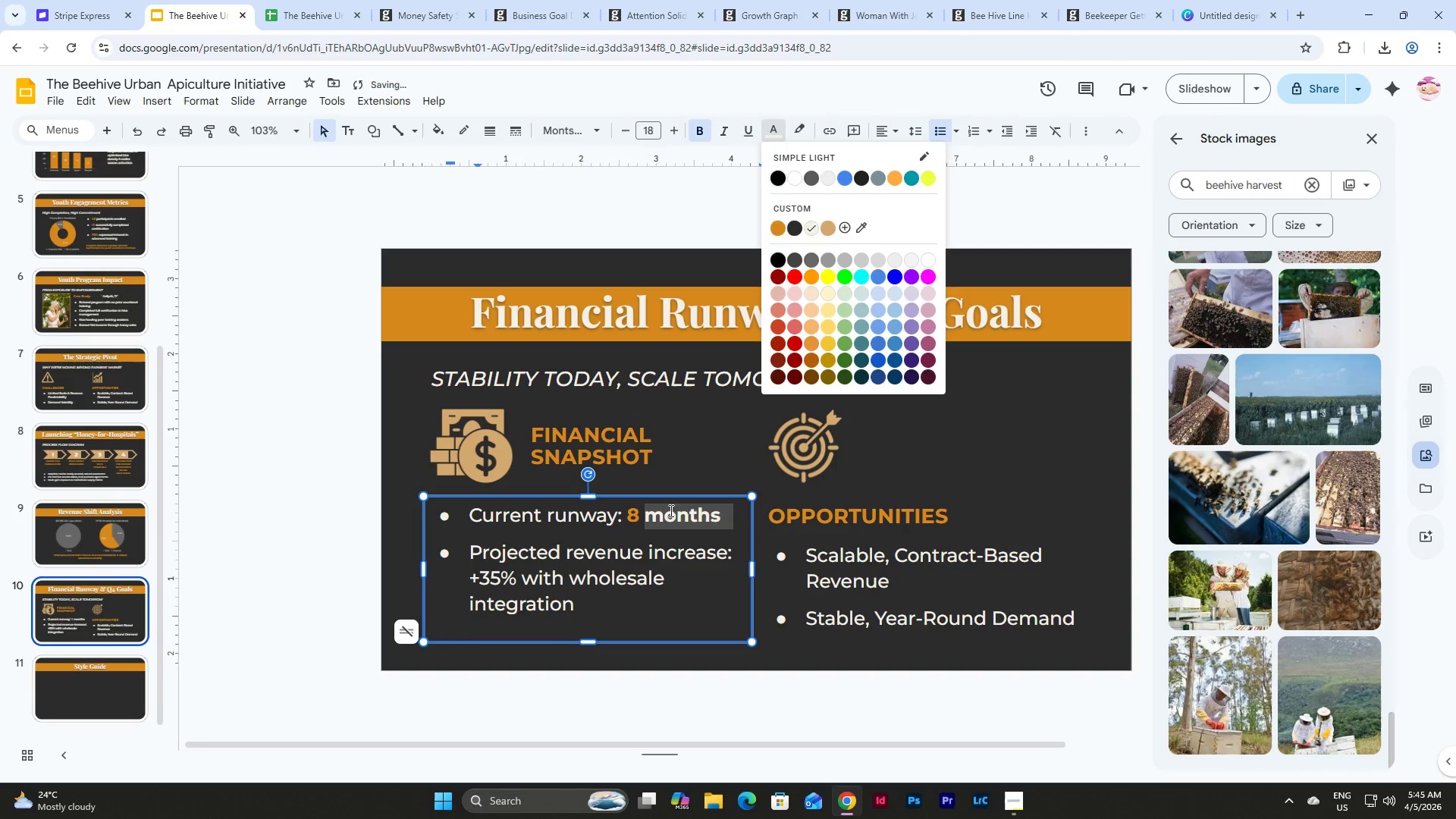 
left_click([664, 525])
 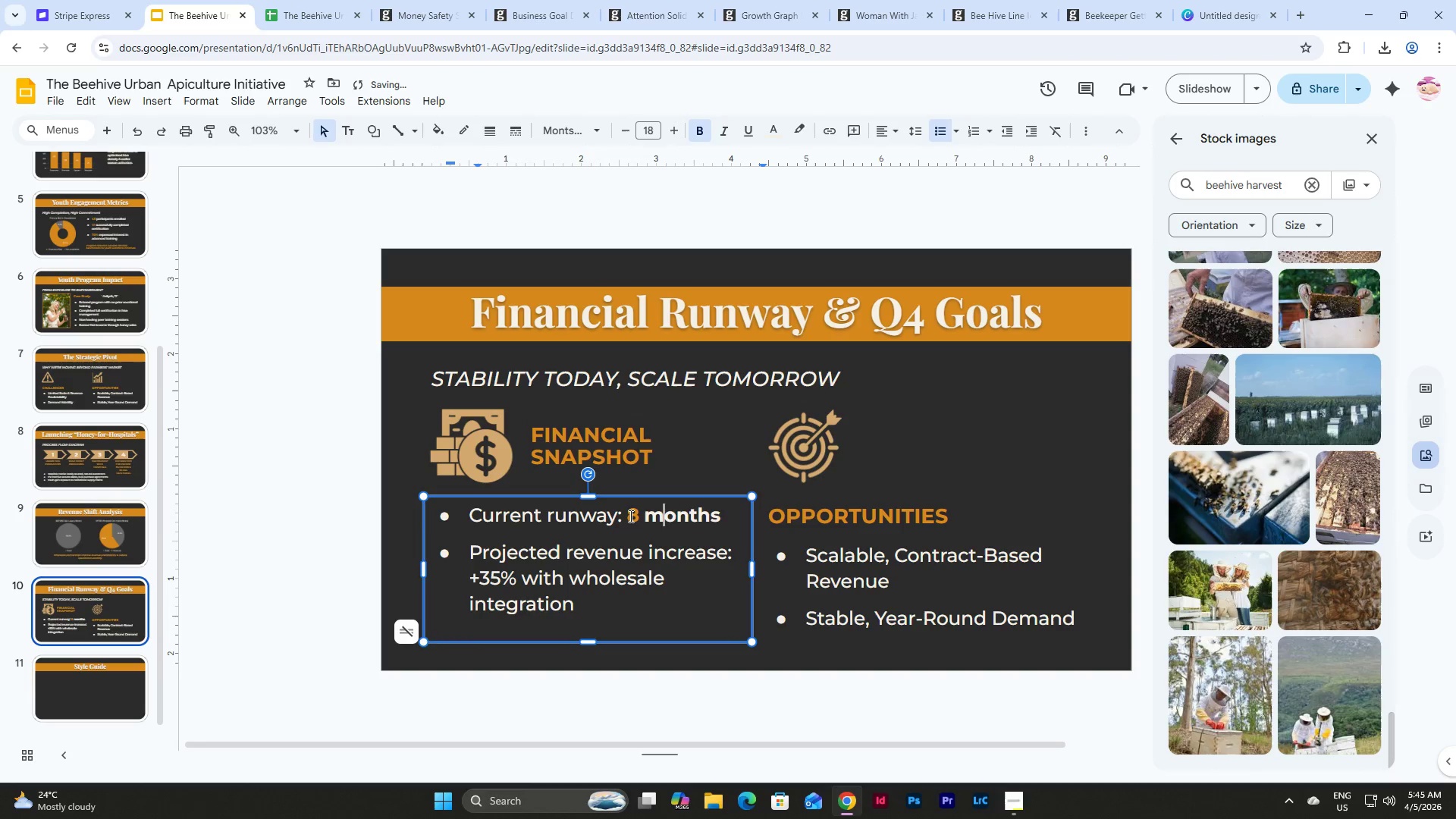 
left_click_drag(start_coordinate=[629, 516], to_coordinate=[720, 515])
 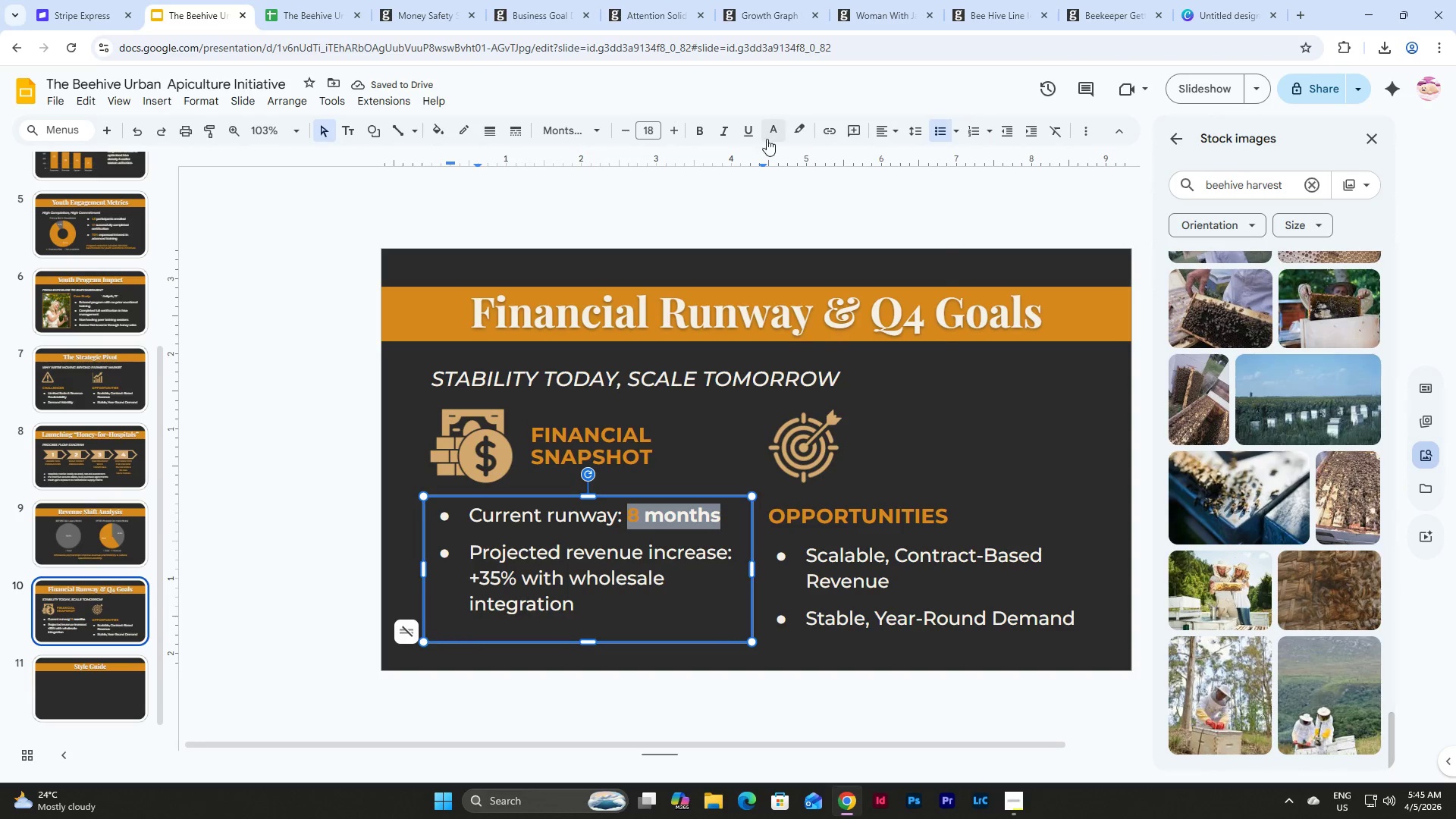 
left_click([769, 134])
 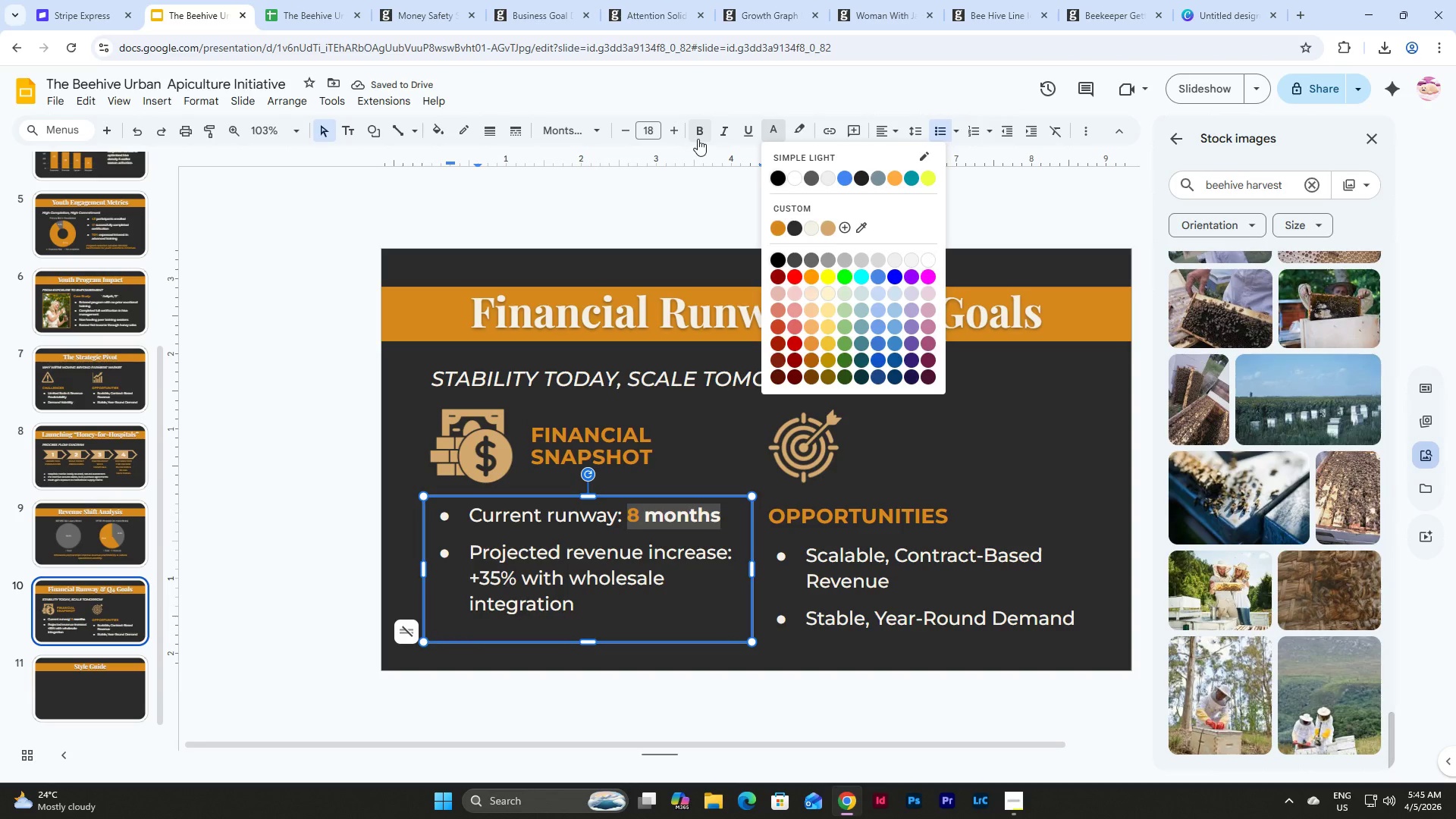 
left_click([698, 139])
 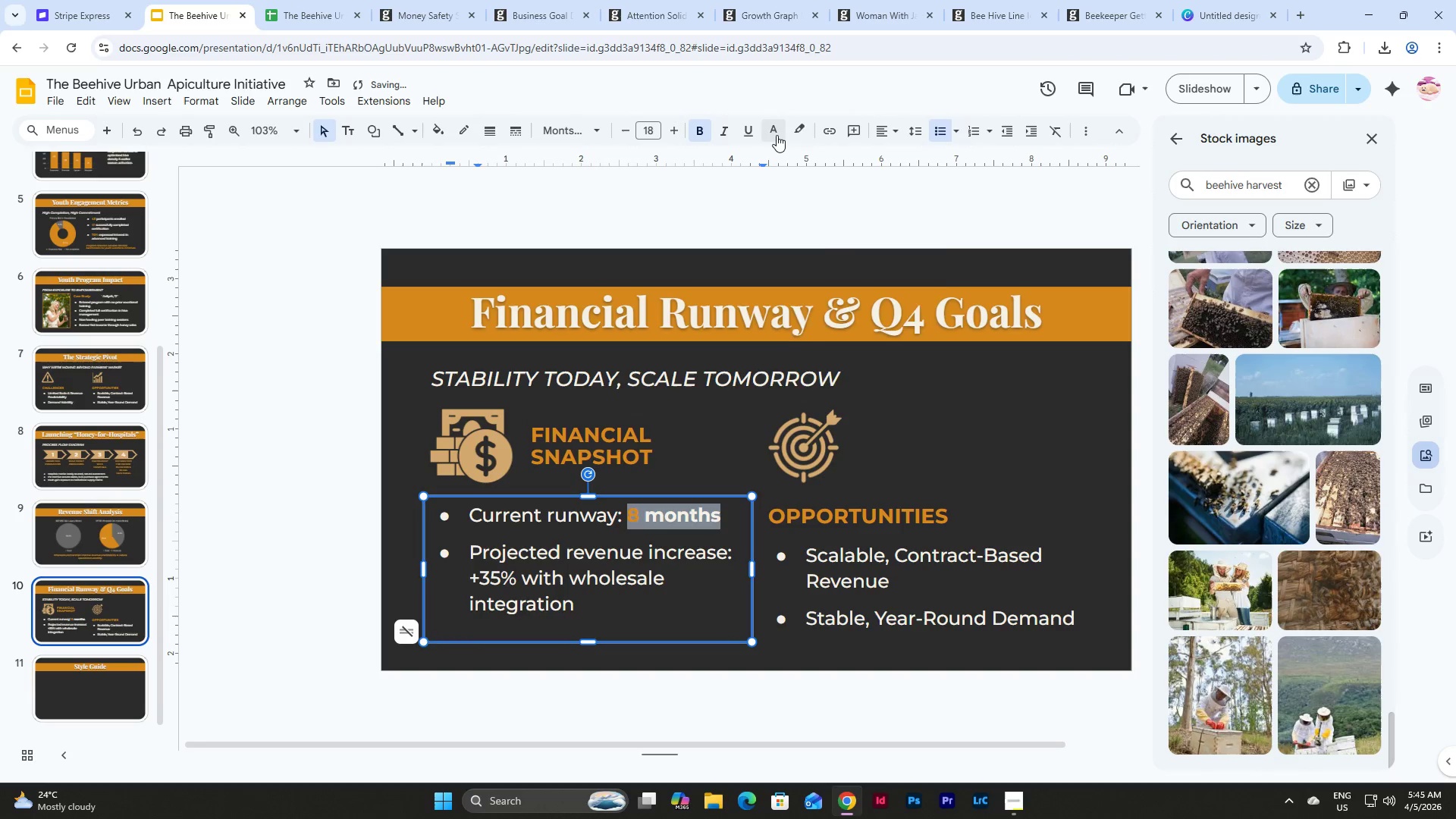 
left_click([777, 135])
 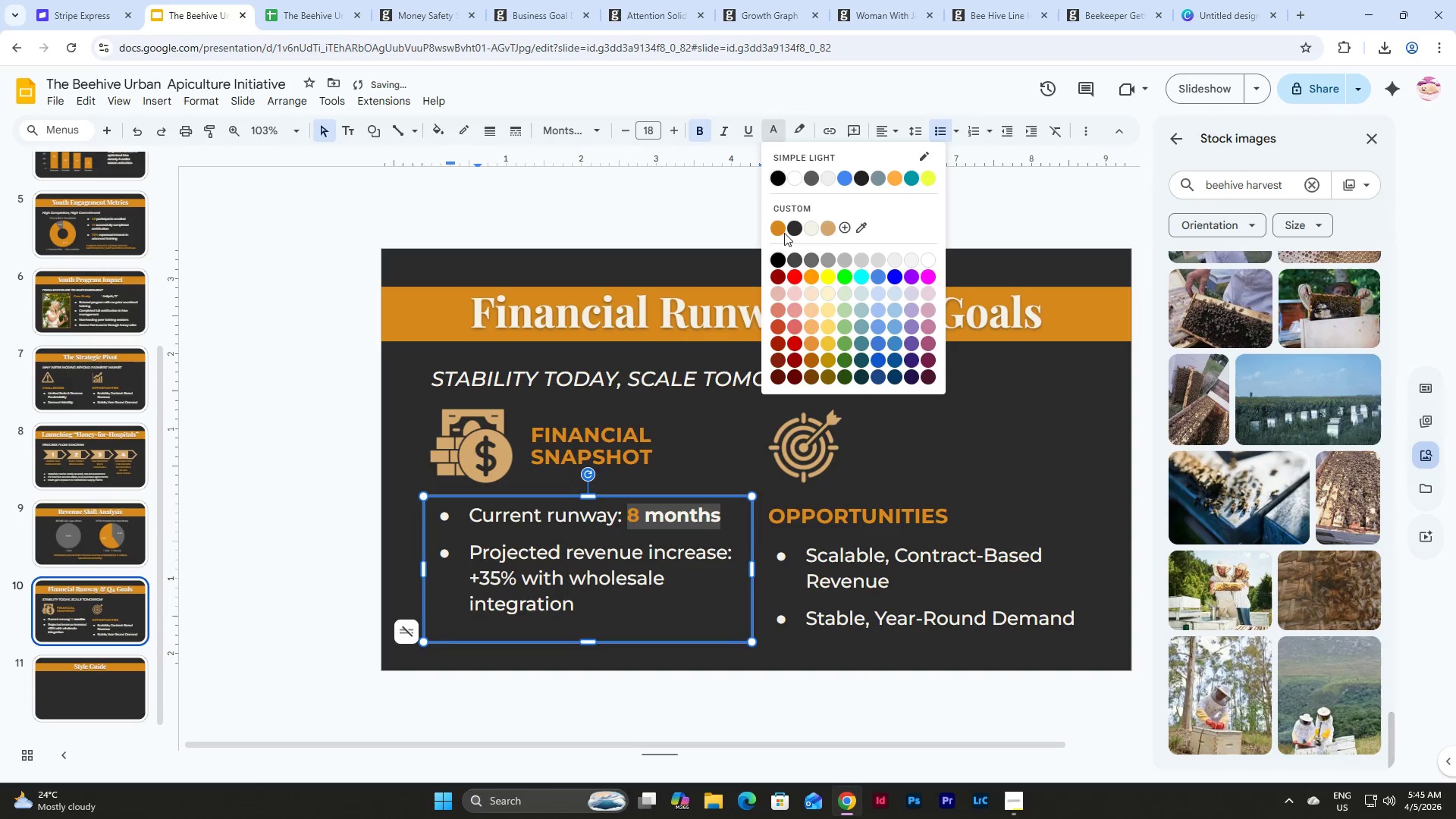 
left_click([784, 233])
 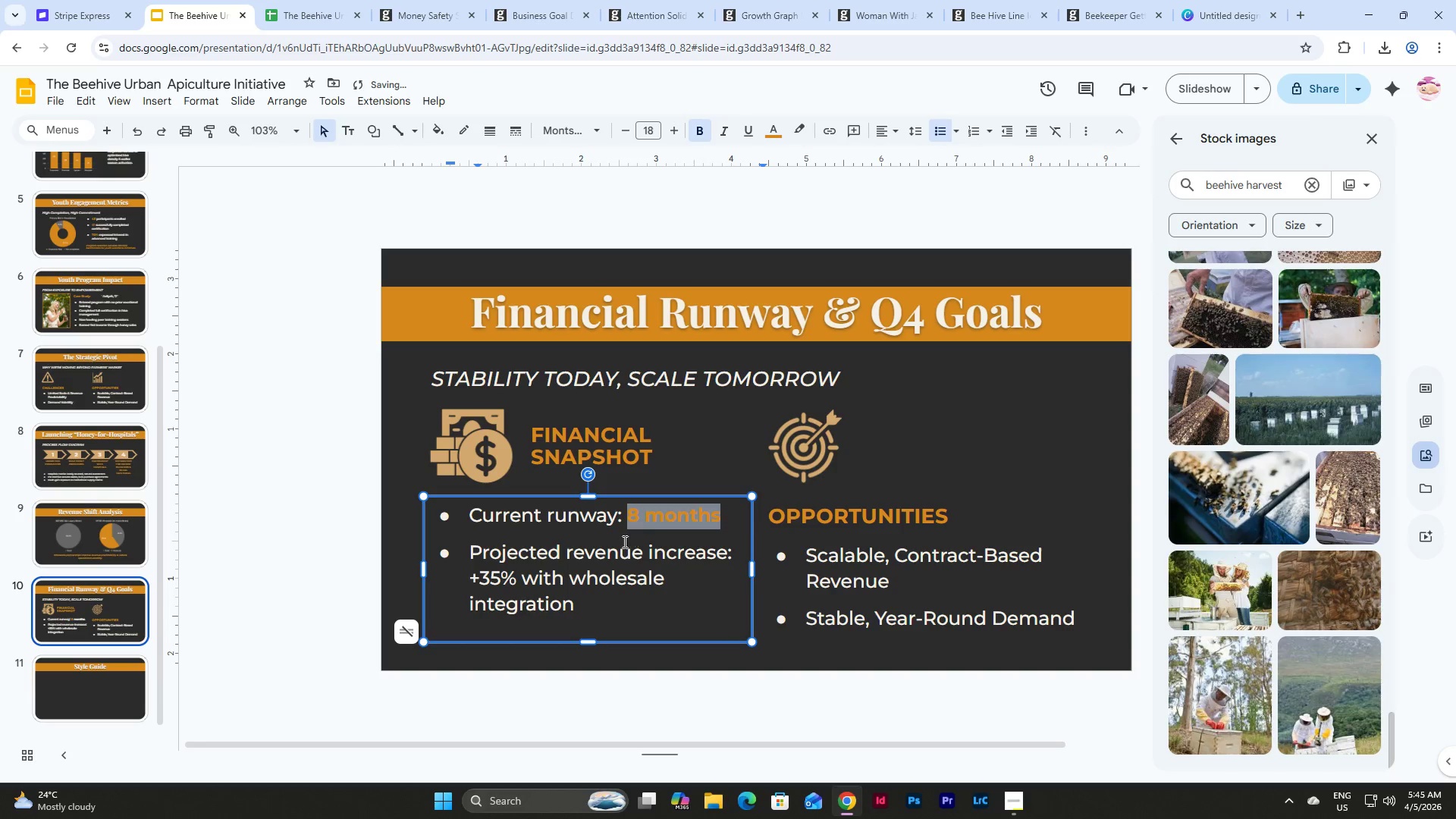 
left_click([548, 579])
 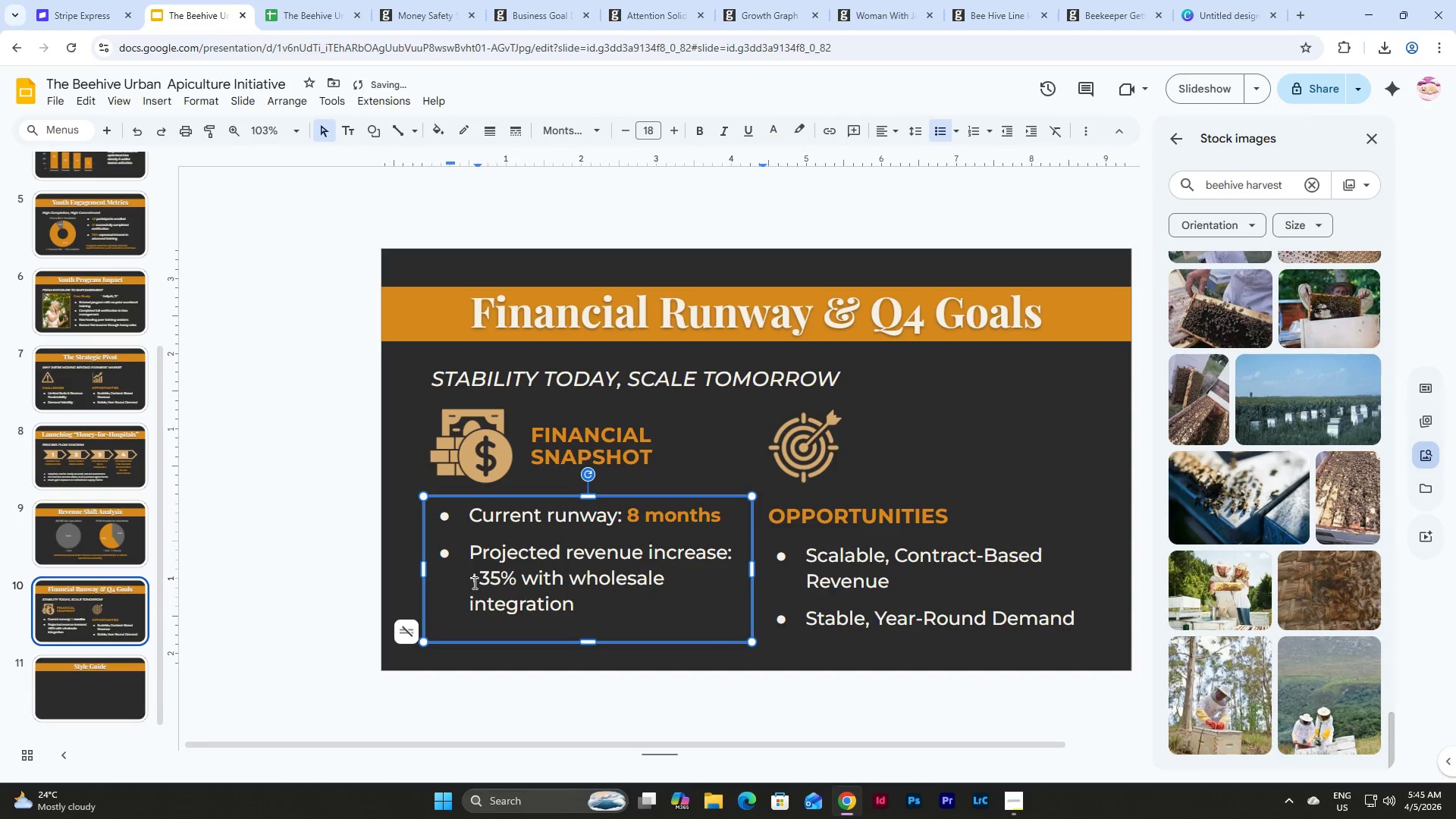 
left_click_drag(start_coordinate=[472, 582], to_coordinate=[511, 581])
 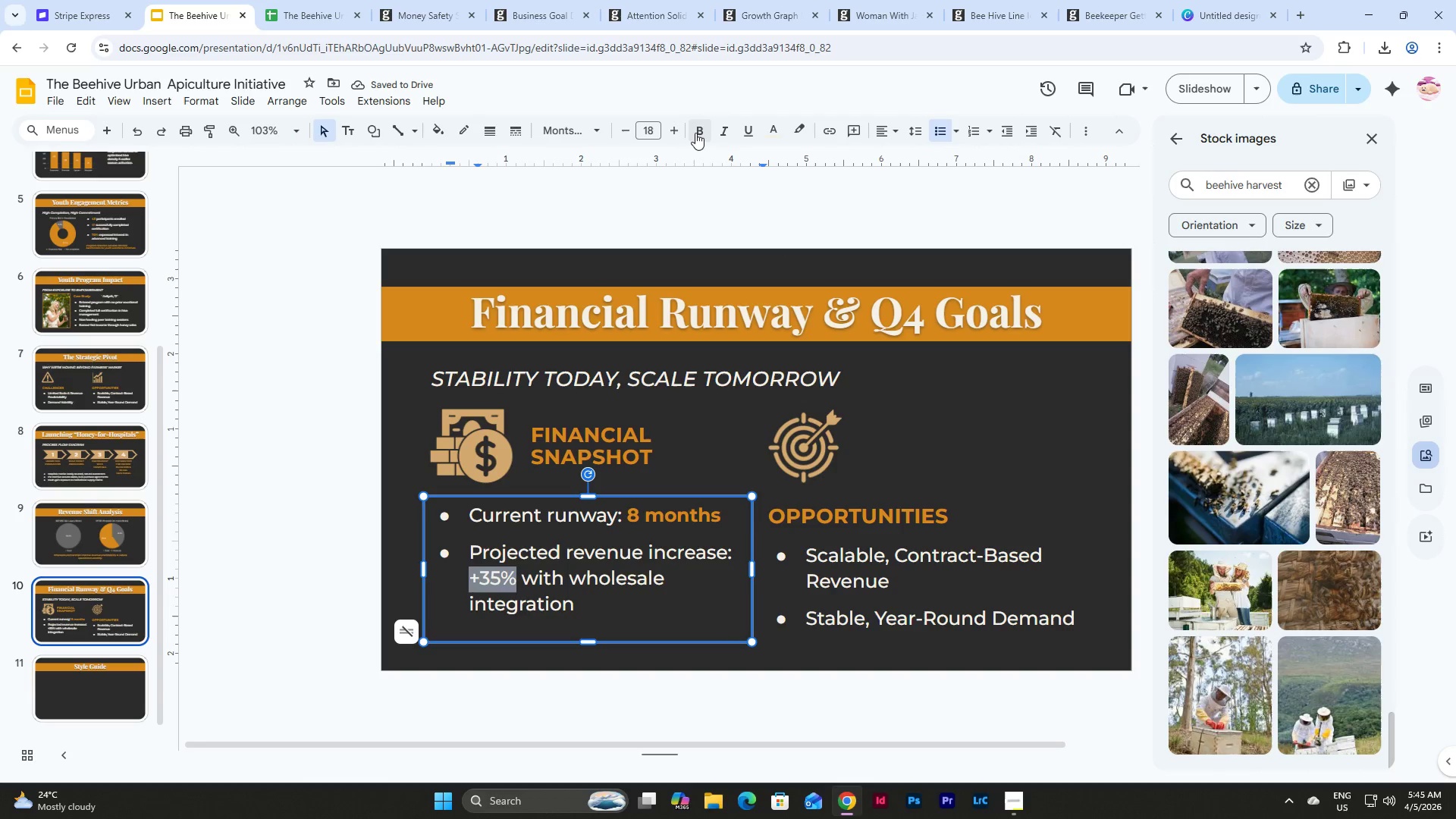 
left_click([695, 133])
 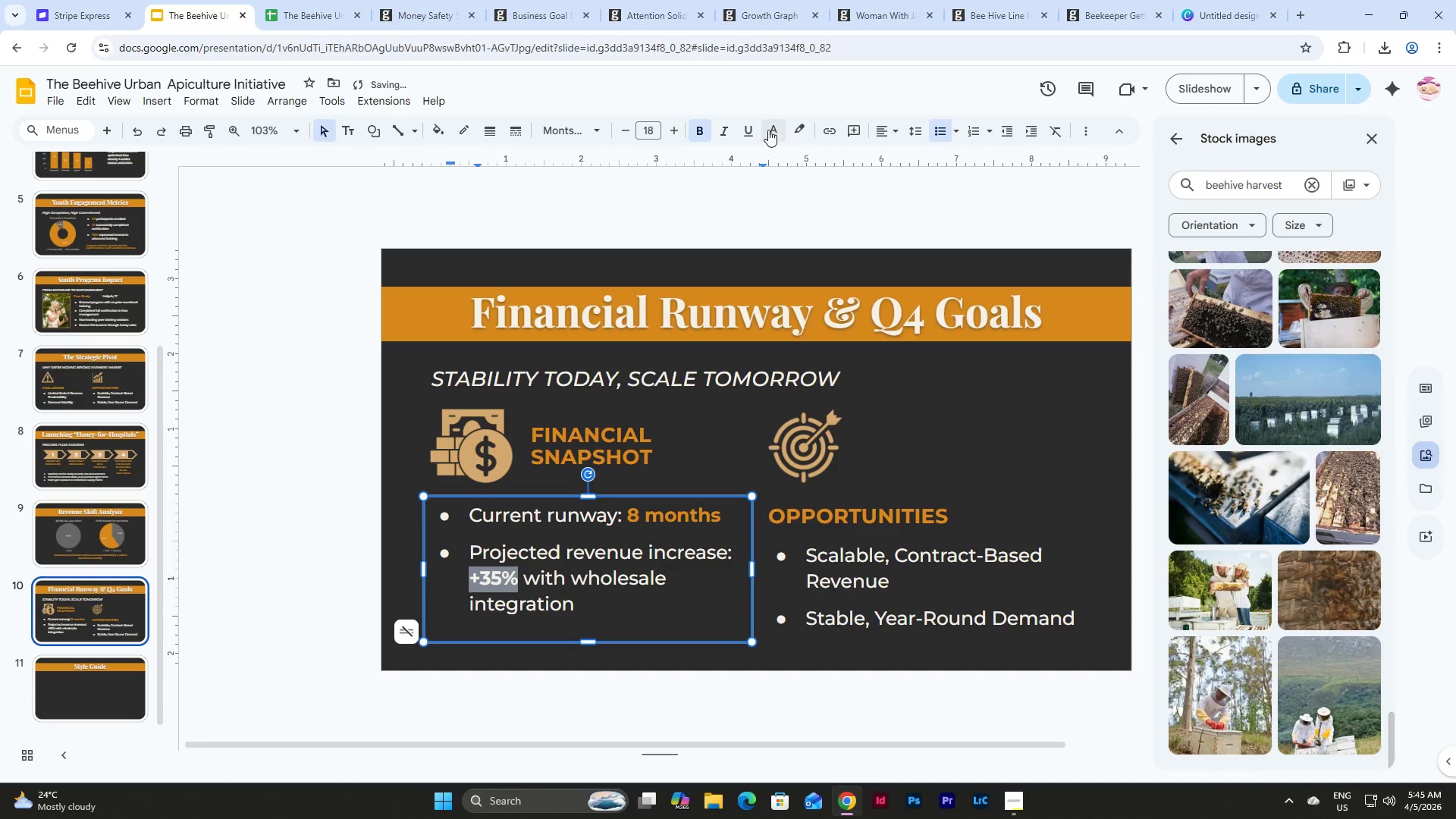 
left_click([778, 128])
 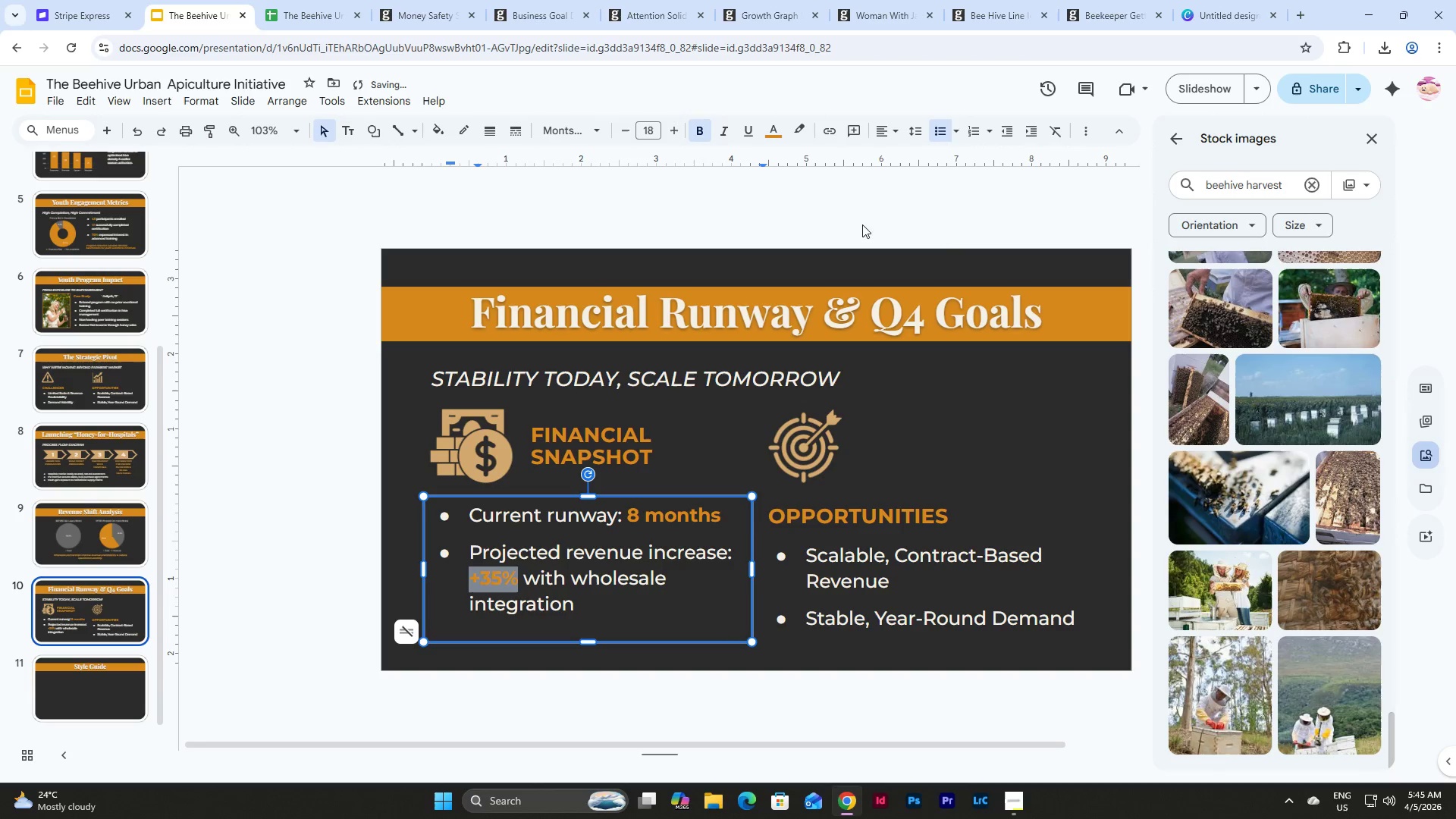 
left_click([548, 448])
 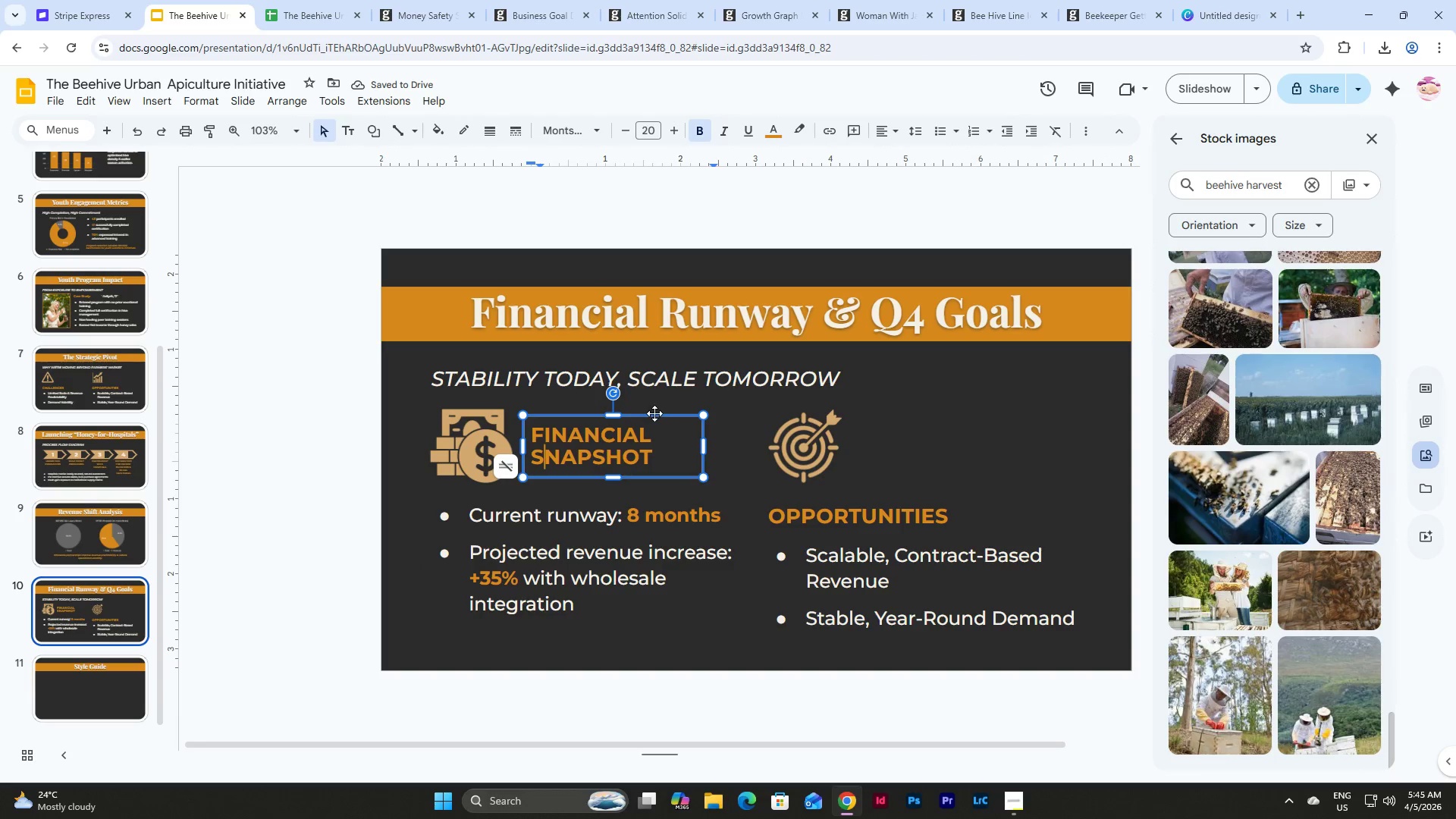 
left_click([653, 413])
 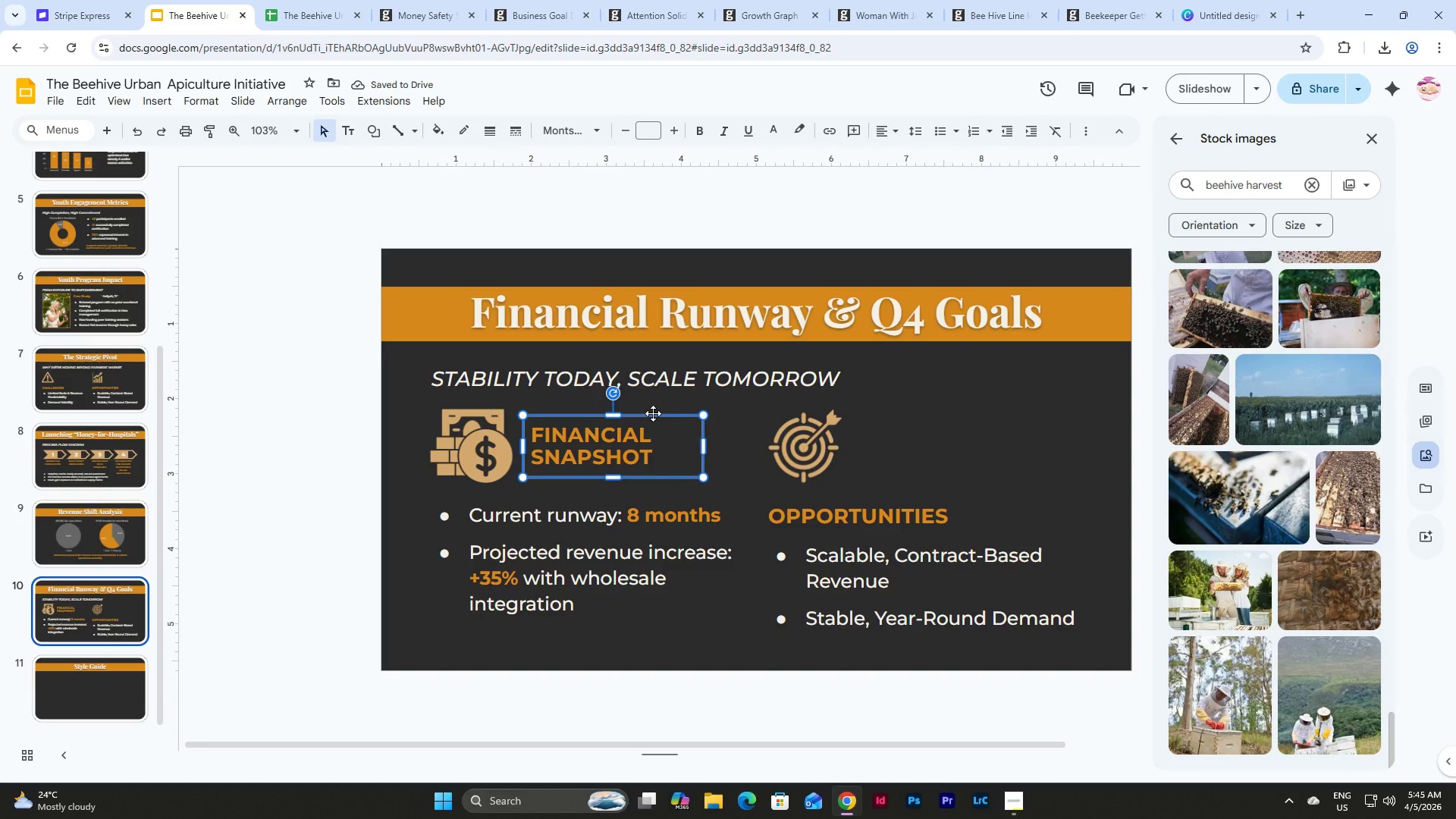 
key(Control+C)
 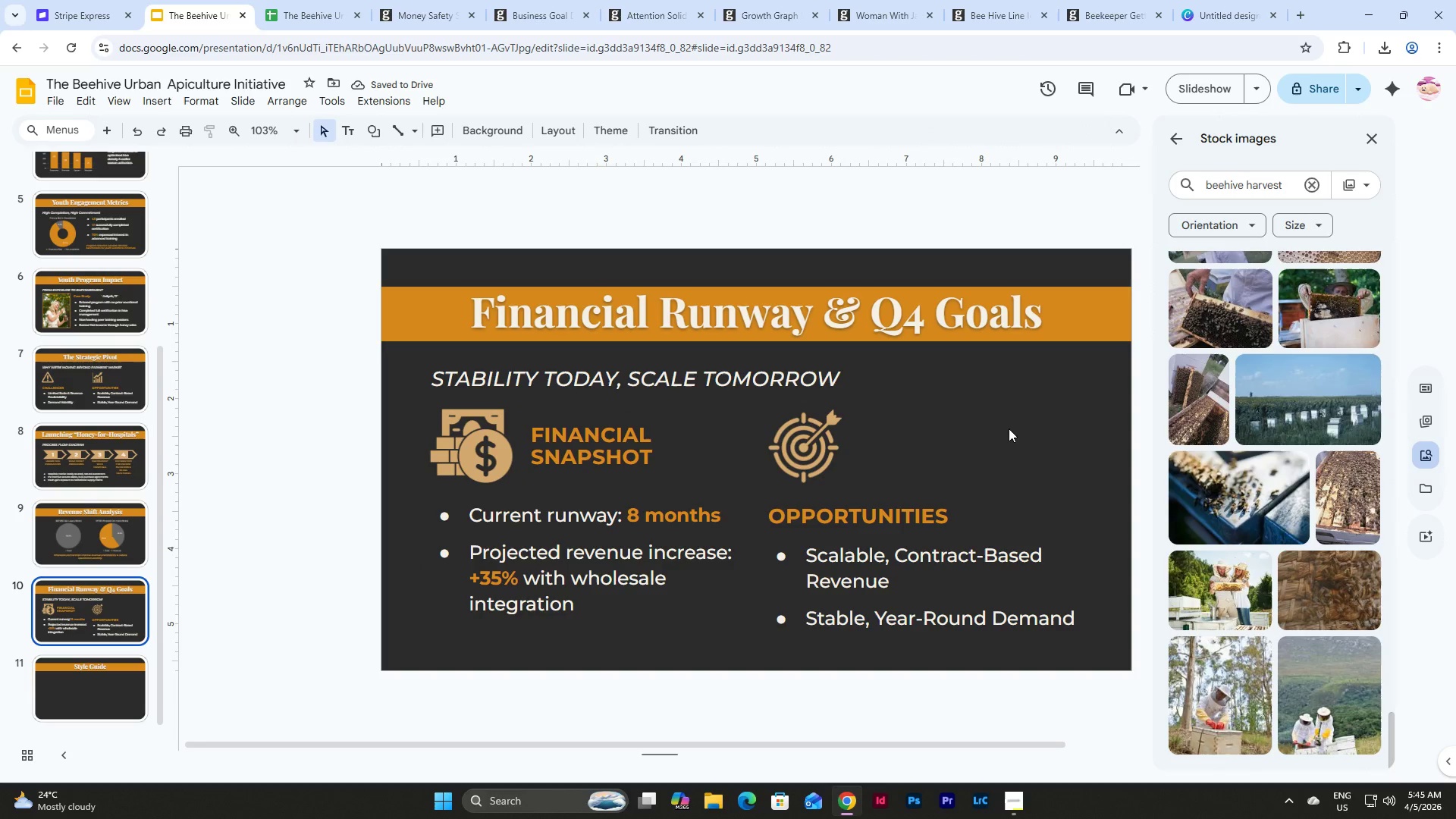 
left_click([1009, 428])
 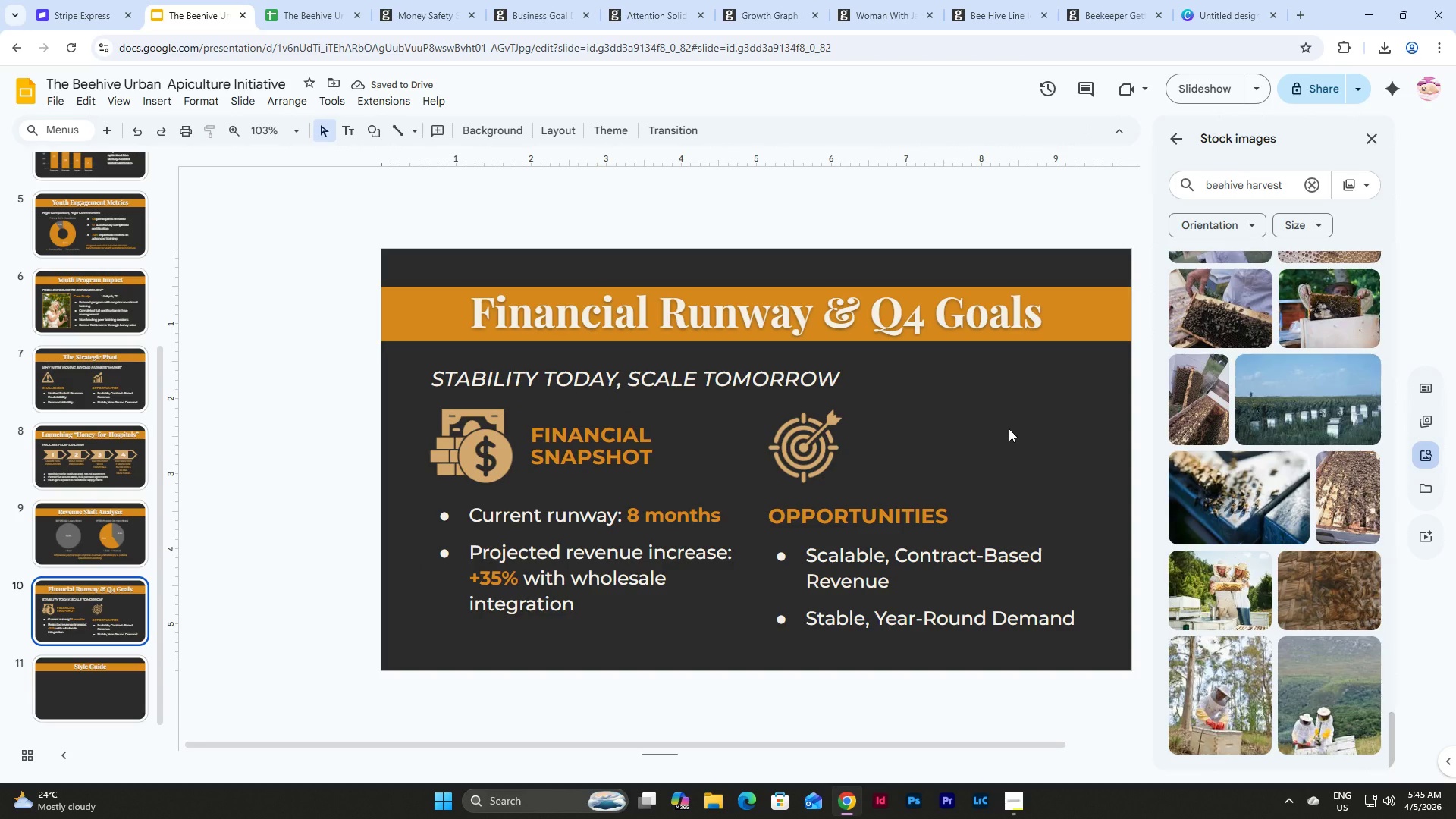 
key(Control+V)
 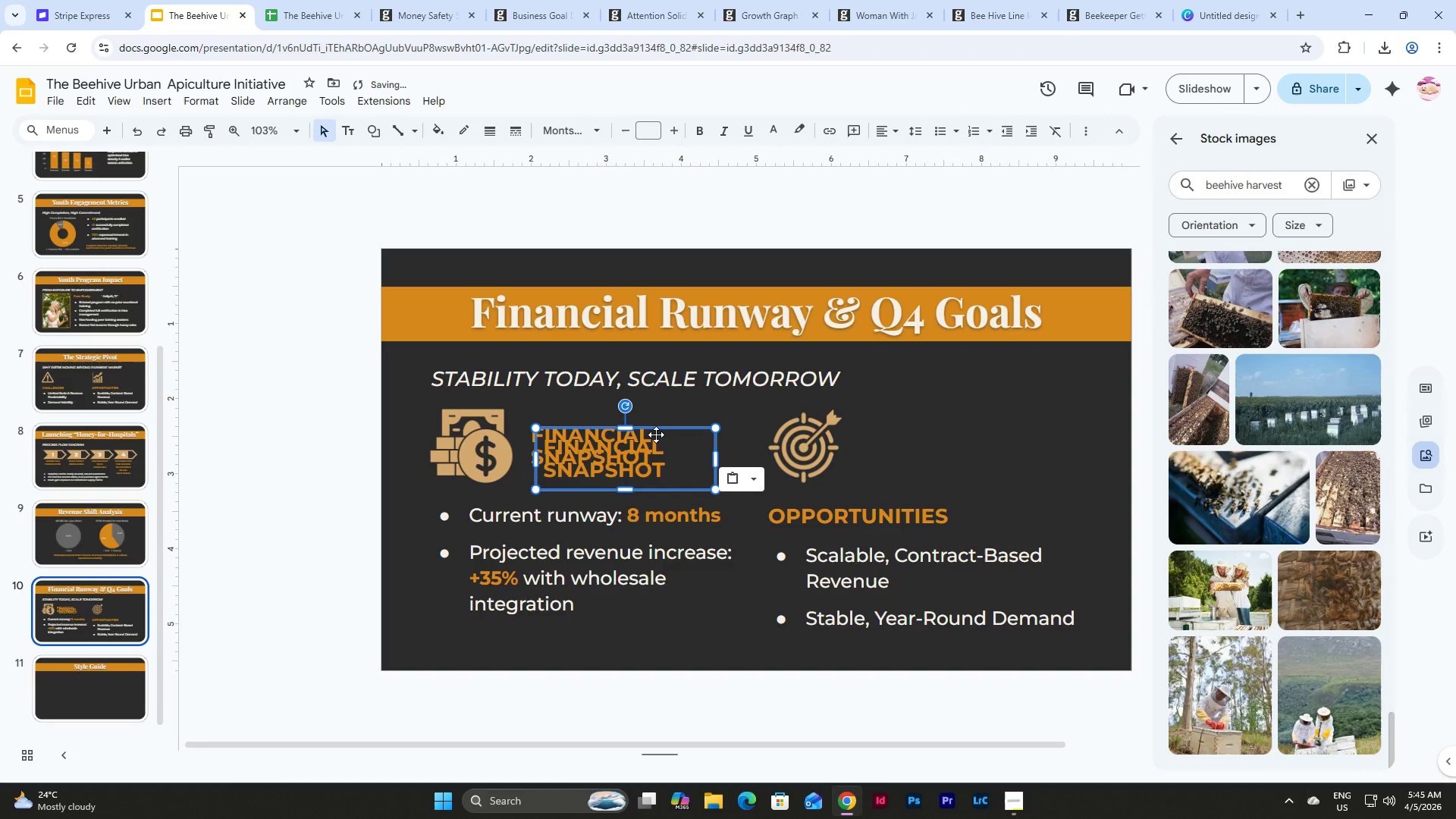 
left_click_drag(start_coordinate=[656, 435], to_coordinate=[973, 424])
 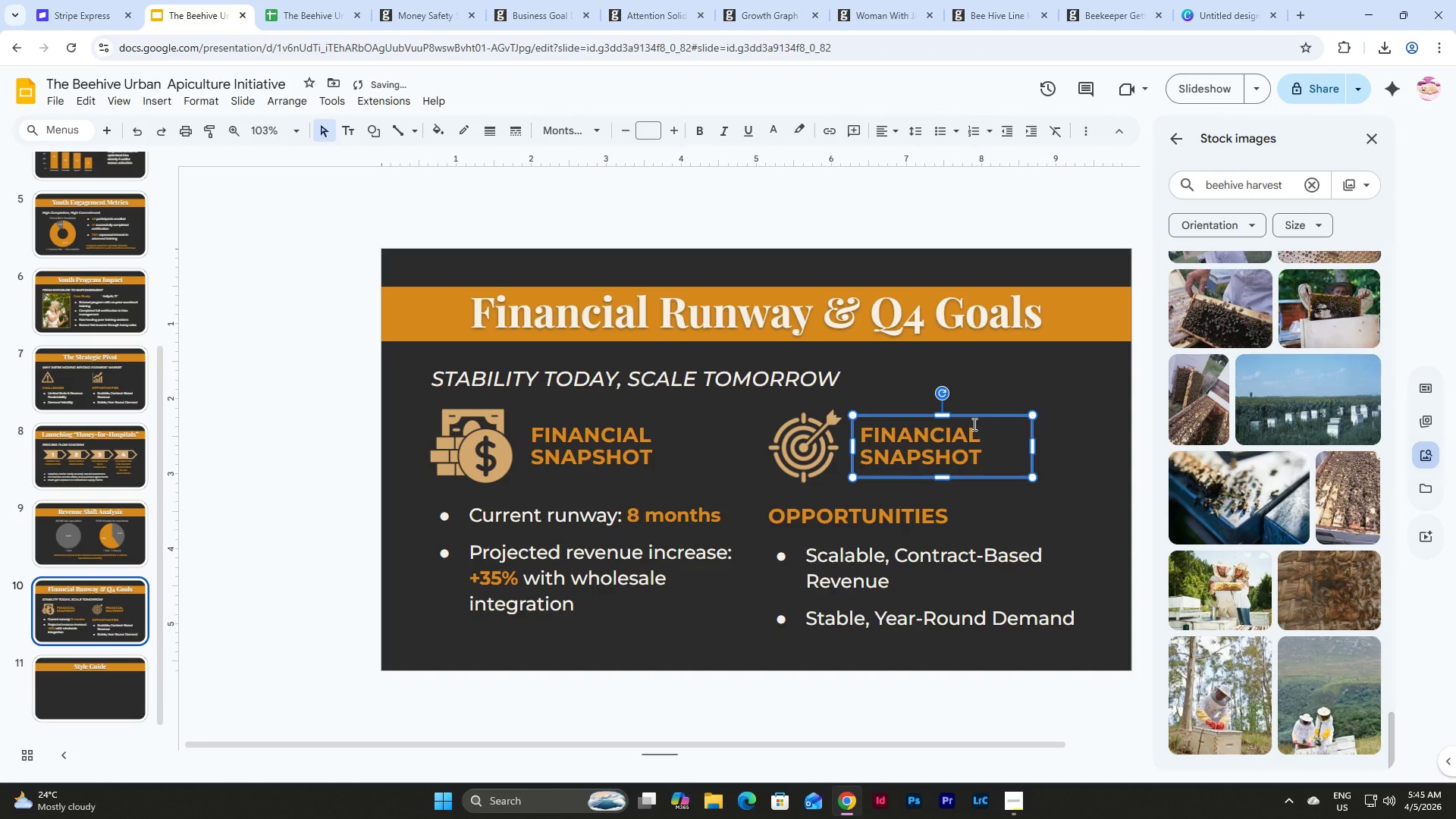 
left_click([973, 424])
 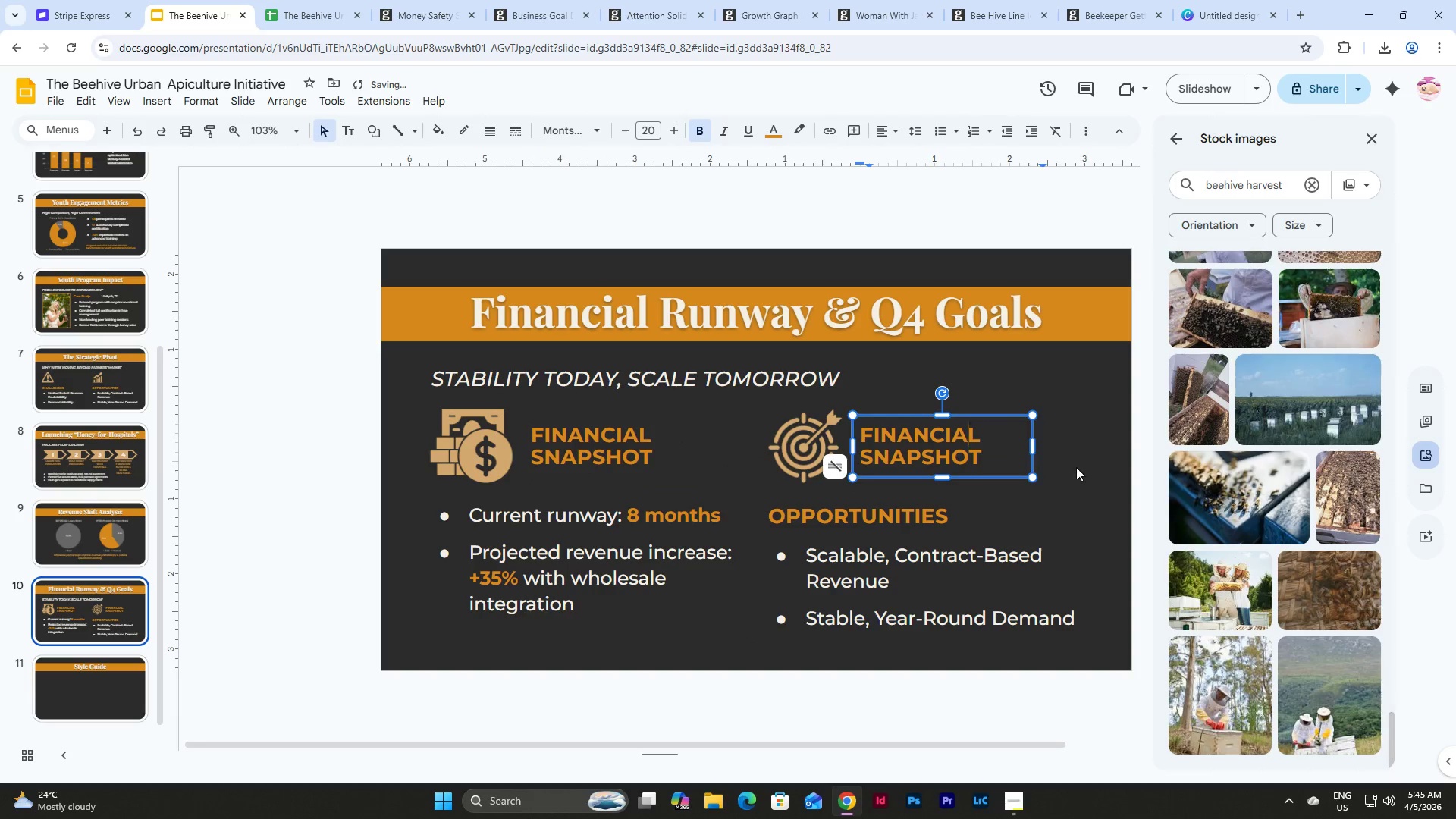 
left_click([1076, 467])
 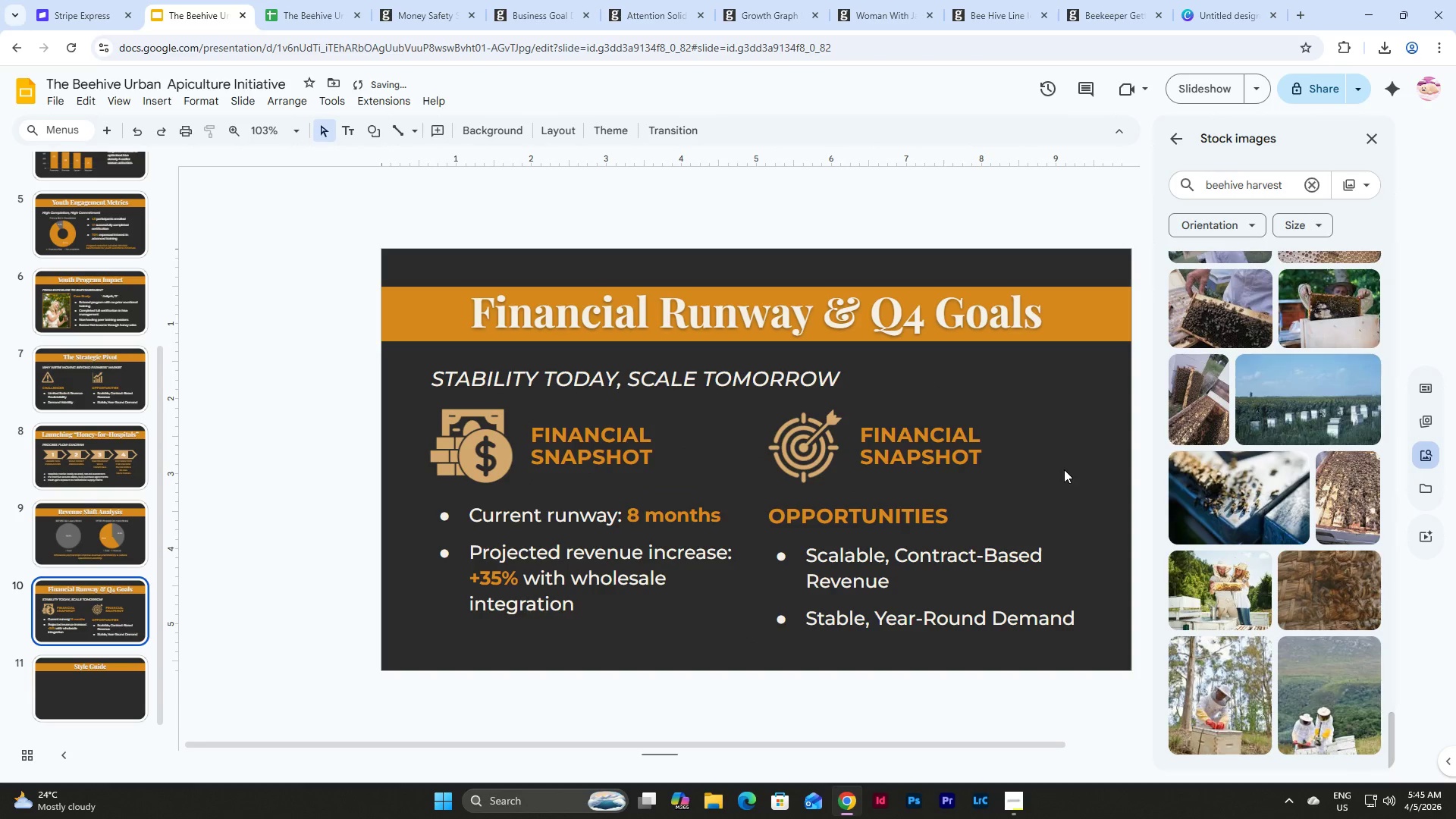 
left_click_drag(start_coordinate=[1072, 472], to_coordinate=[489, 420])
 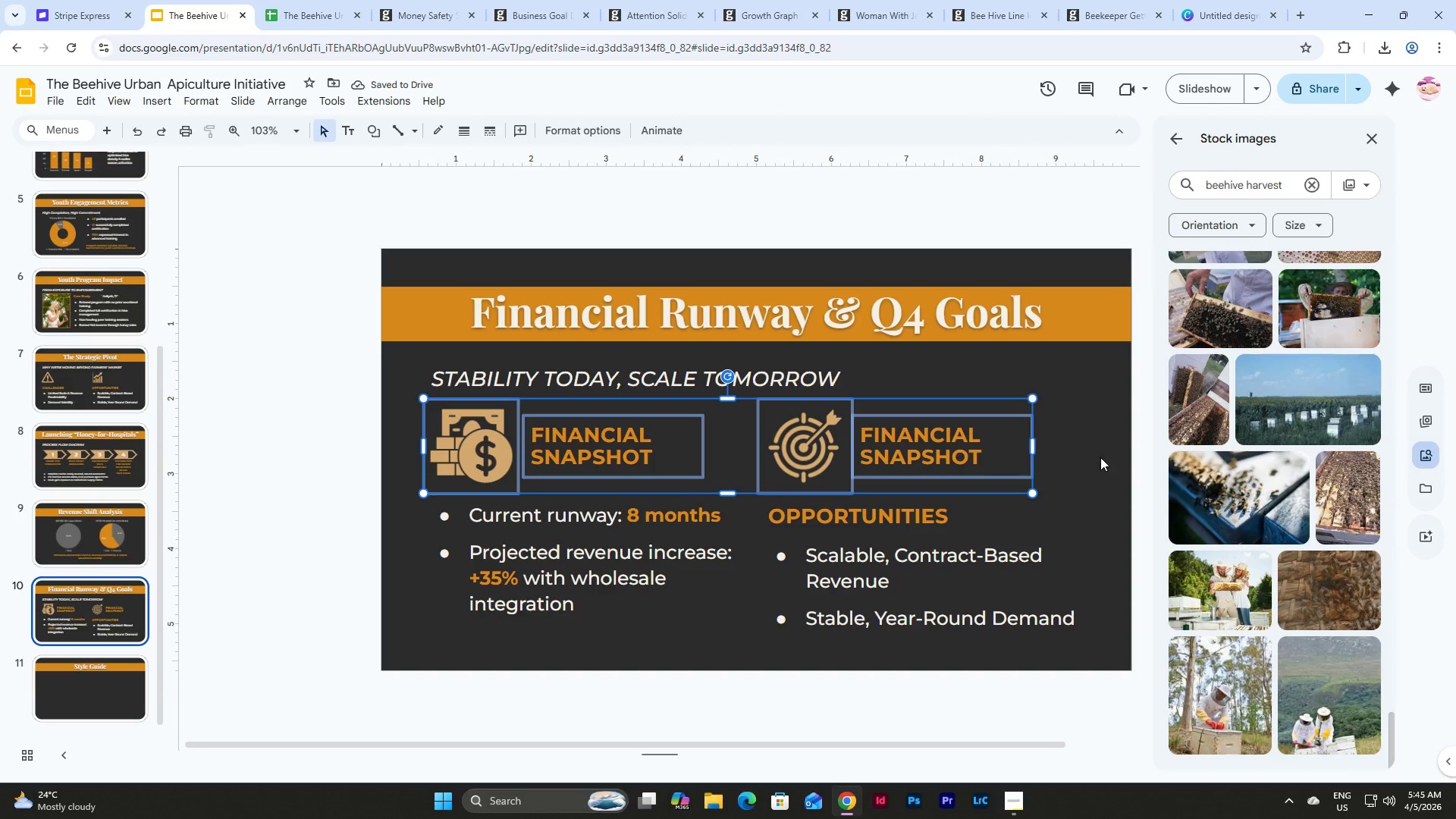 
left_click([1100, 457])
 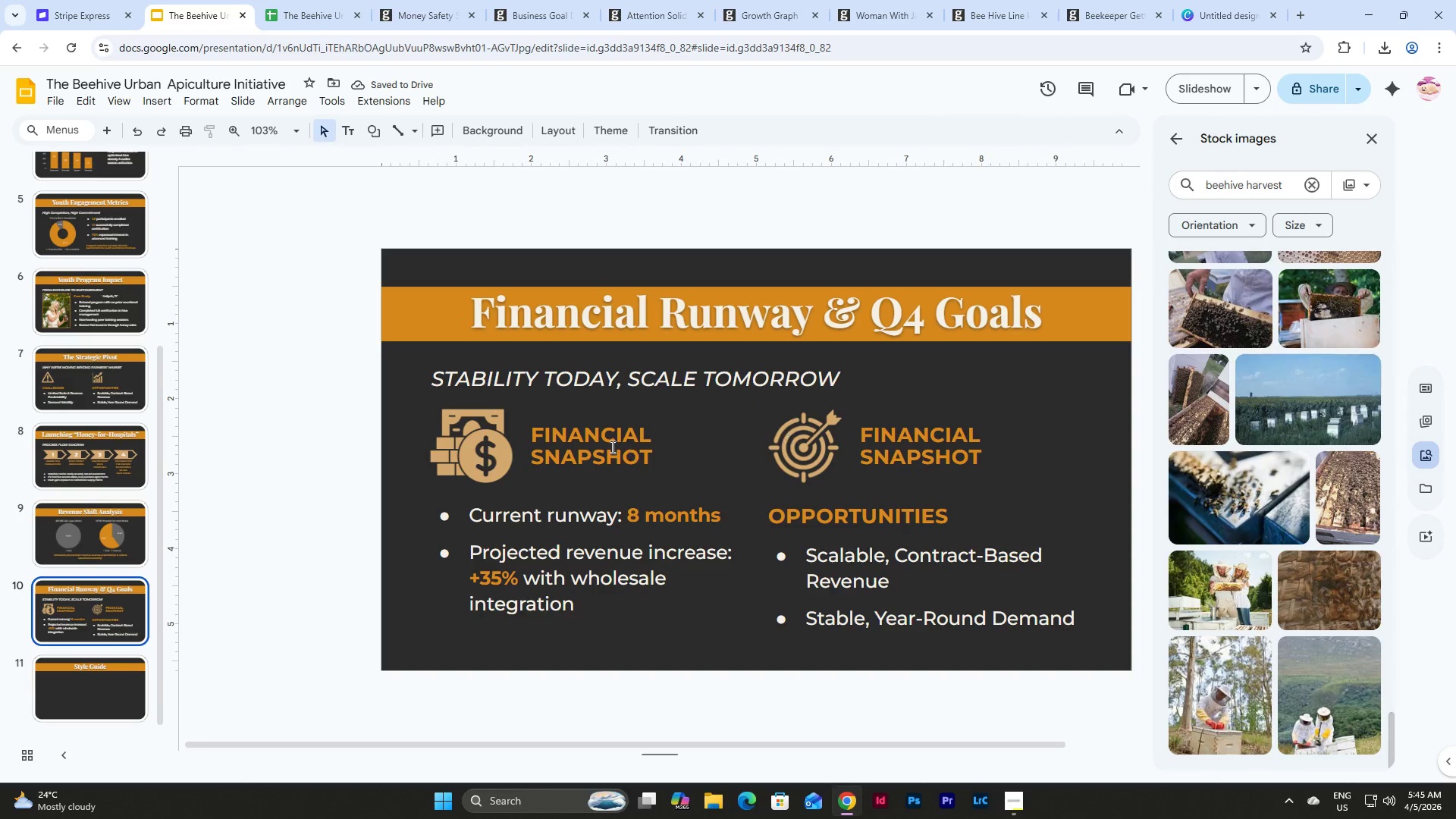 
left_click([611, 447])
 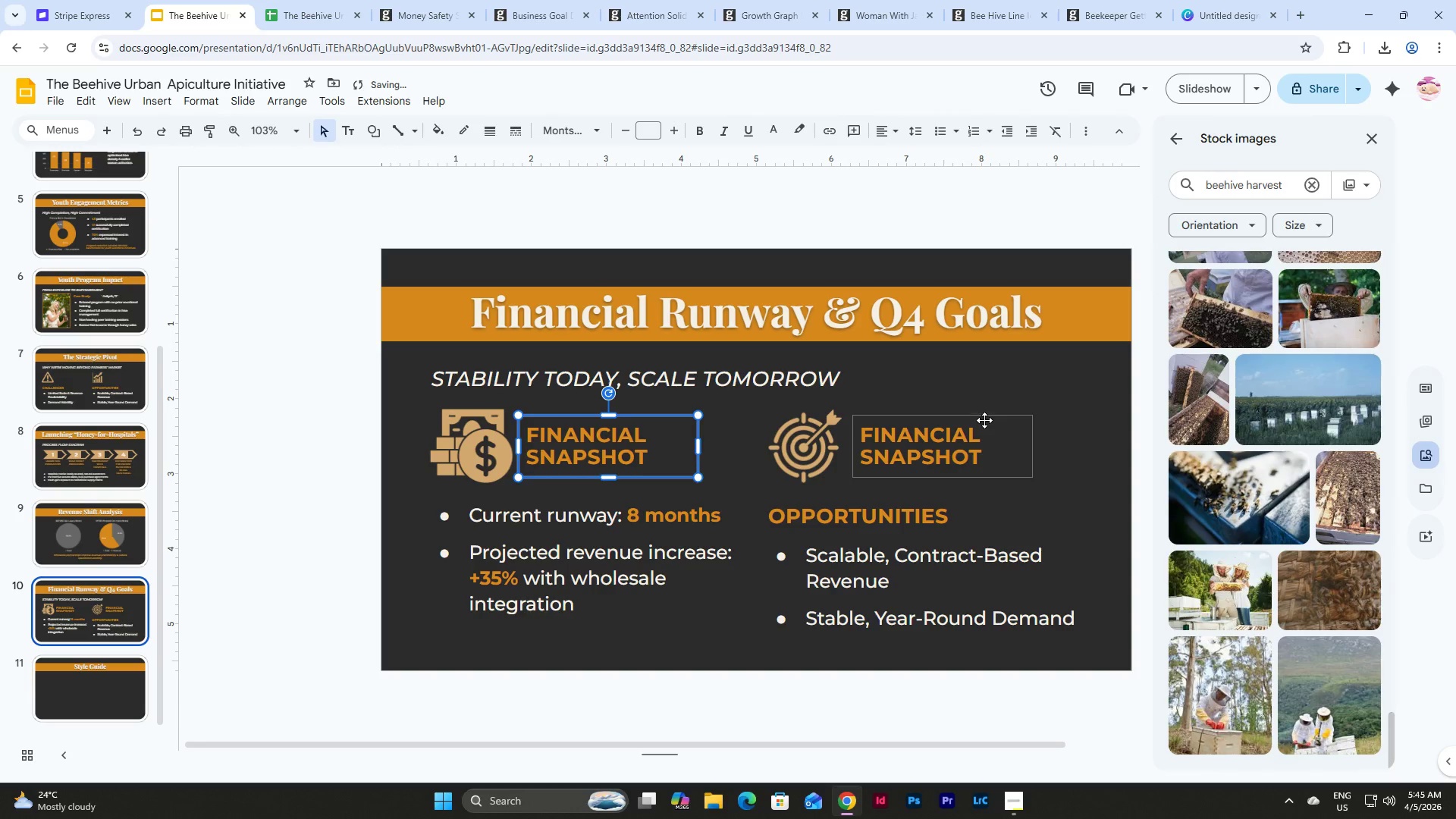 
wait(8.64)
 